 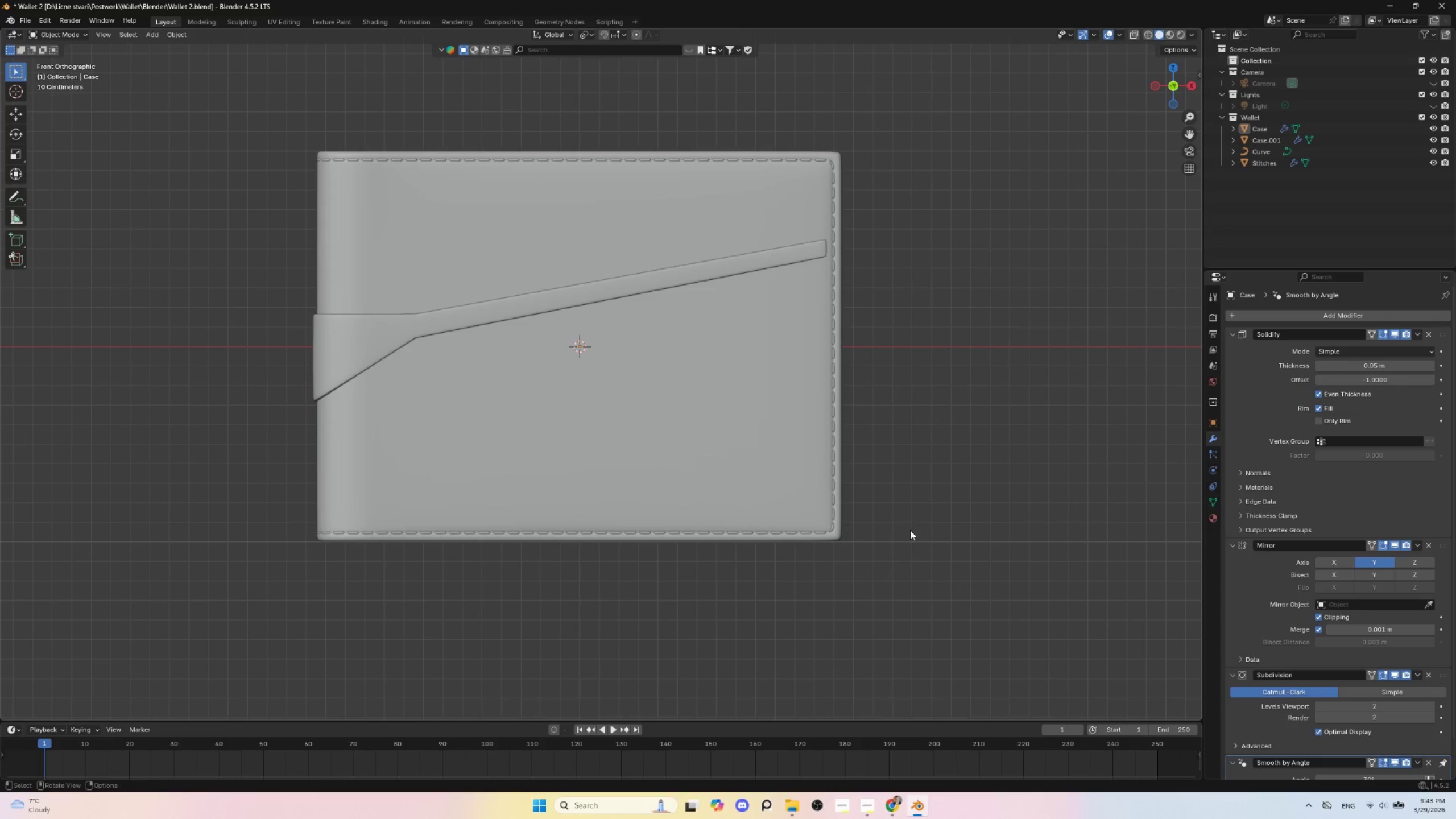 
key(Shift+A)
 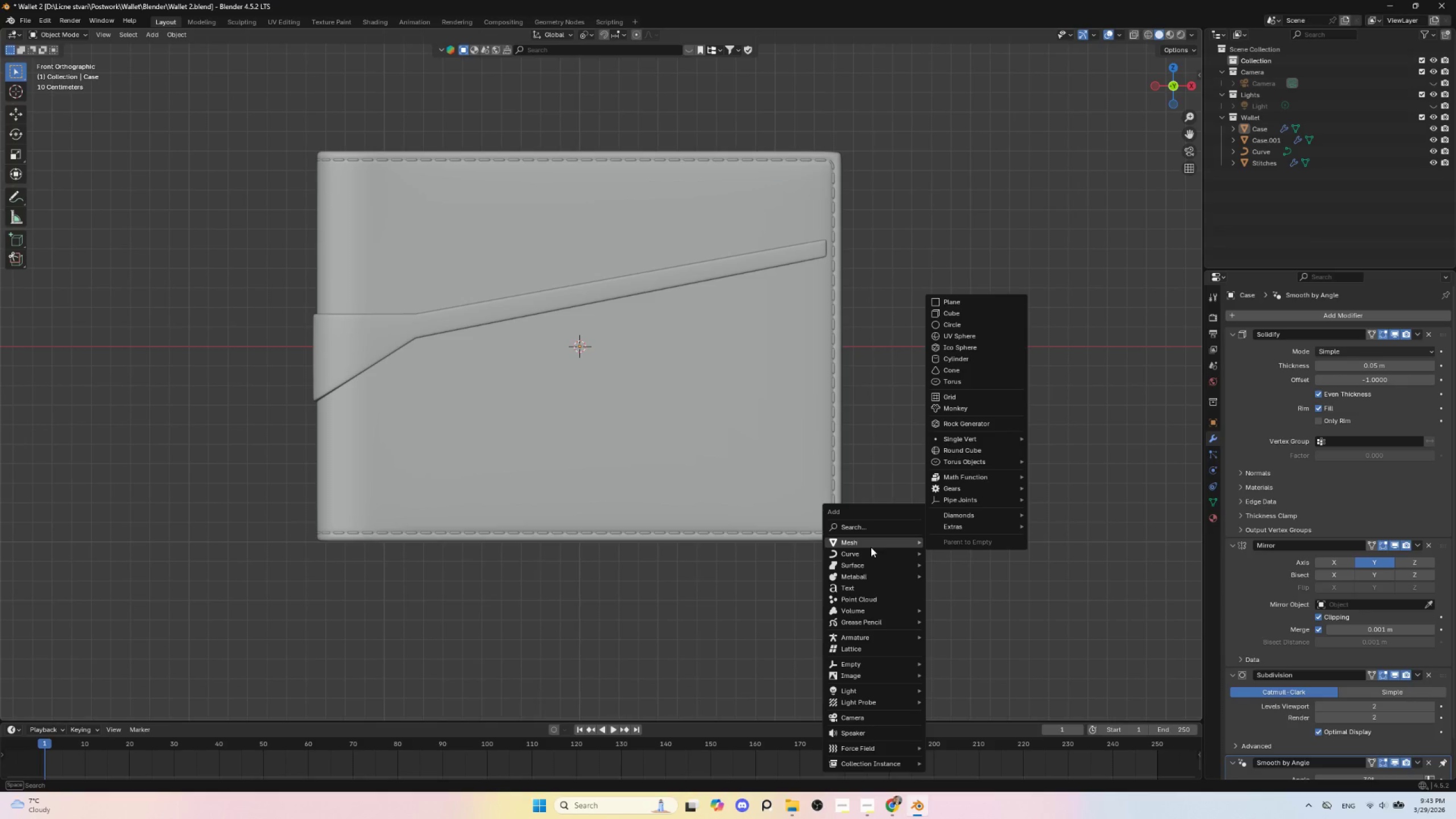 
left_click([220, 633])
 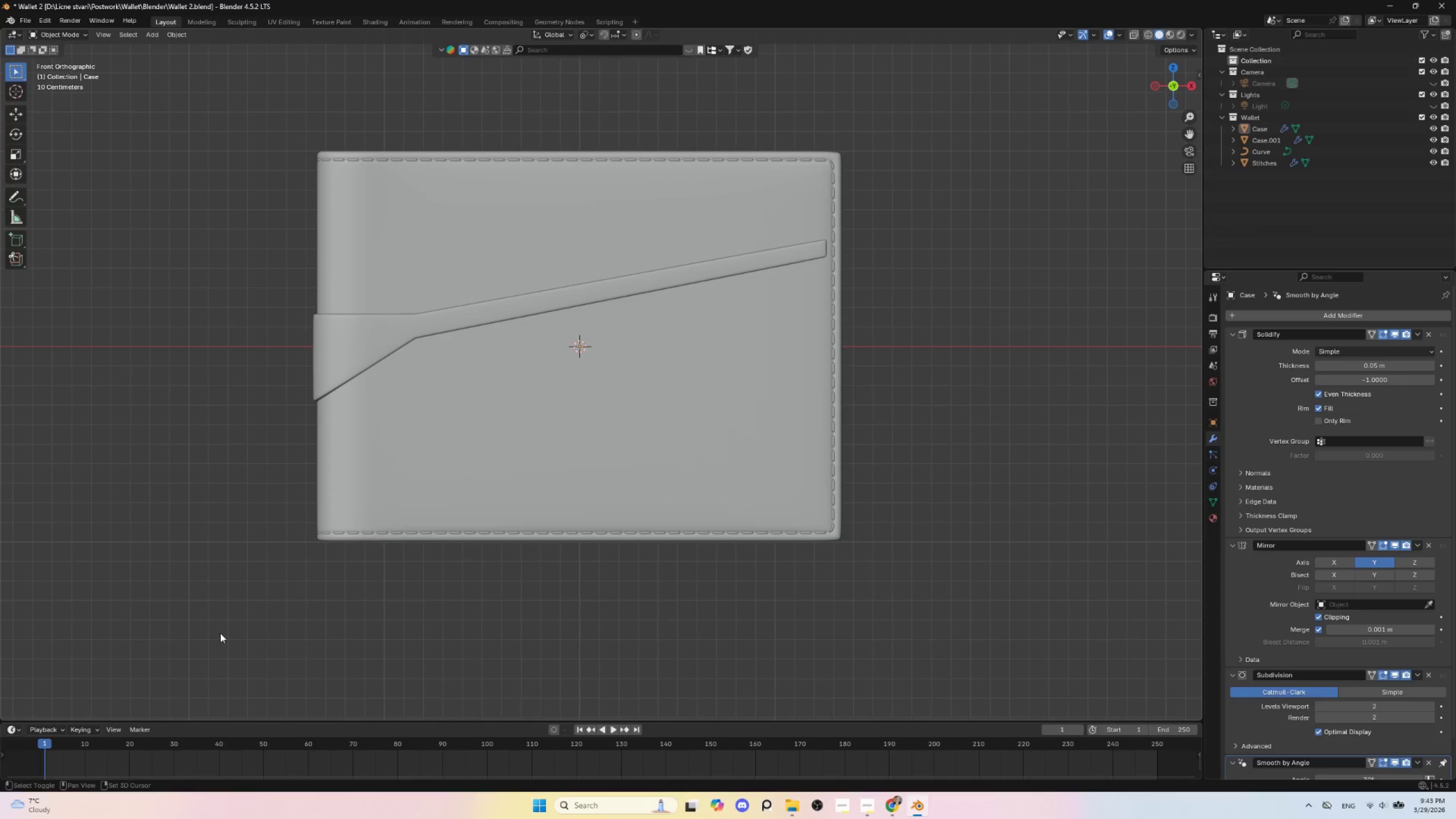 
key(Shift+A)
 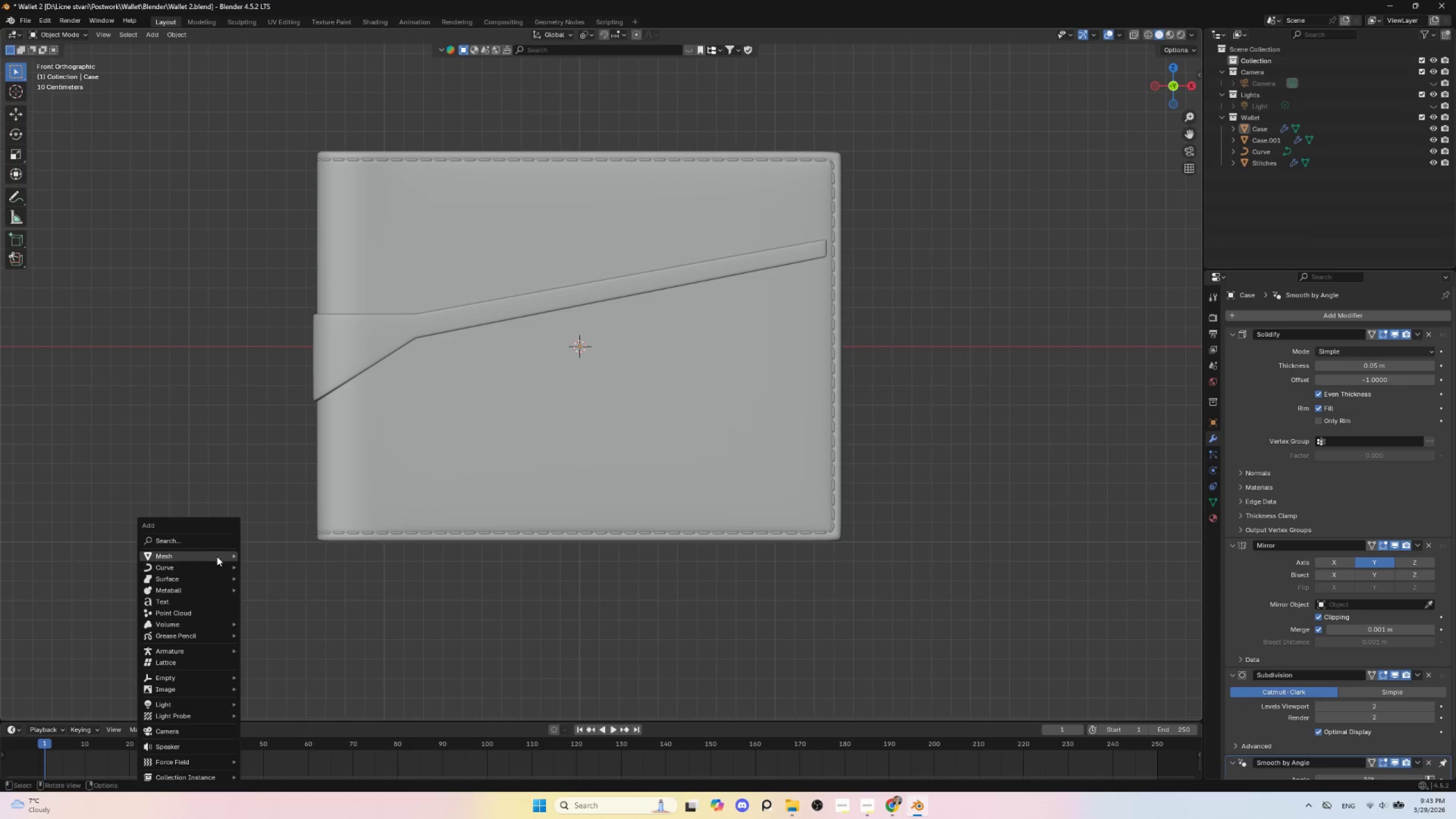 
mouse_move([198, 675])
 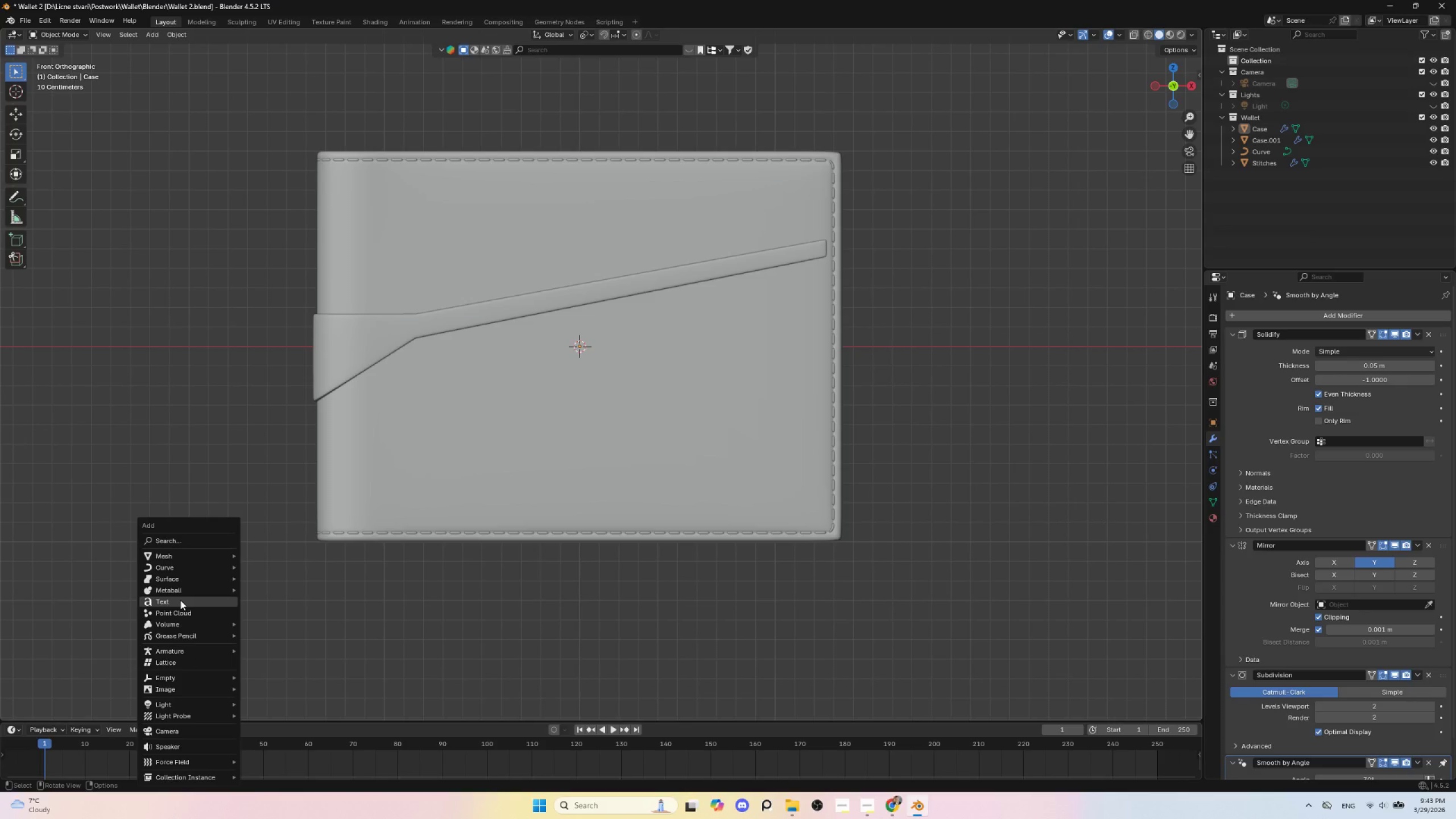 
left_click([180, 600])
 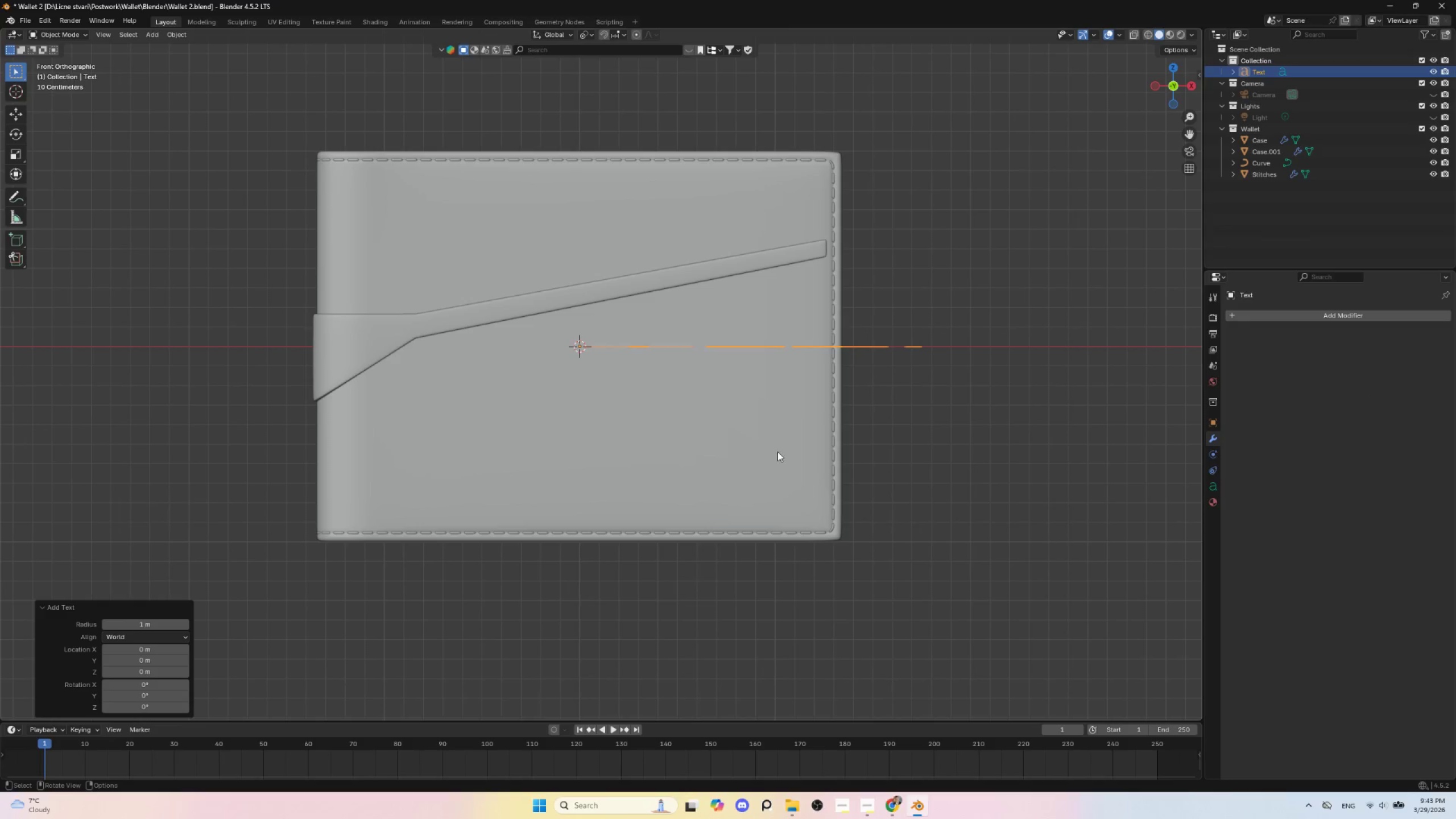 
type(rx90)
 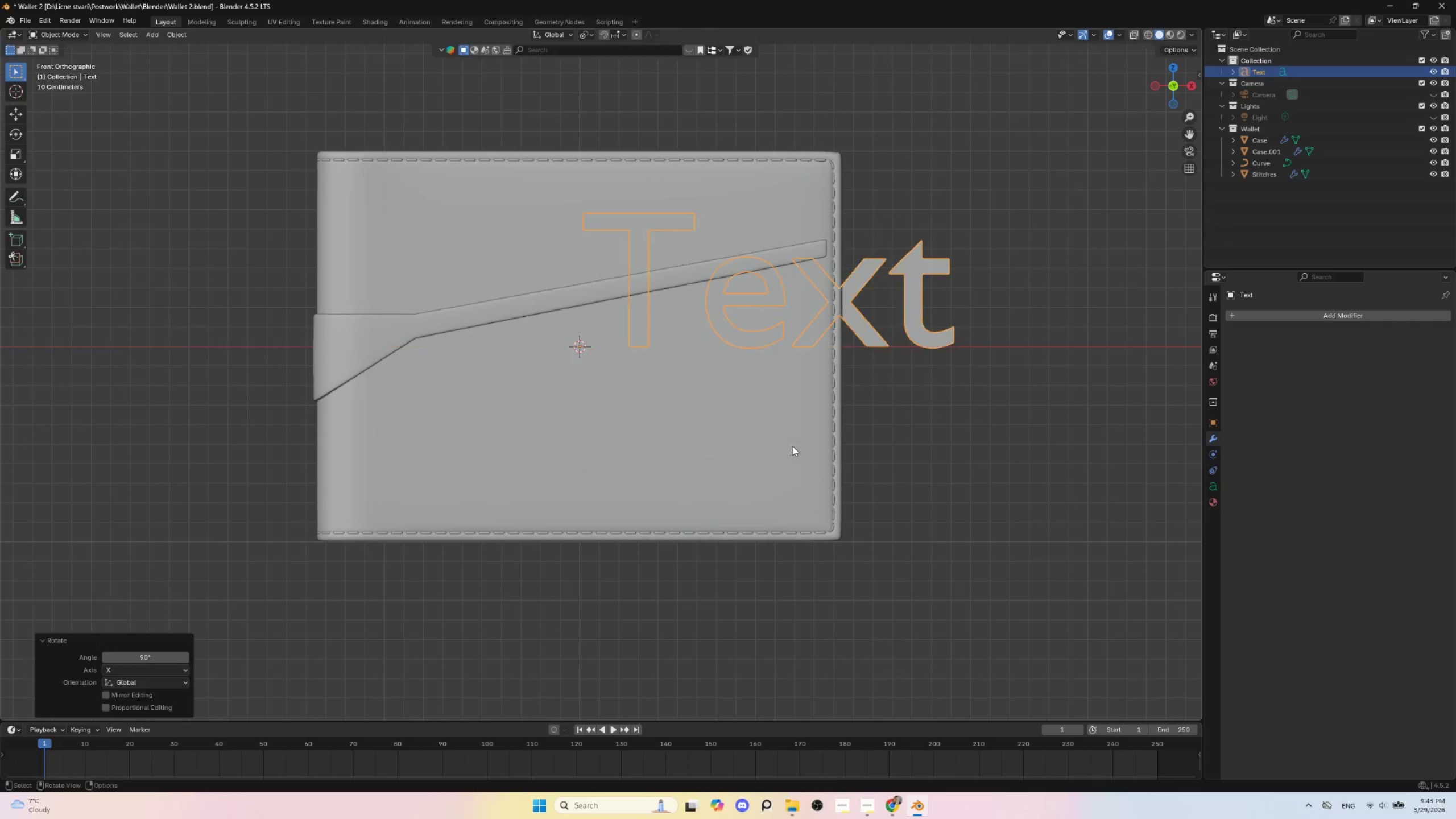 
left_click([792, 446])
 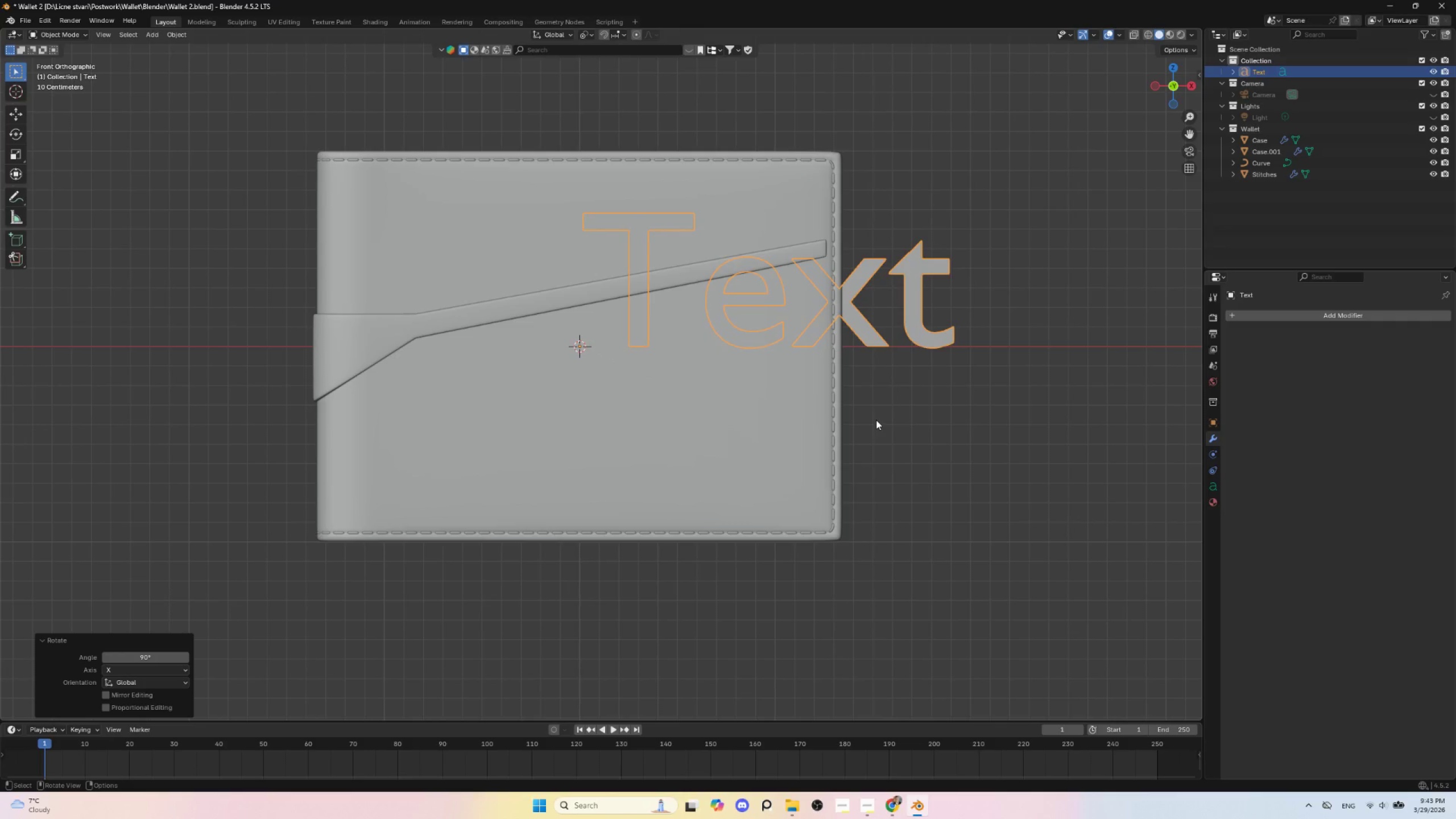 
key(G)
 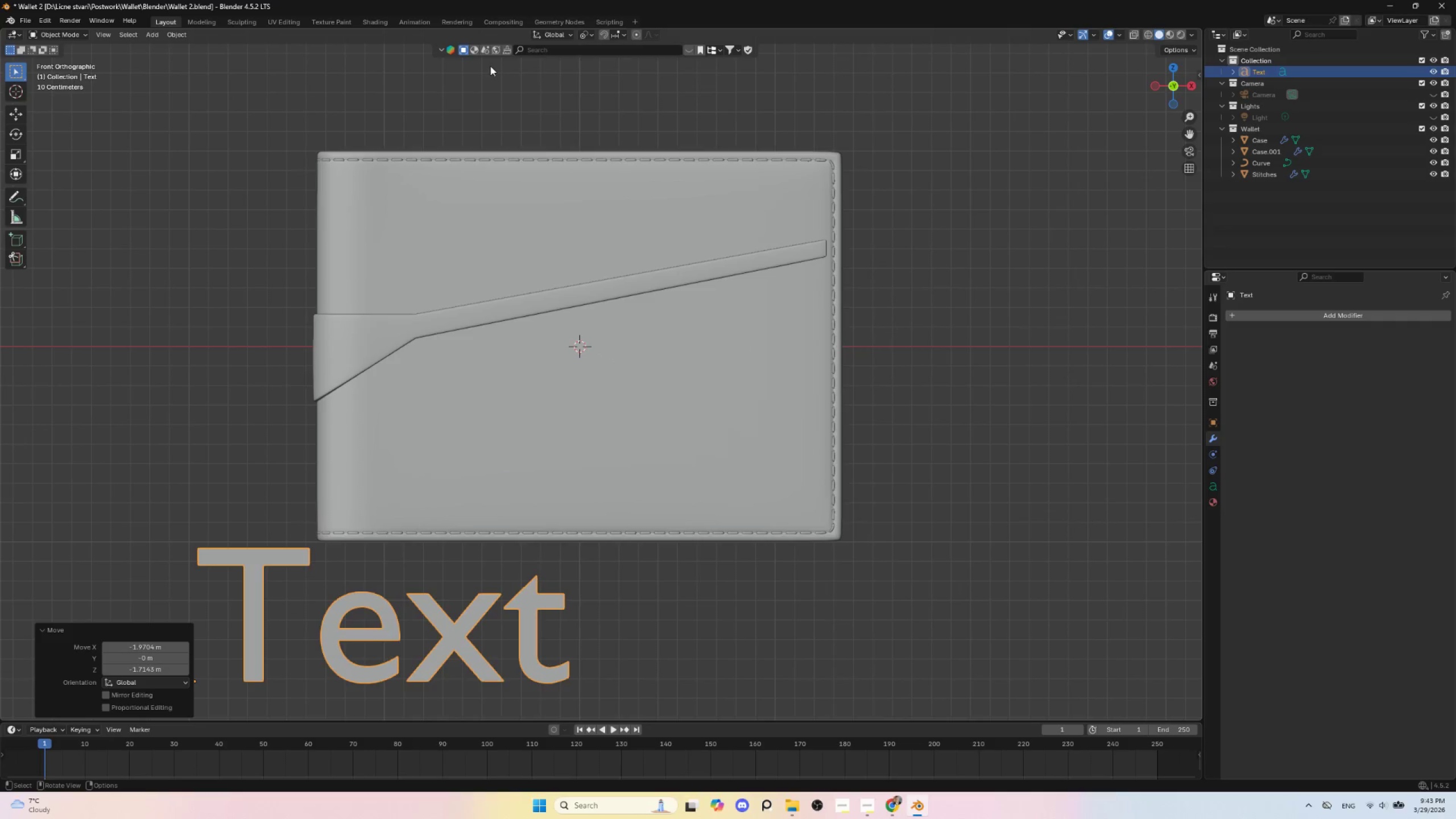 
key(Tab)
type(A$&A)
 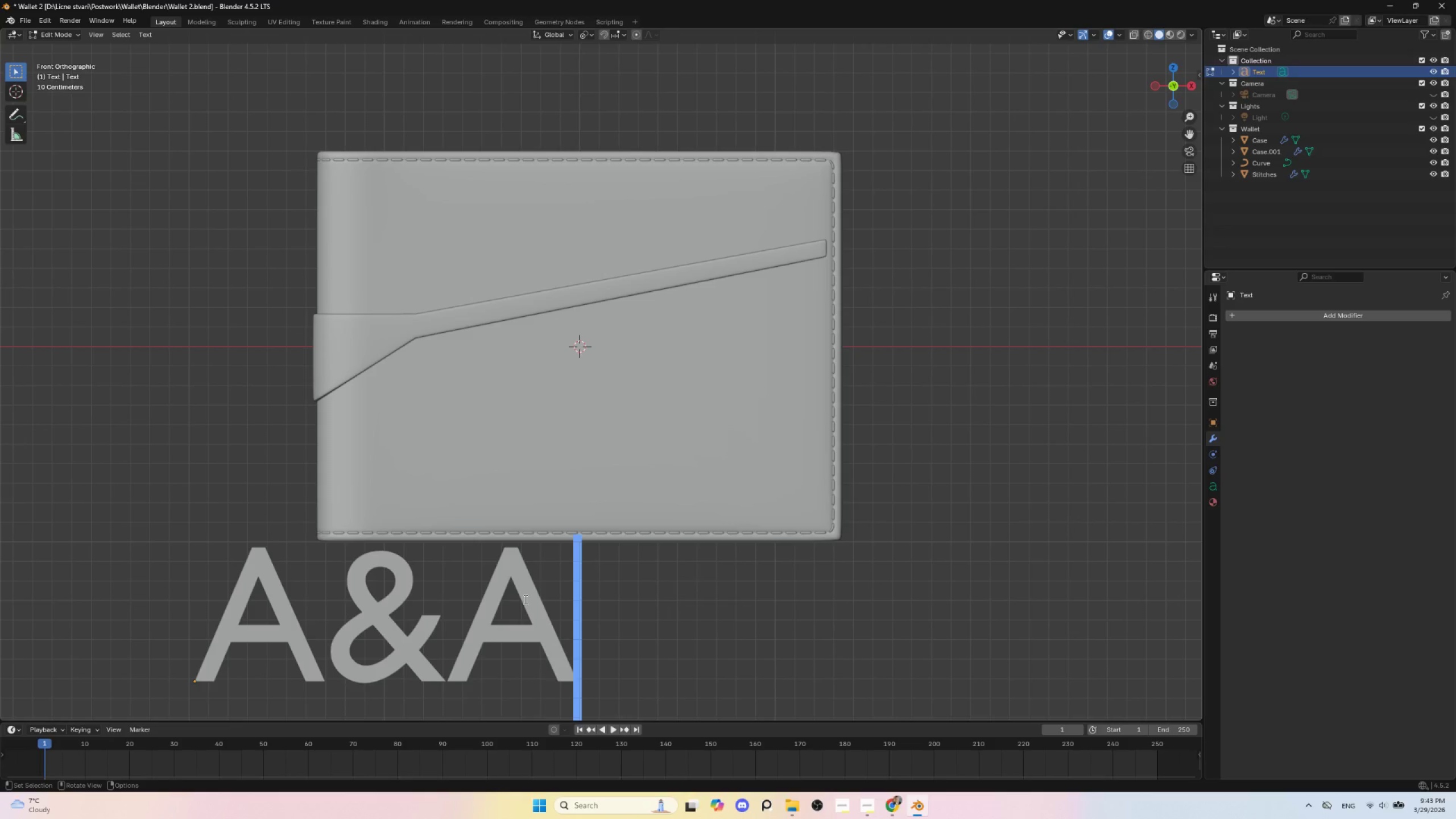 
hold_key(key=Backspace, duration=0.77)
 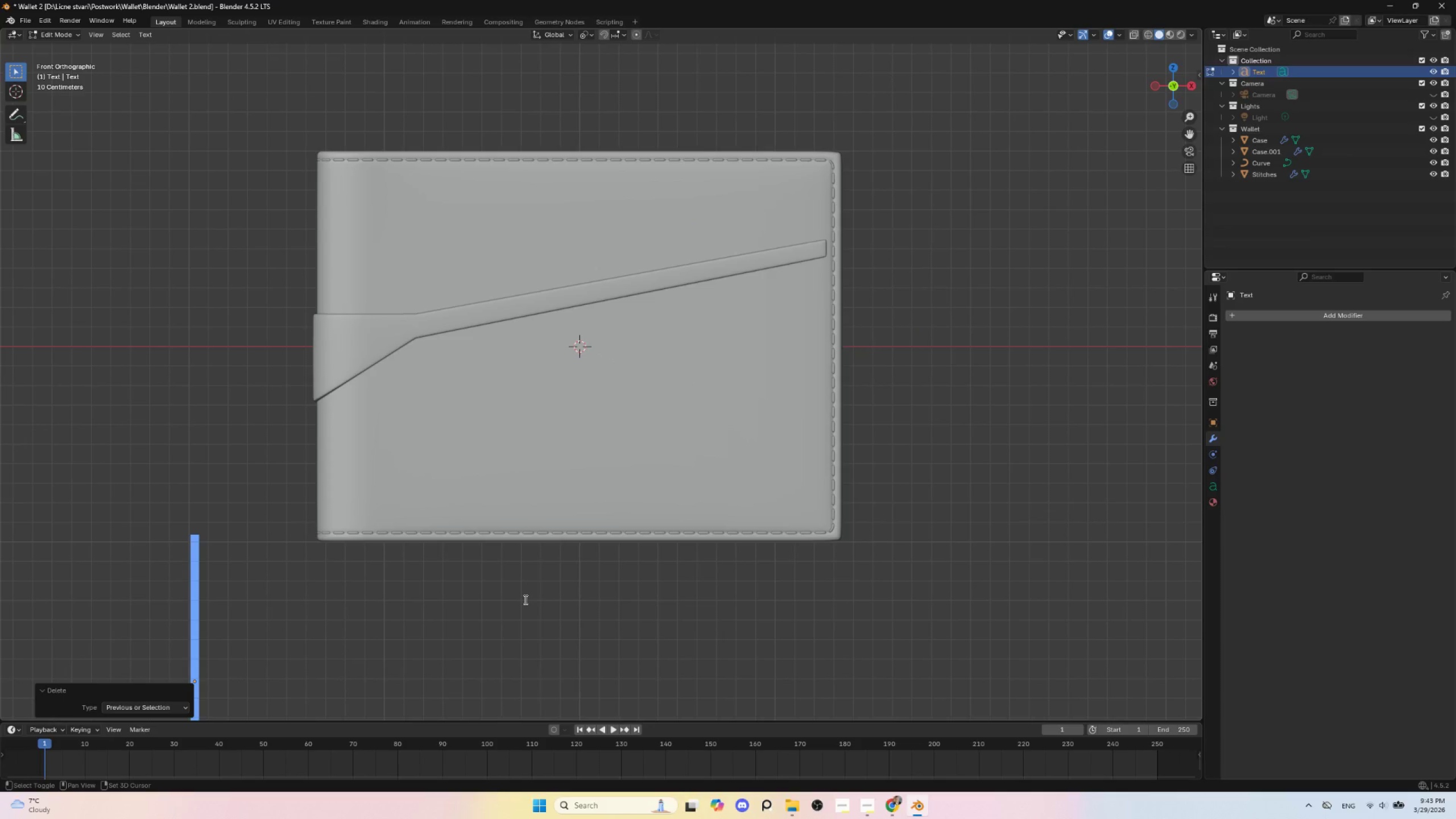 
hold_key(key=Backspace, duration=4.38)
 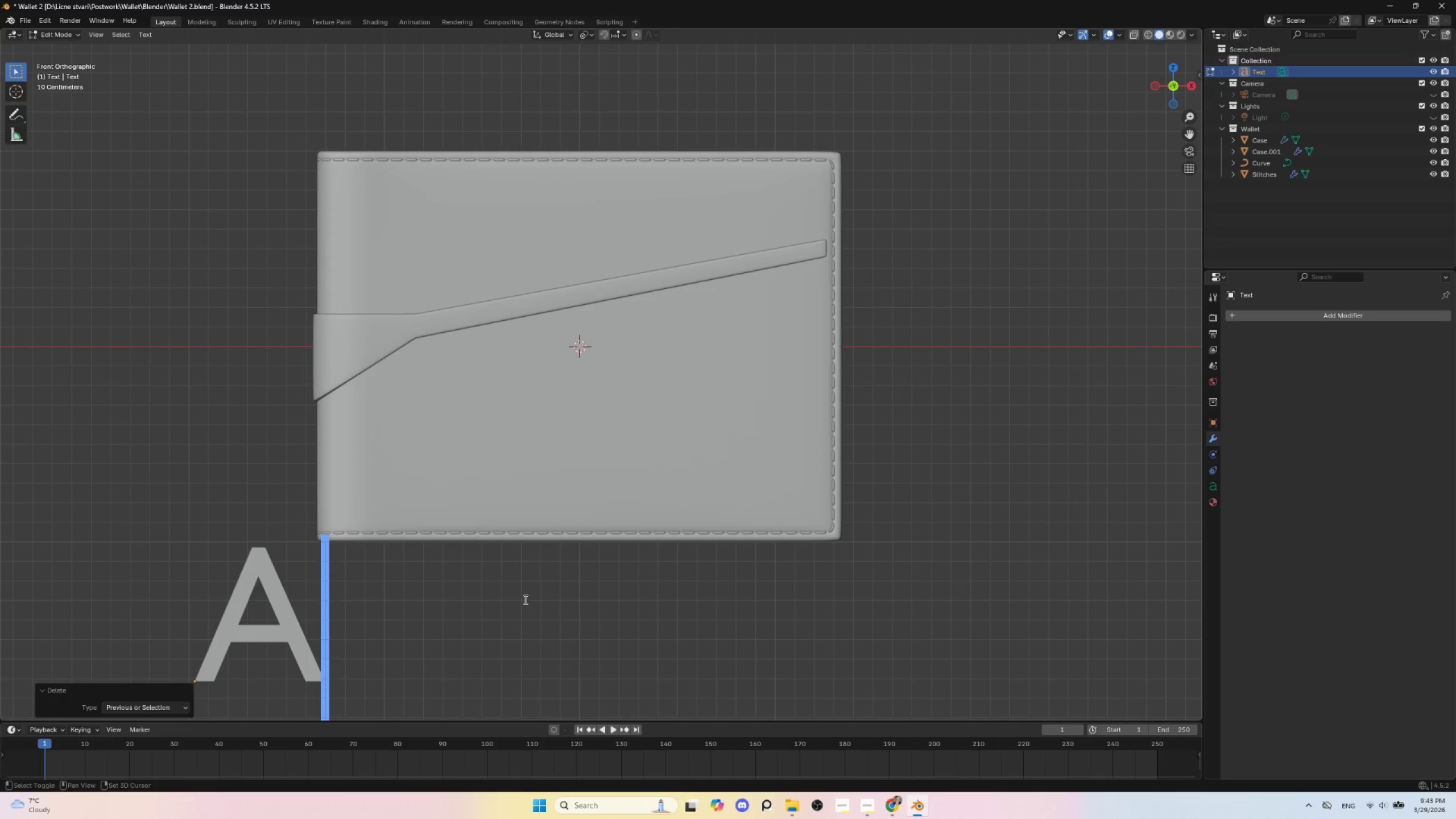 
scroll: coordinate [579, 467], scroll_direction: down, amount: 3.0
 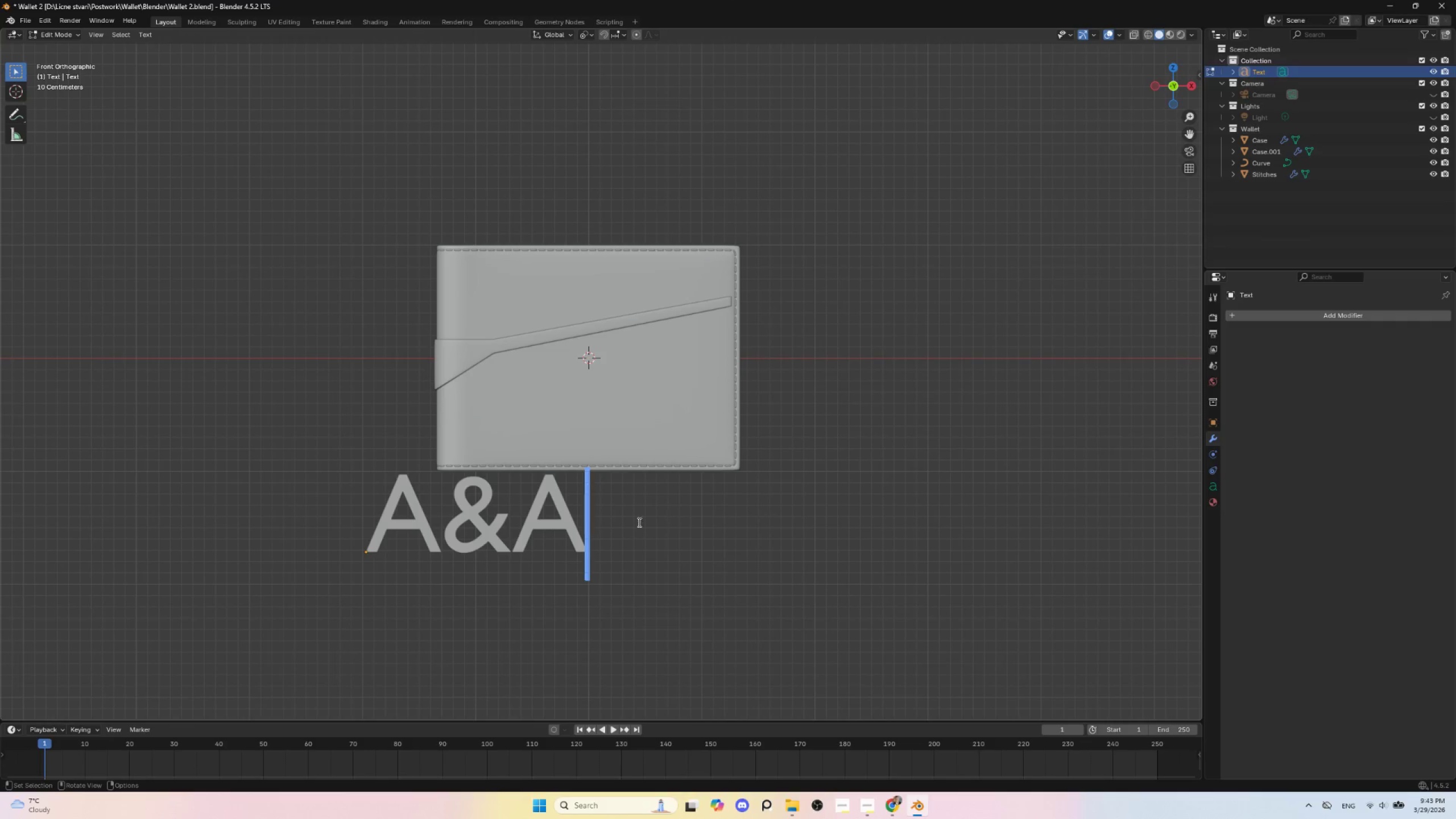 
left_click_drag(start_coordinate=[591, 518], to_coordinate=[390, 510])
 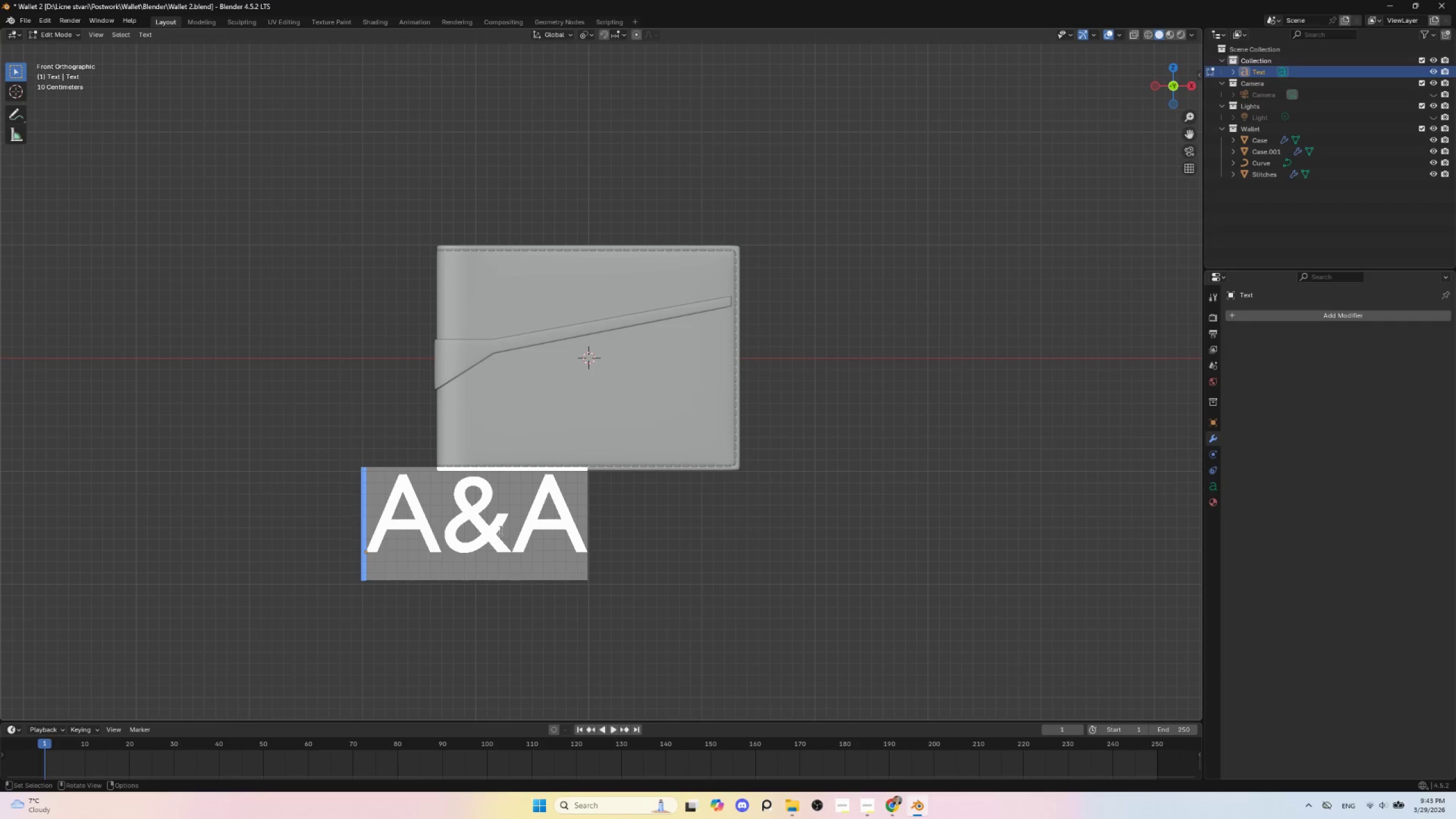 
wait(7.16)
 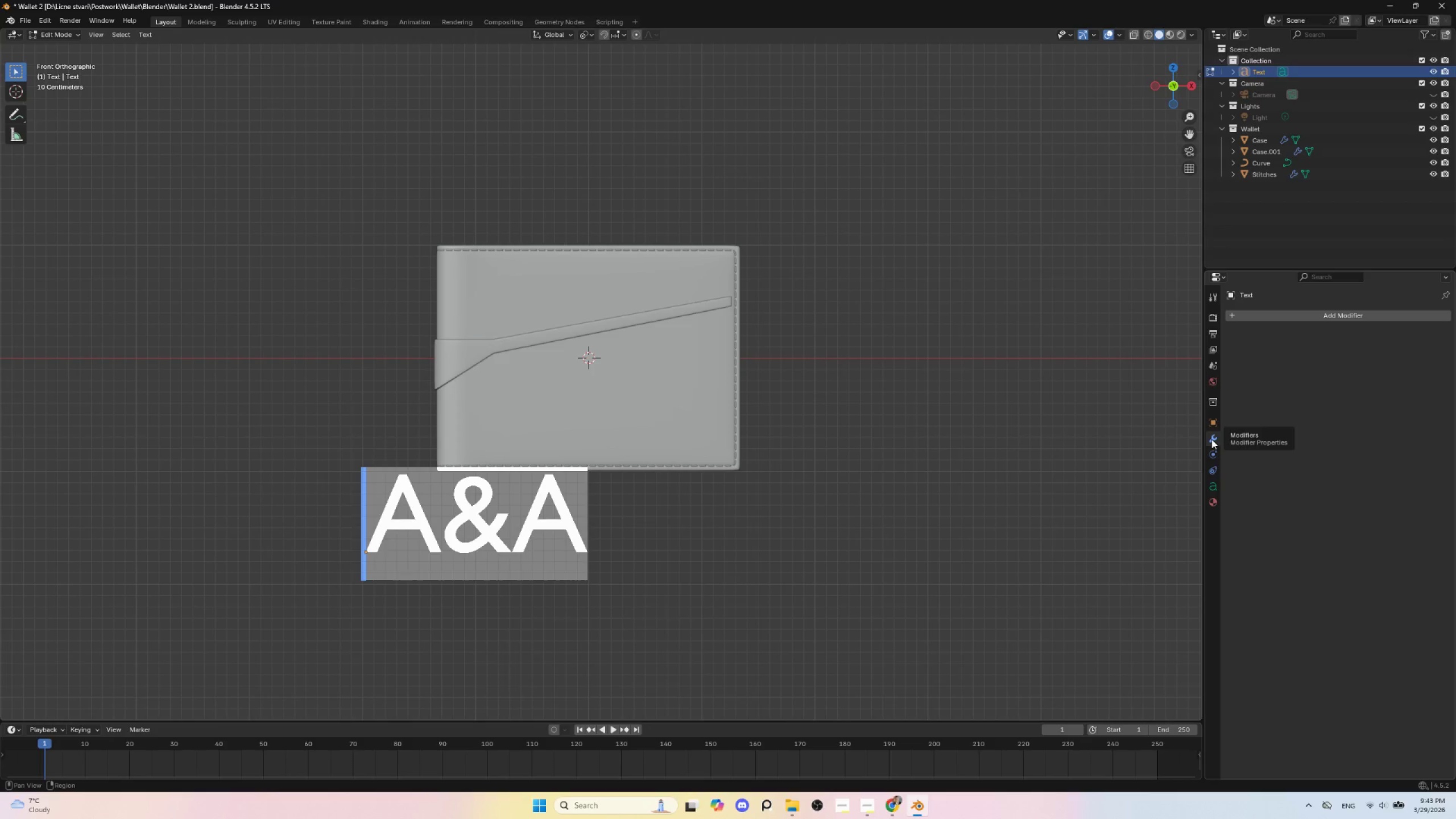 
left_click([1215, 484])
 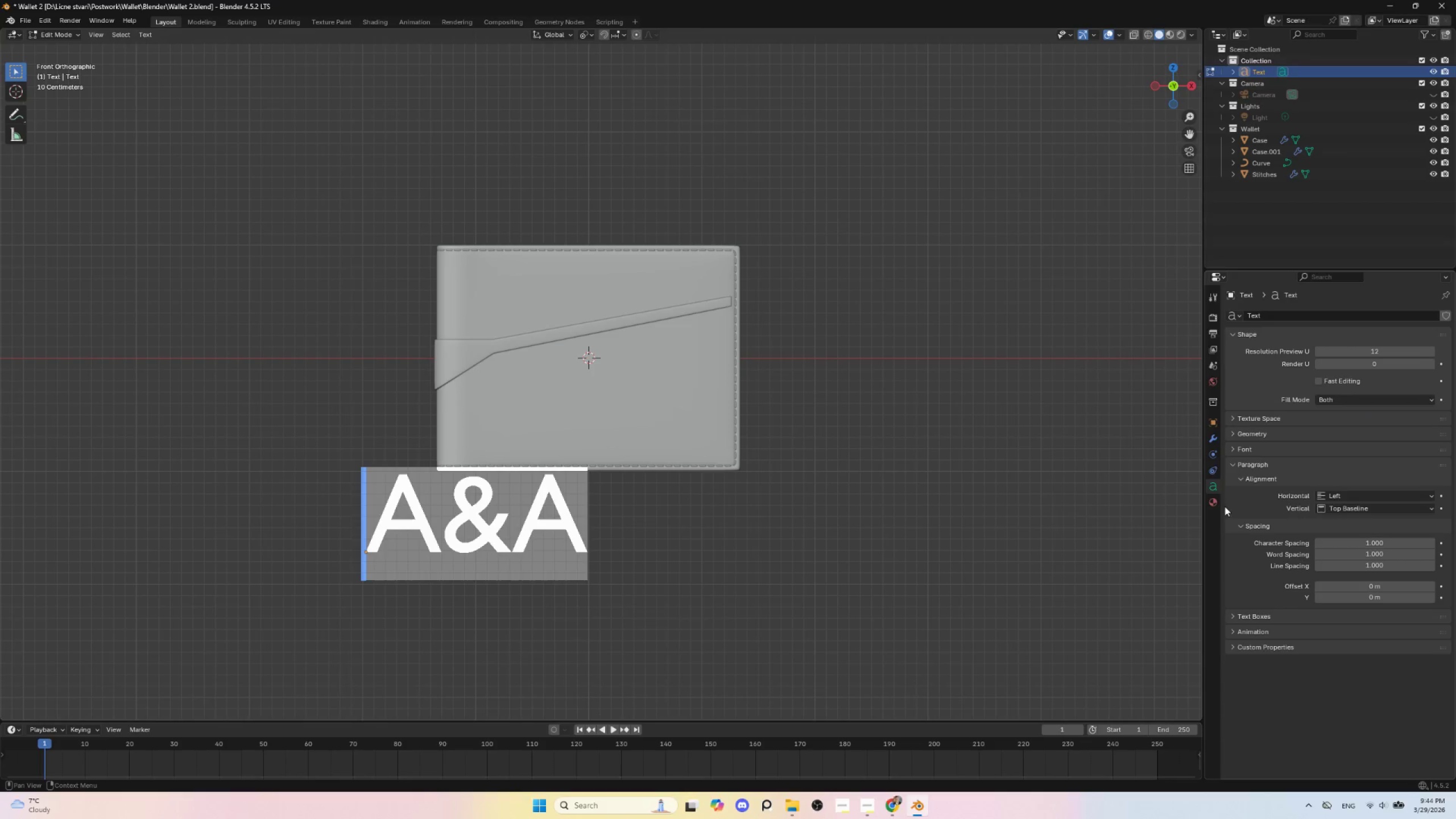 
left_click([1237, 448])
 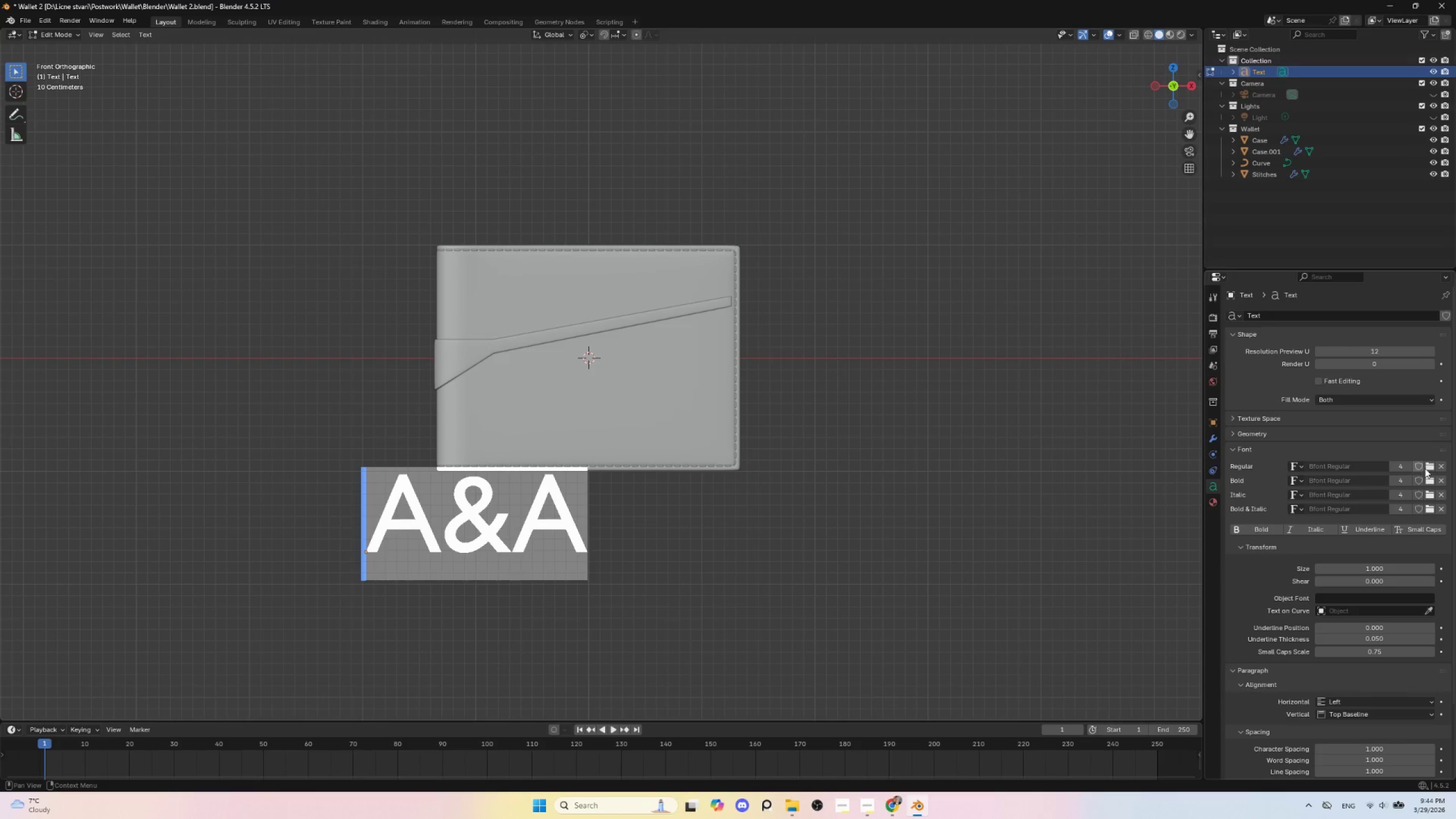 
left_click([1429, 466])
 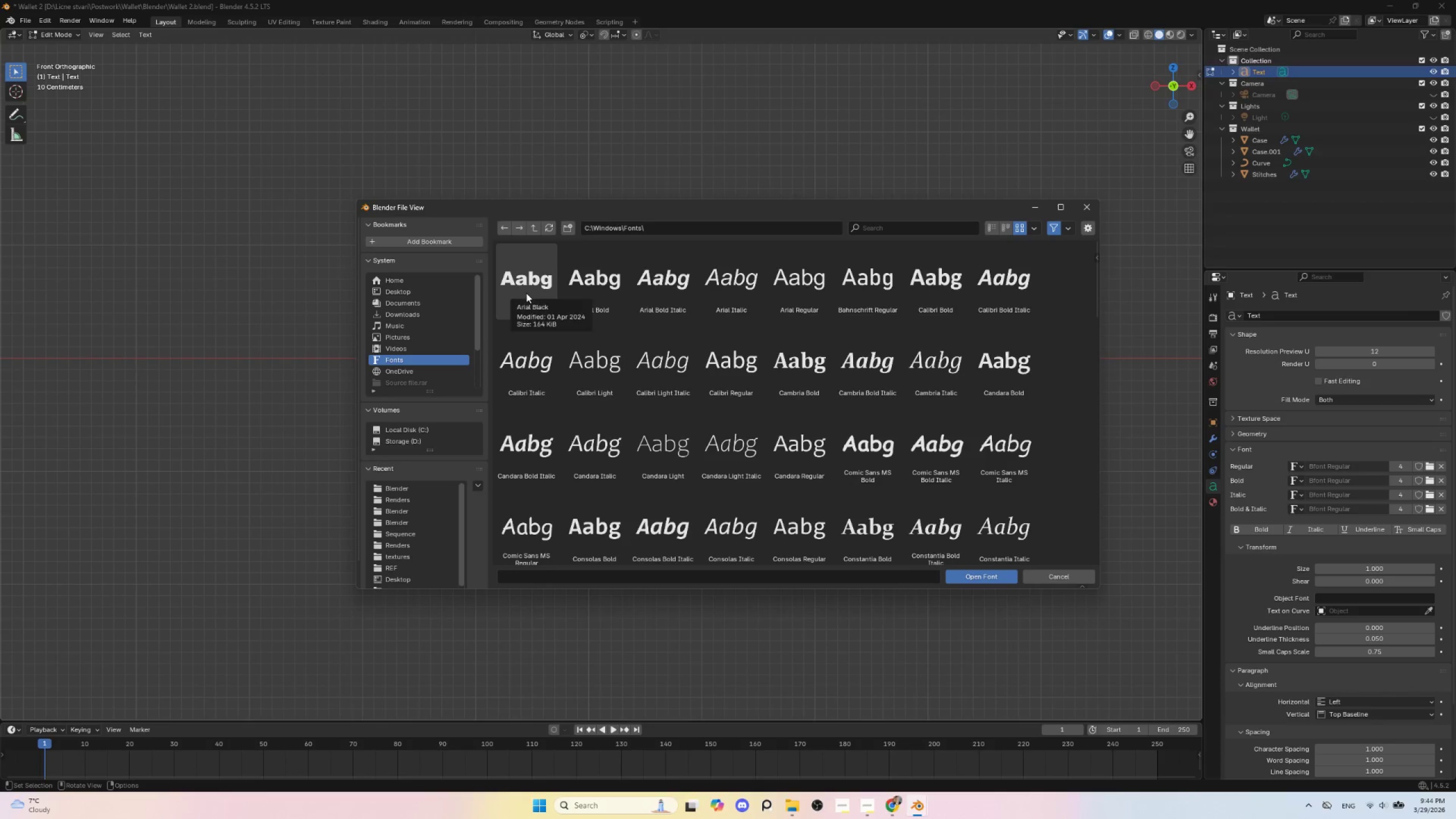 
scroll: coordinate [699, 476], scroll_direction: down, amount: 24.0
 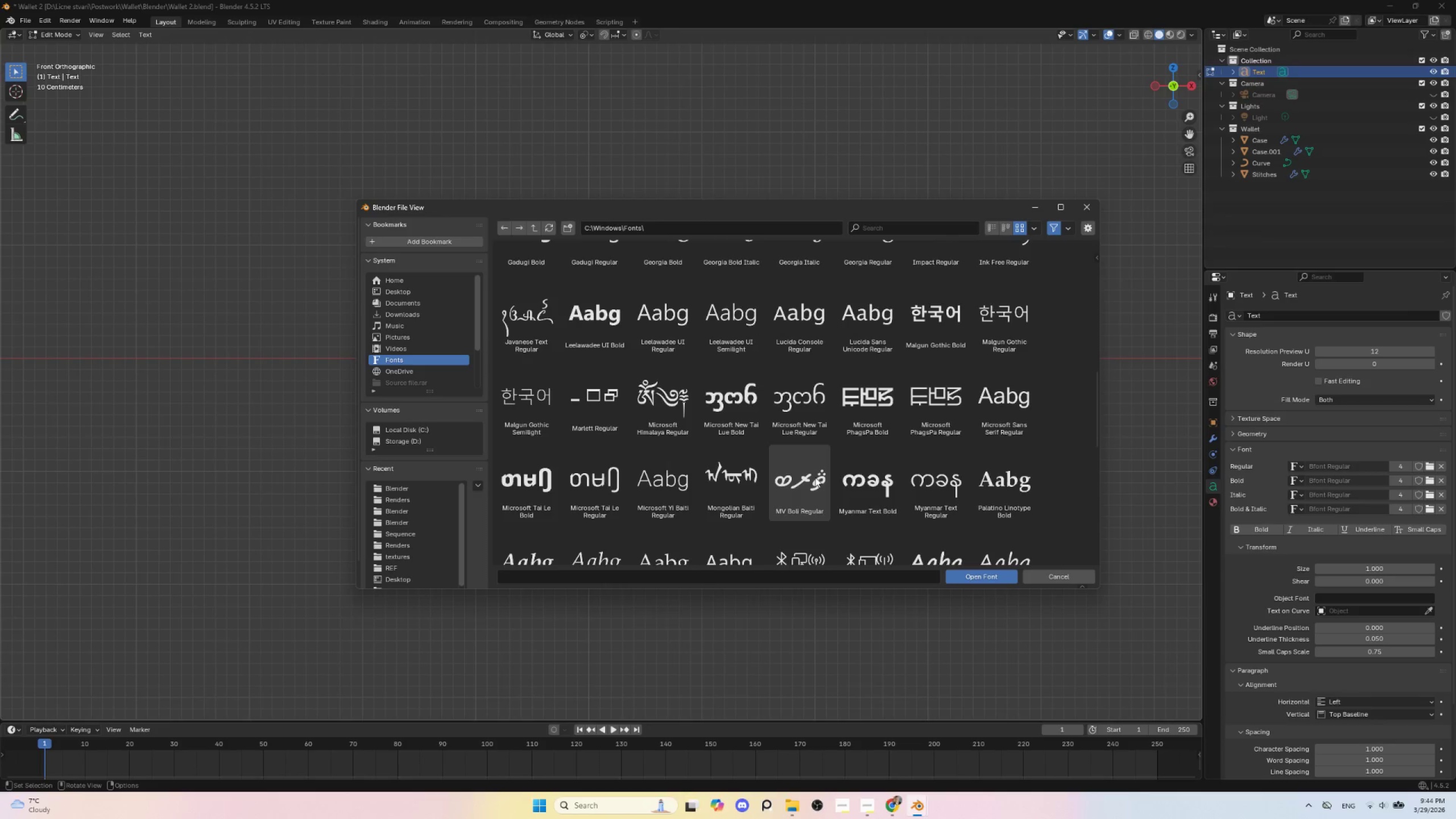 
scroll: coordinate [677, 474], scroll_direction: down, amount: 21.0
 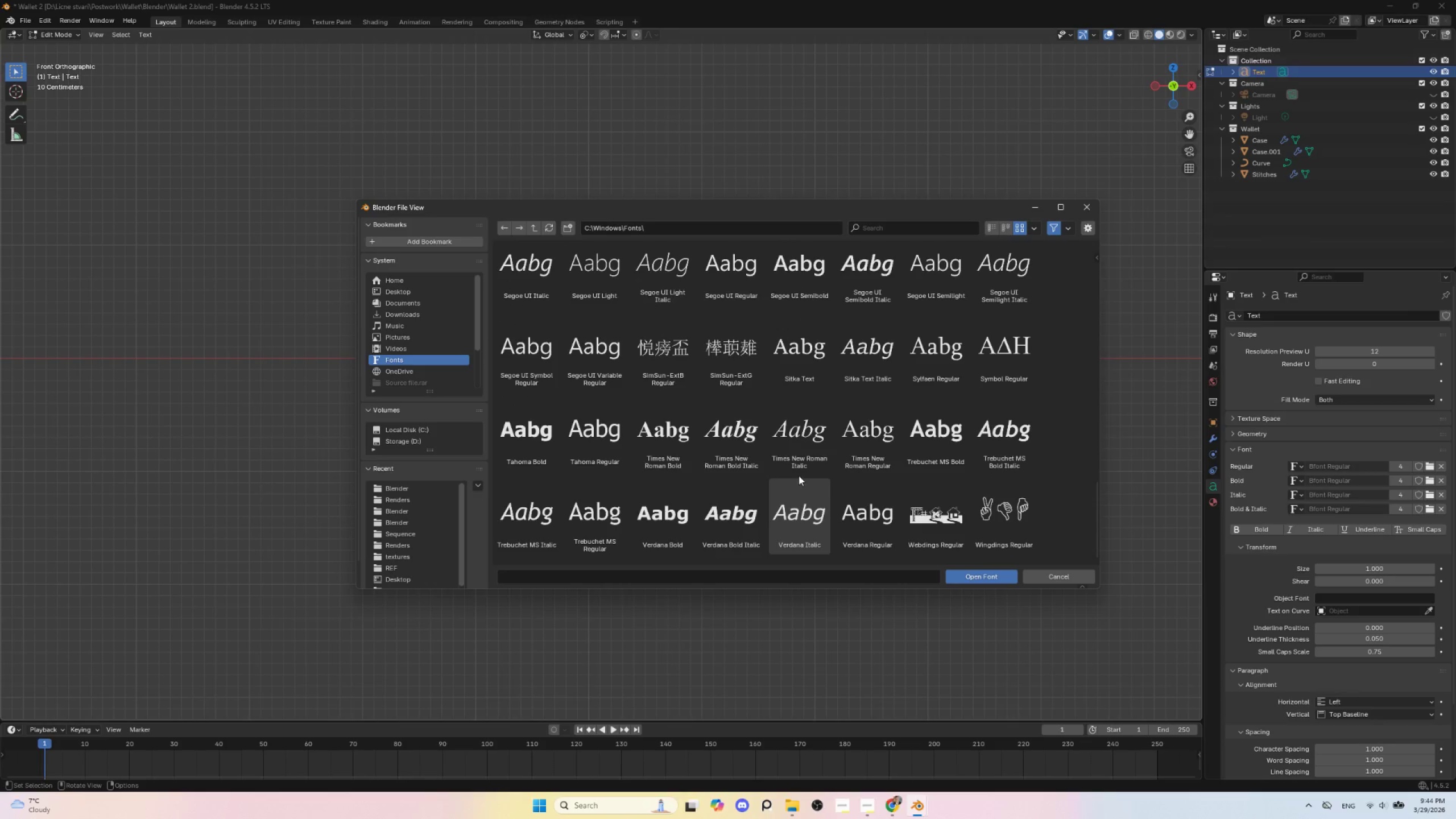 
scroll: coordinate [774, 471], scroll_direction: up, amount: 20.0
 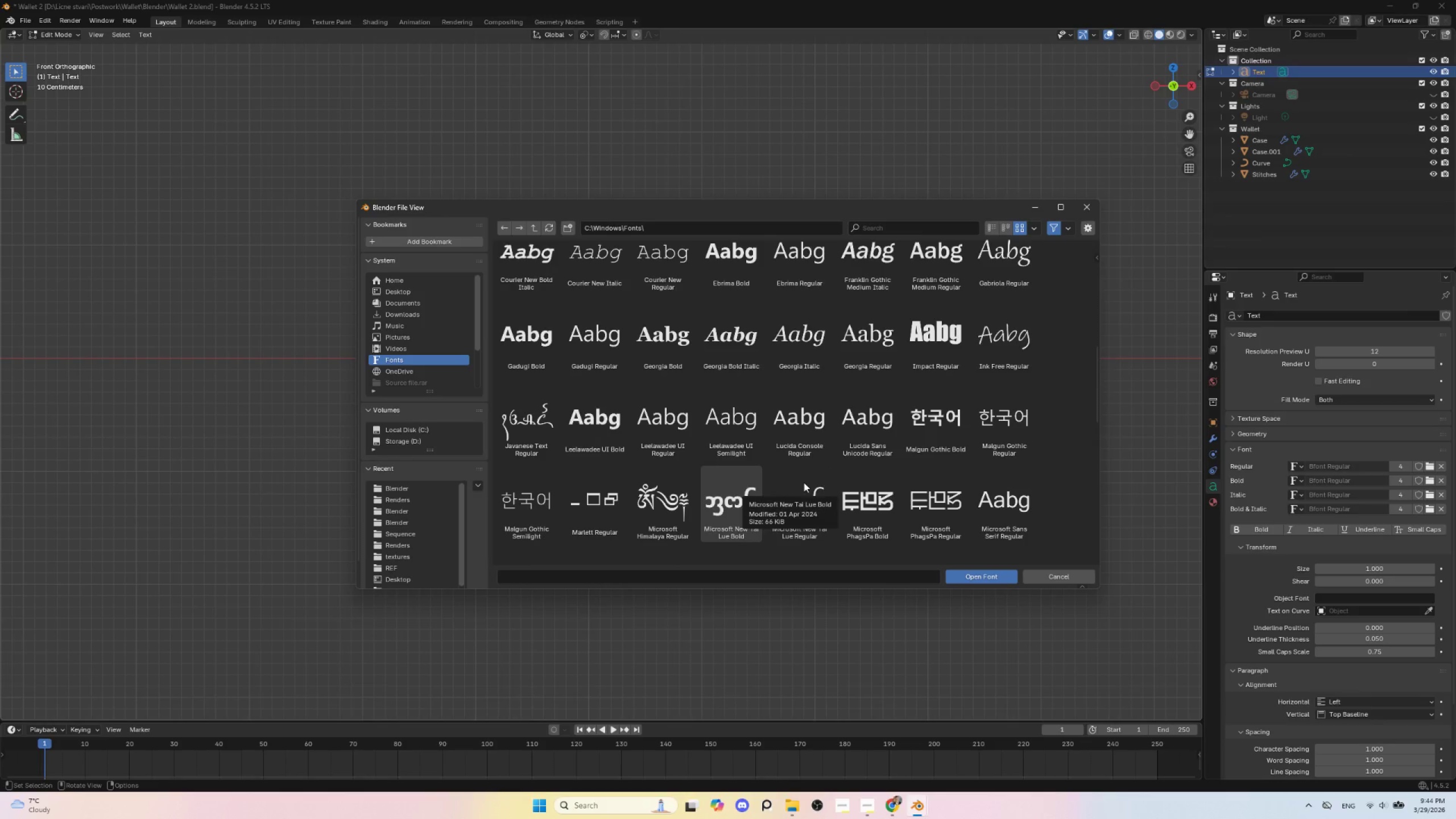 
left_click([1090, 203])
 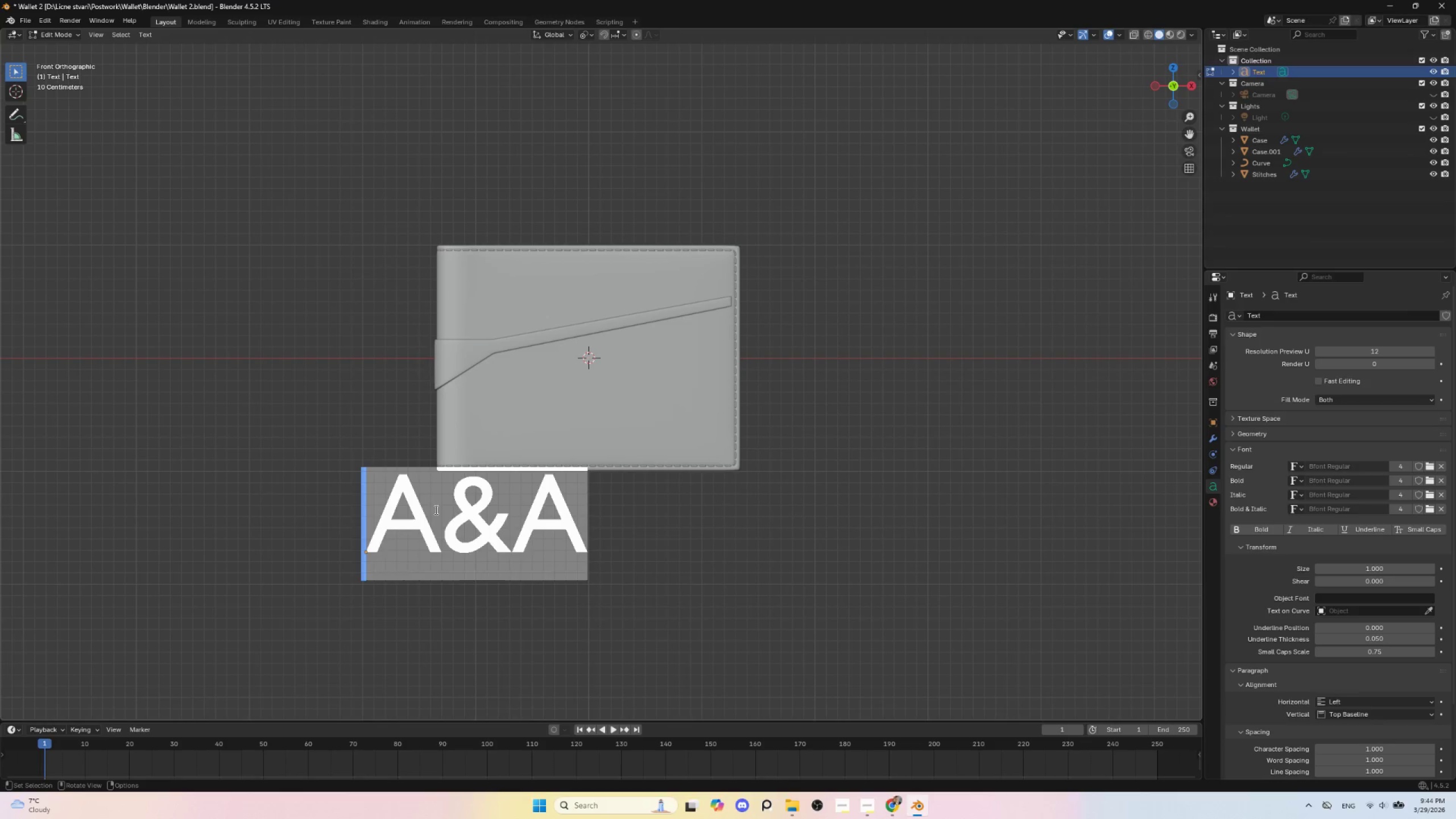 
key(Tab)
 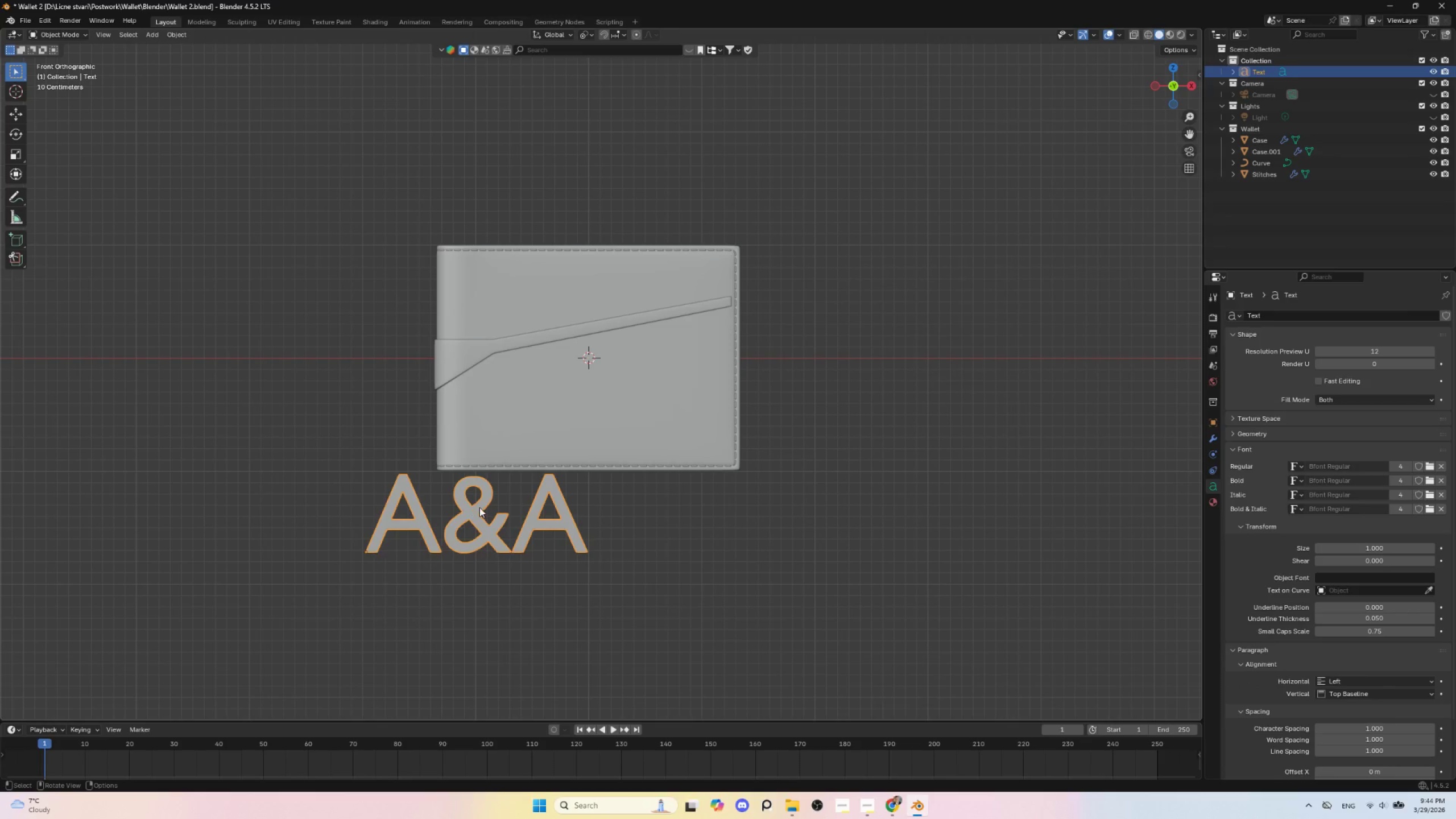 
left_click([480, 506])
 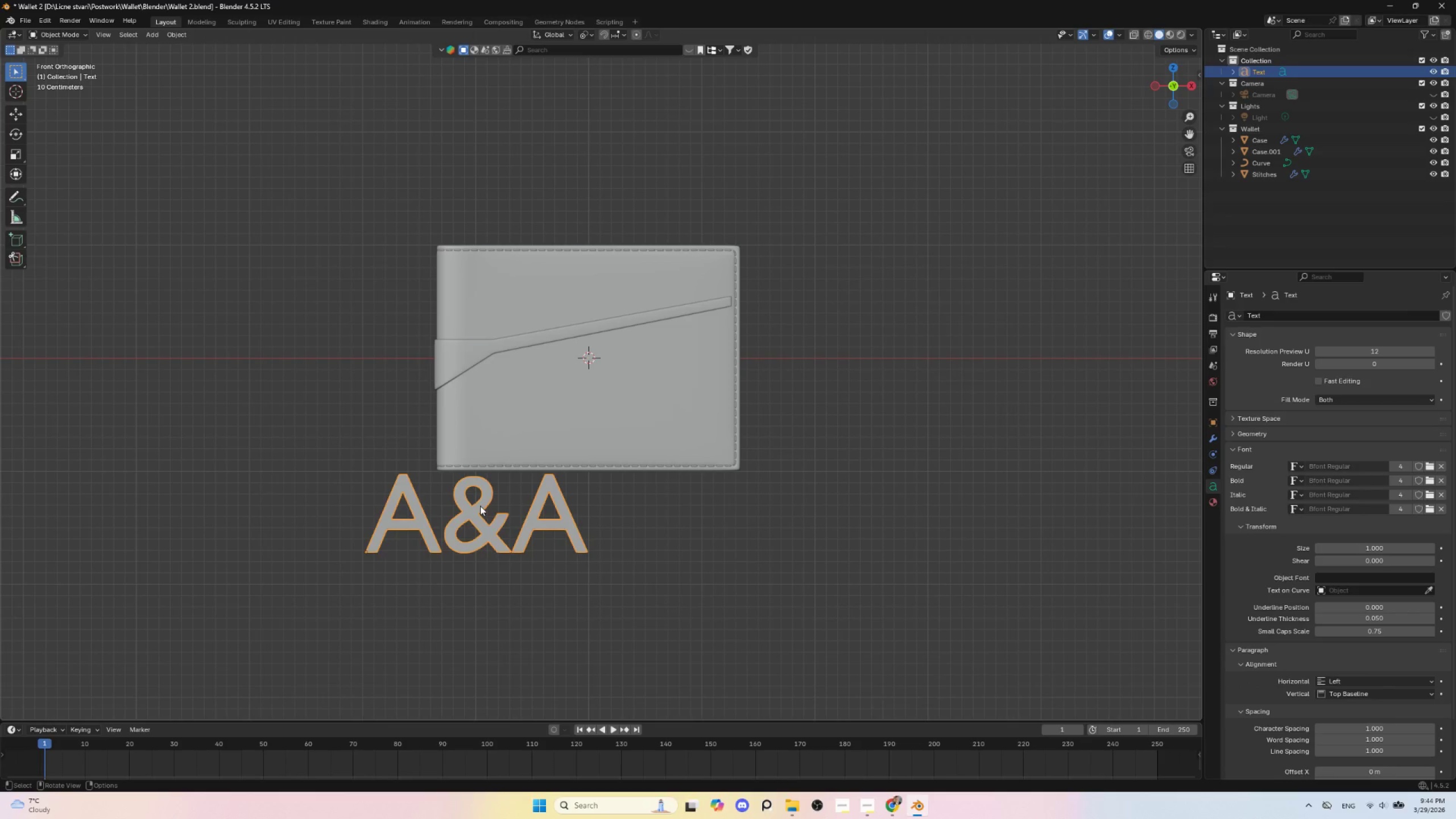 
key(Delete)
 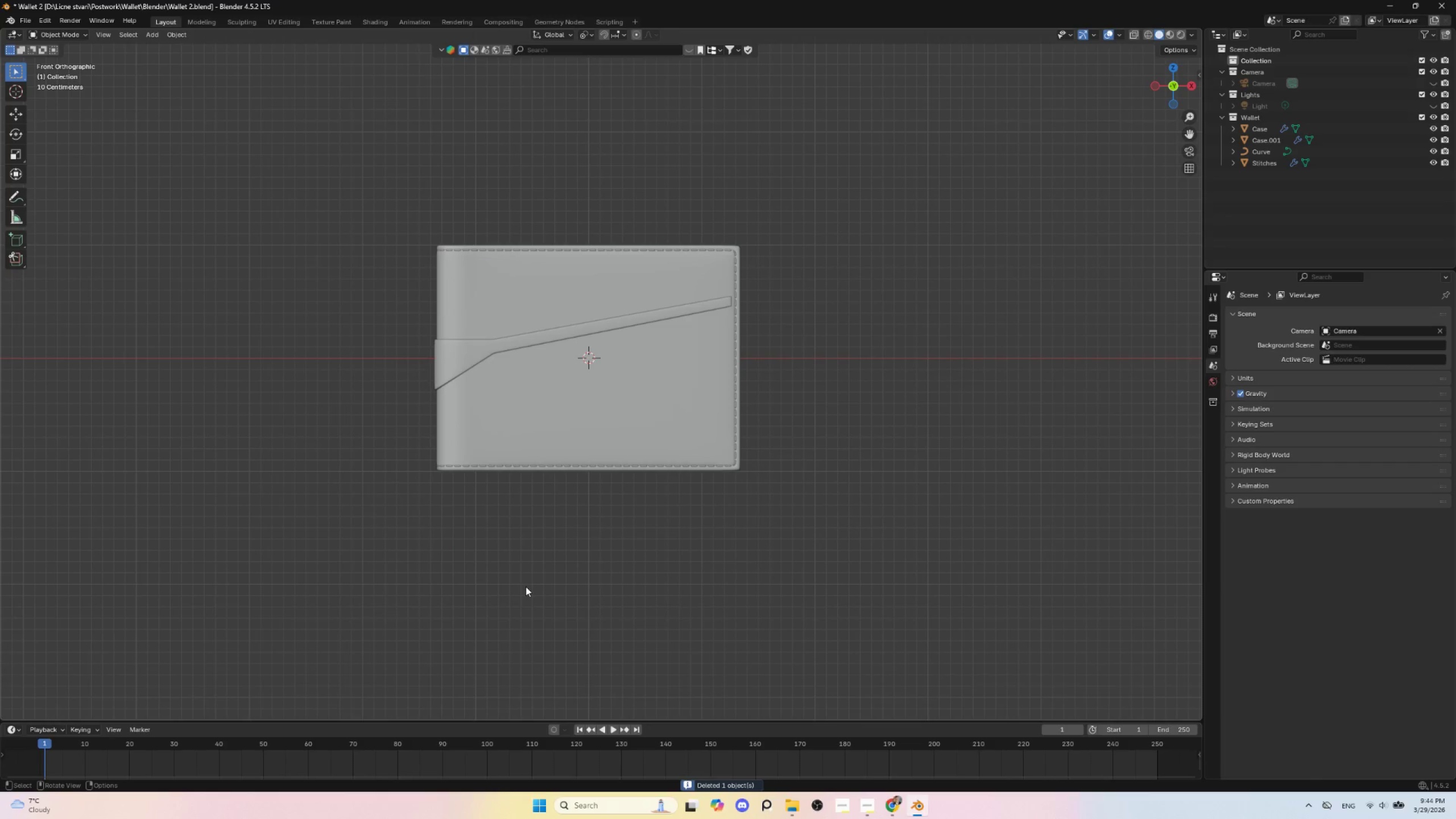 
key(Shift+A)
 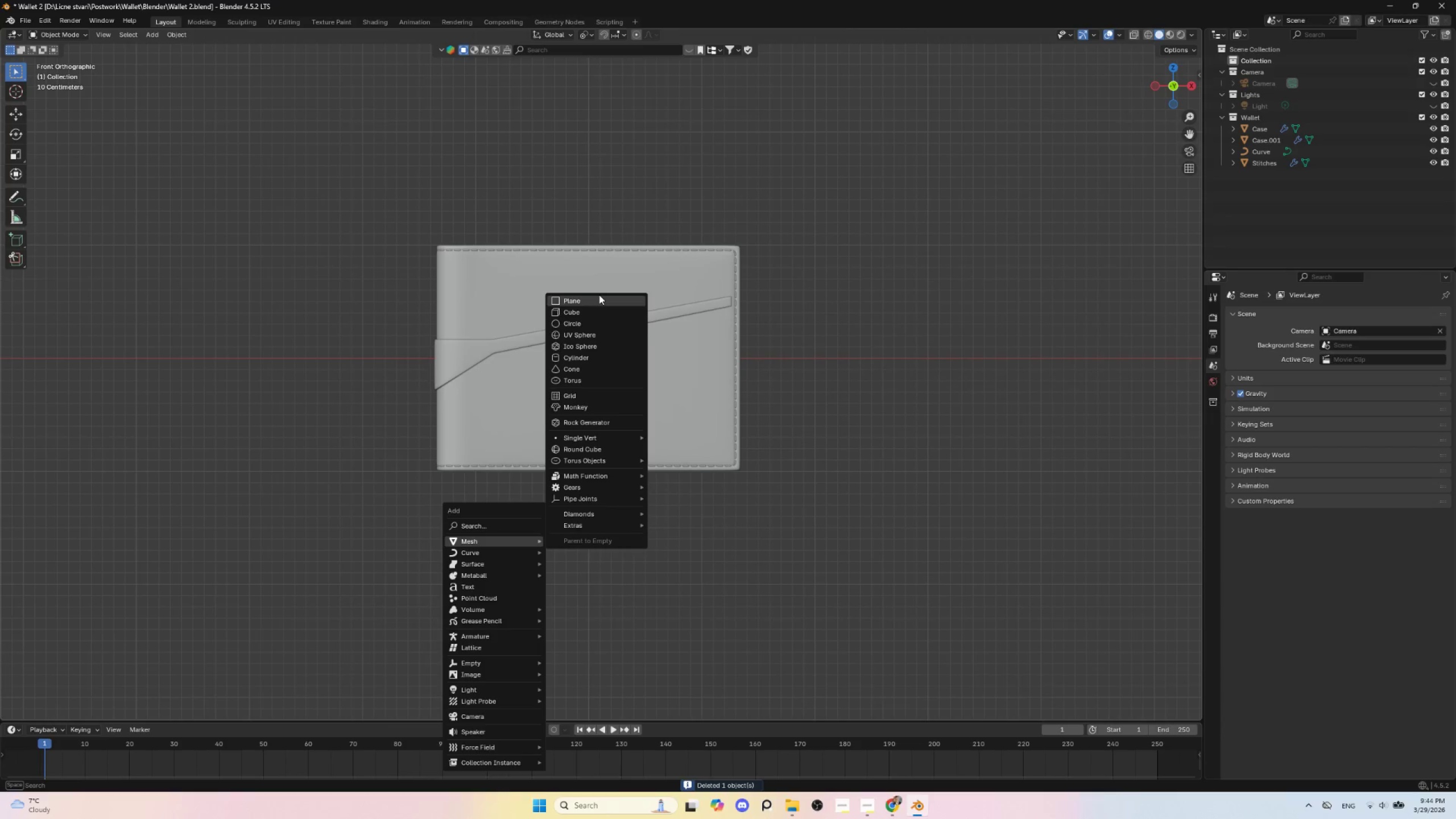 
left_click([599, 300])
 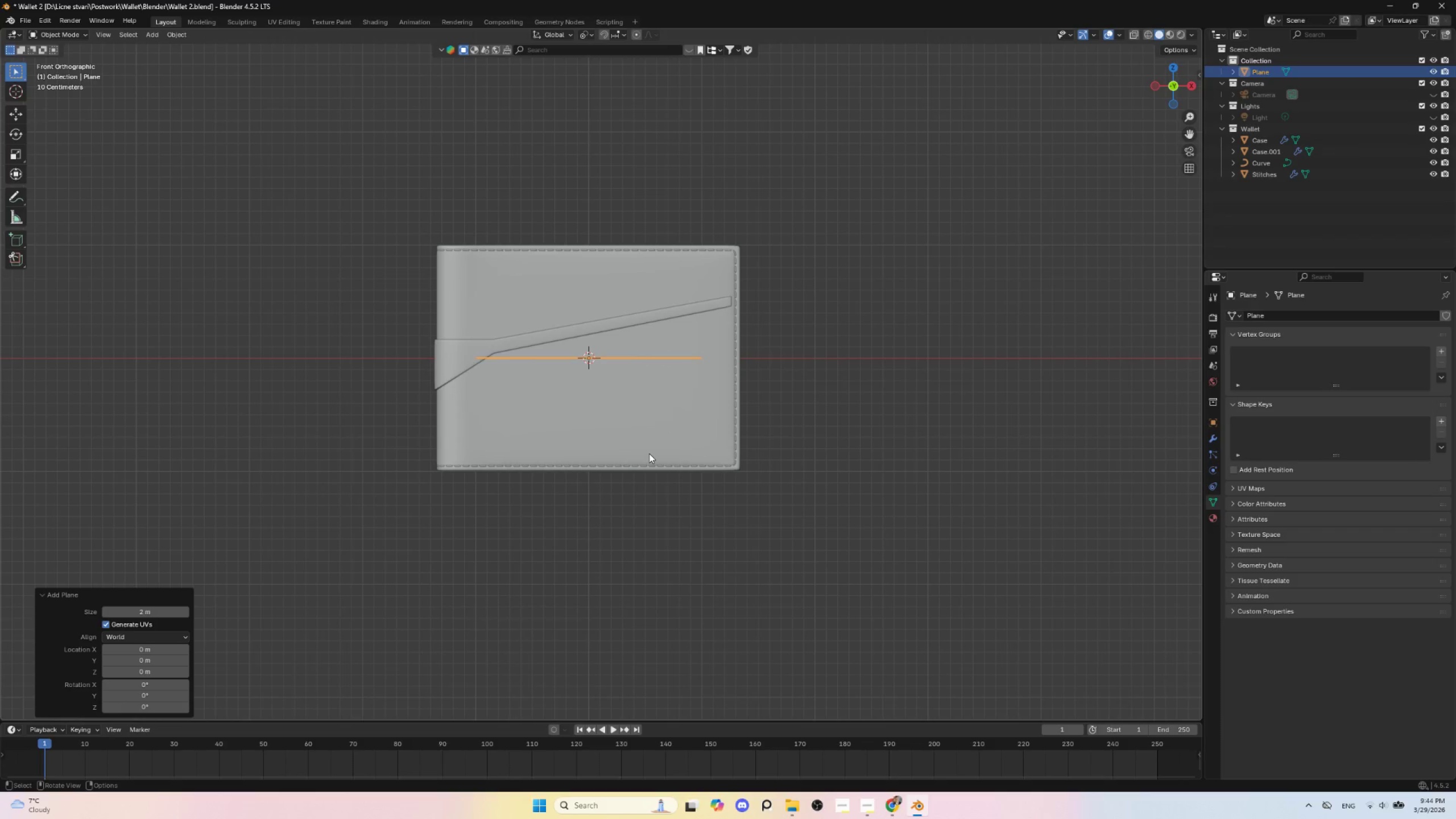 
type(rx90)
 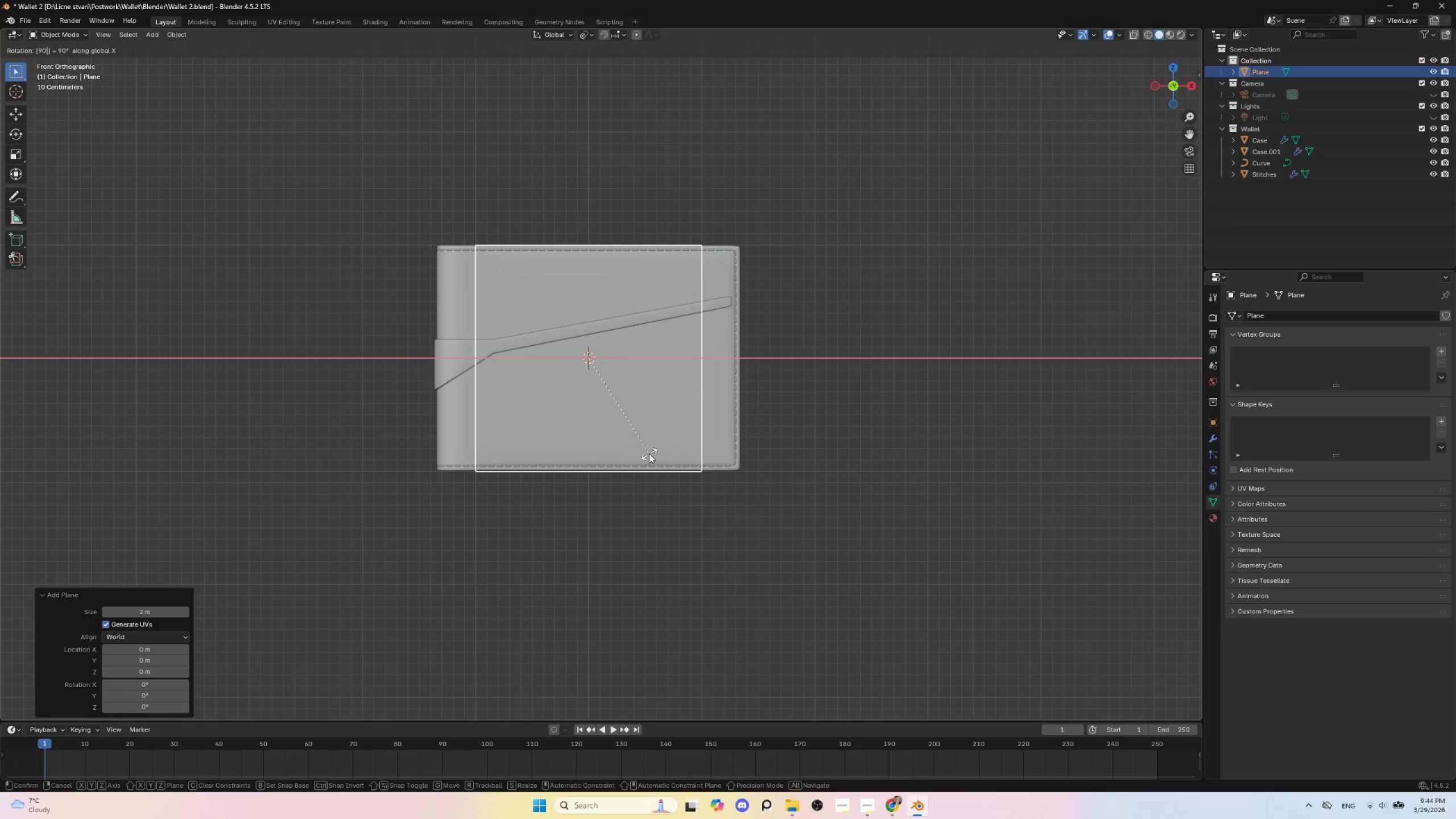 
left_click([649, 453])
 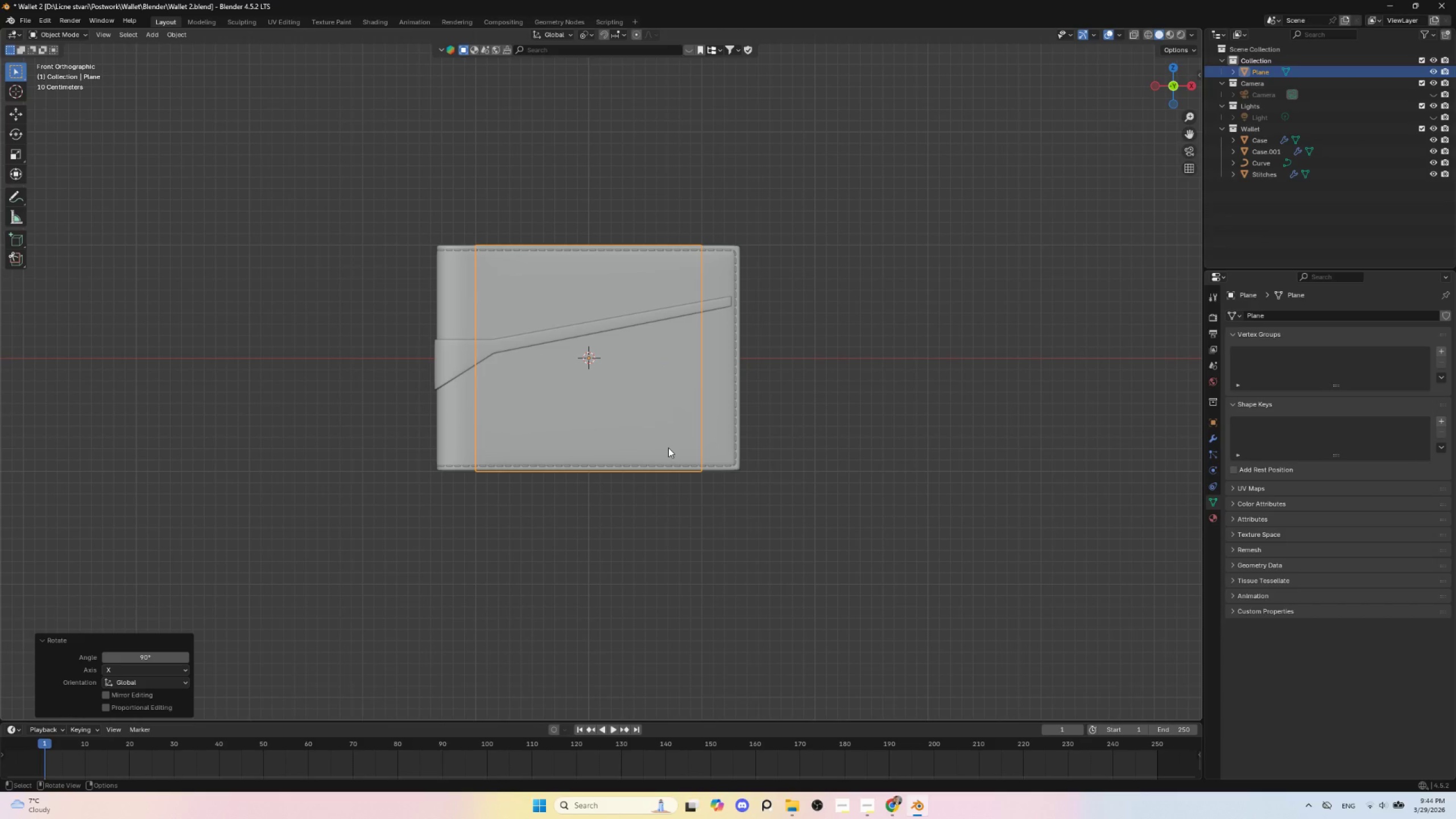 
key(G)
 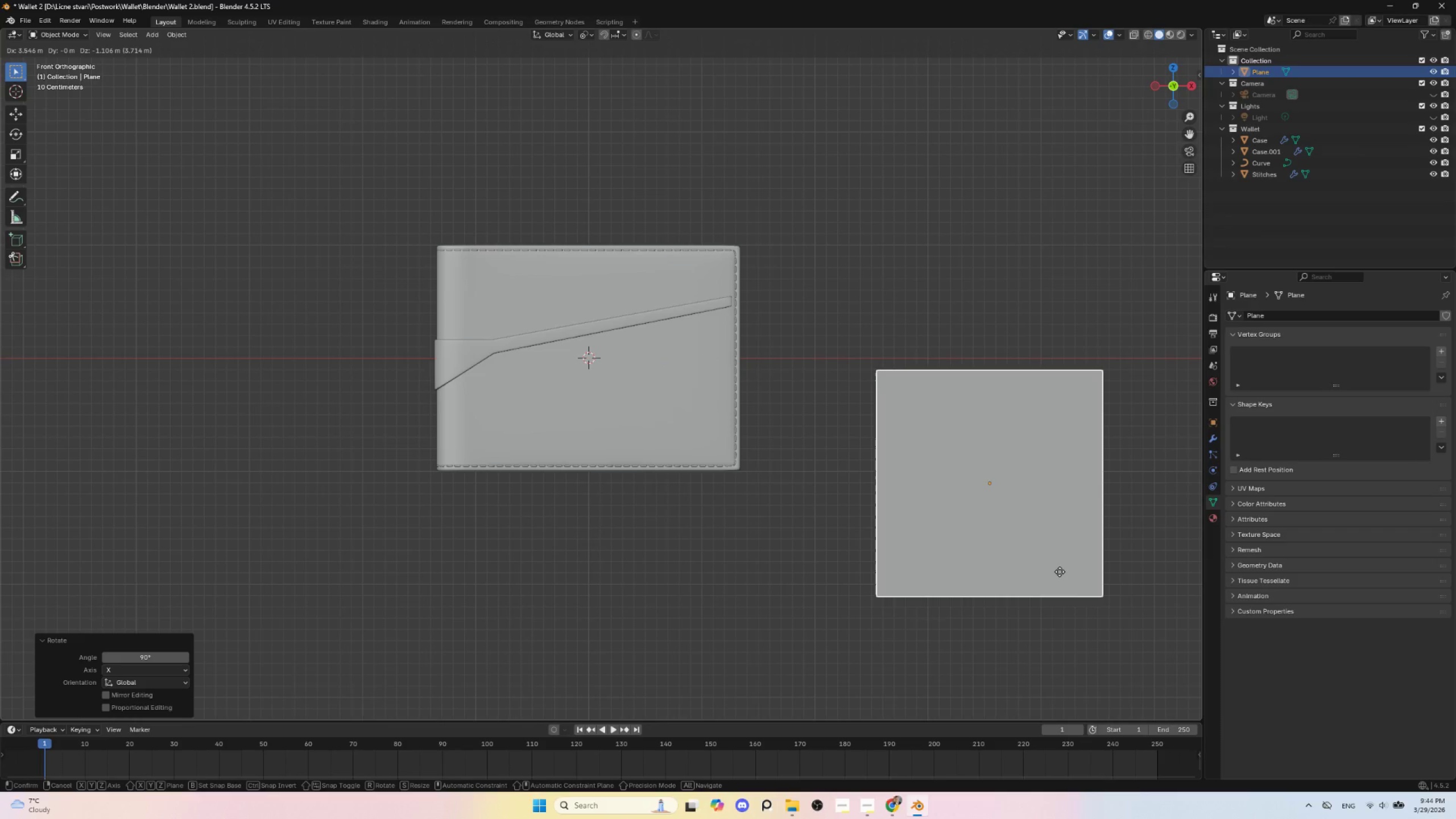 
left_click([1055, 570])
 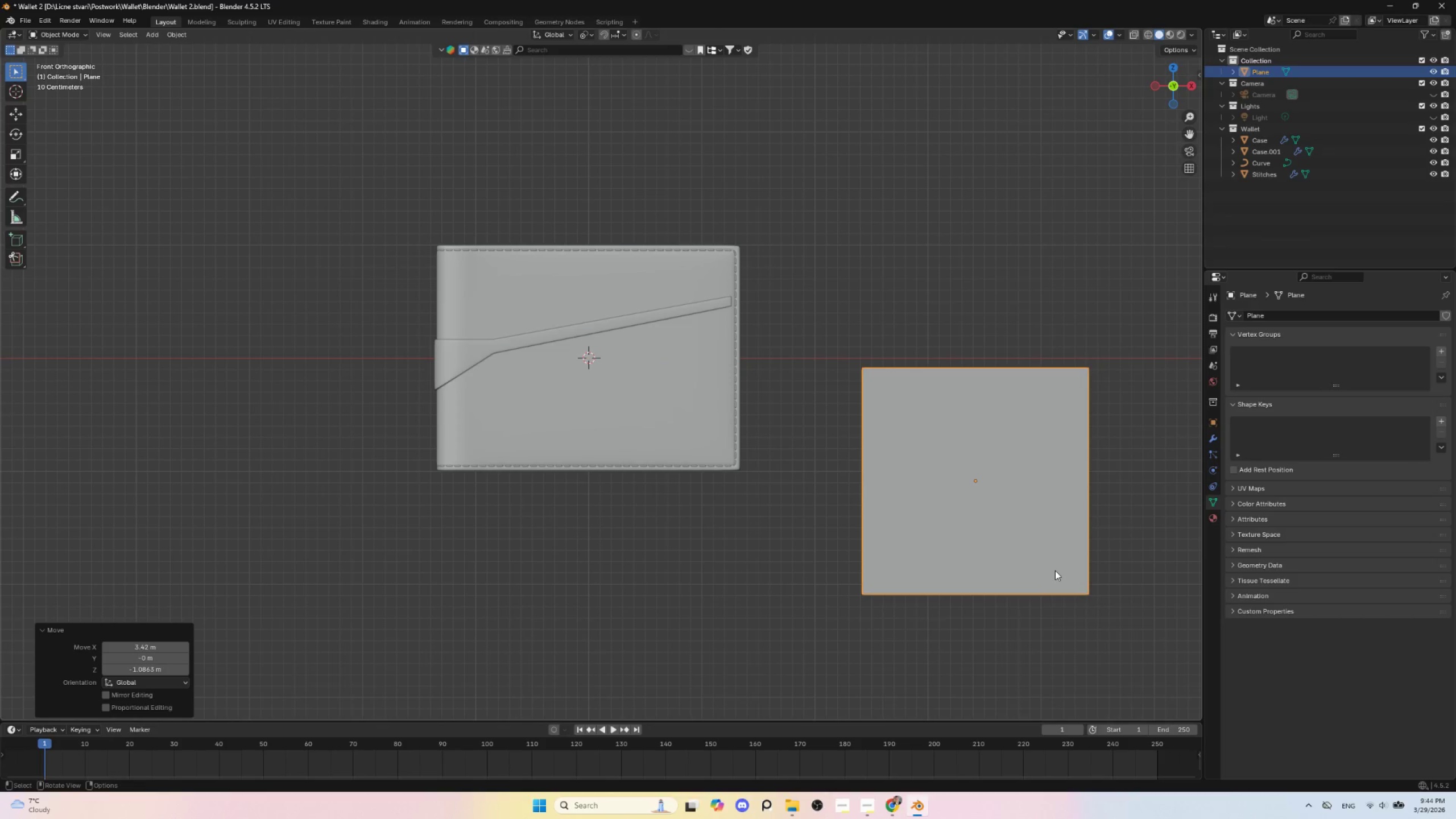 
hold_key(key=ShiftLeft, duration=0.62)
 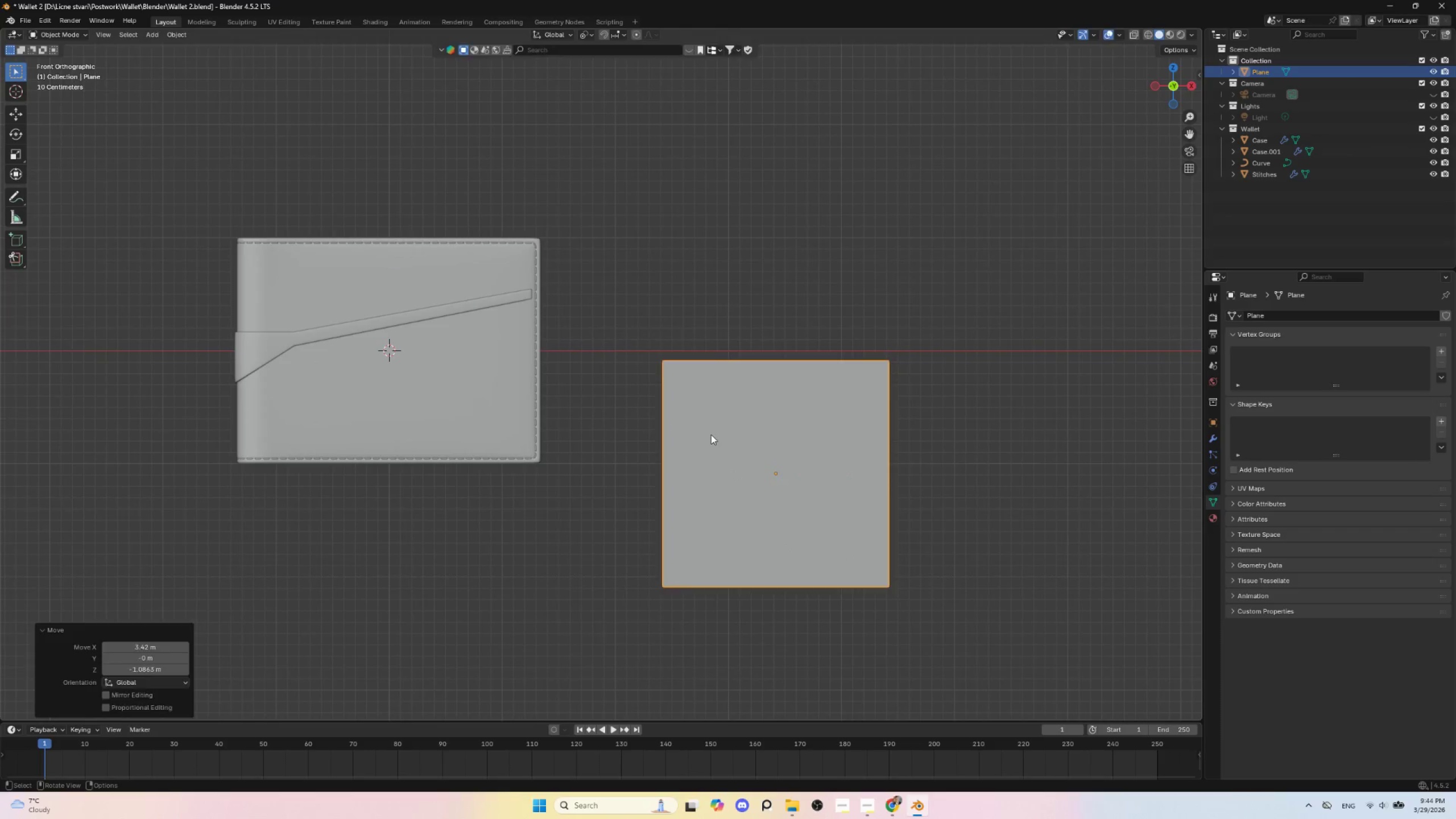 
key(Tab)
type(sx)
 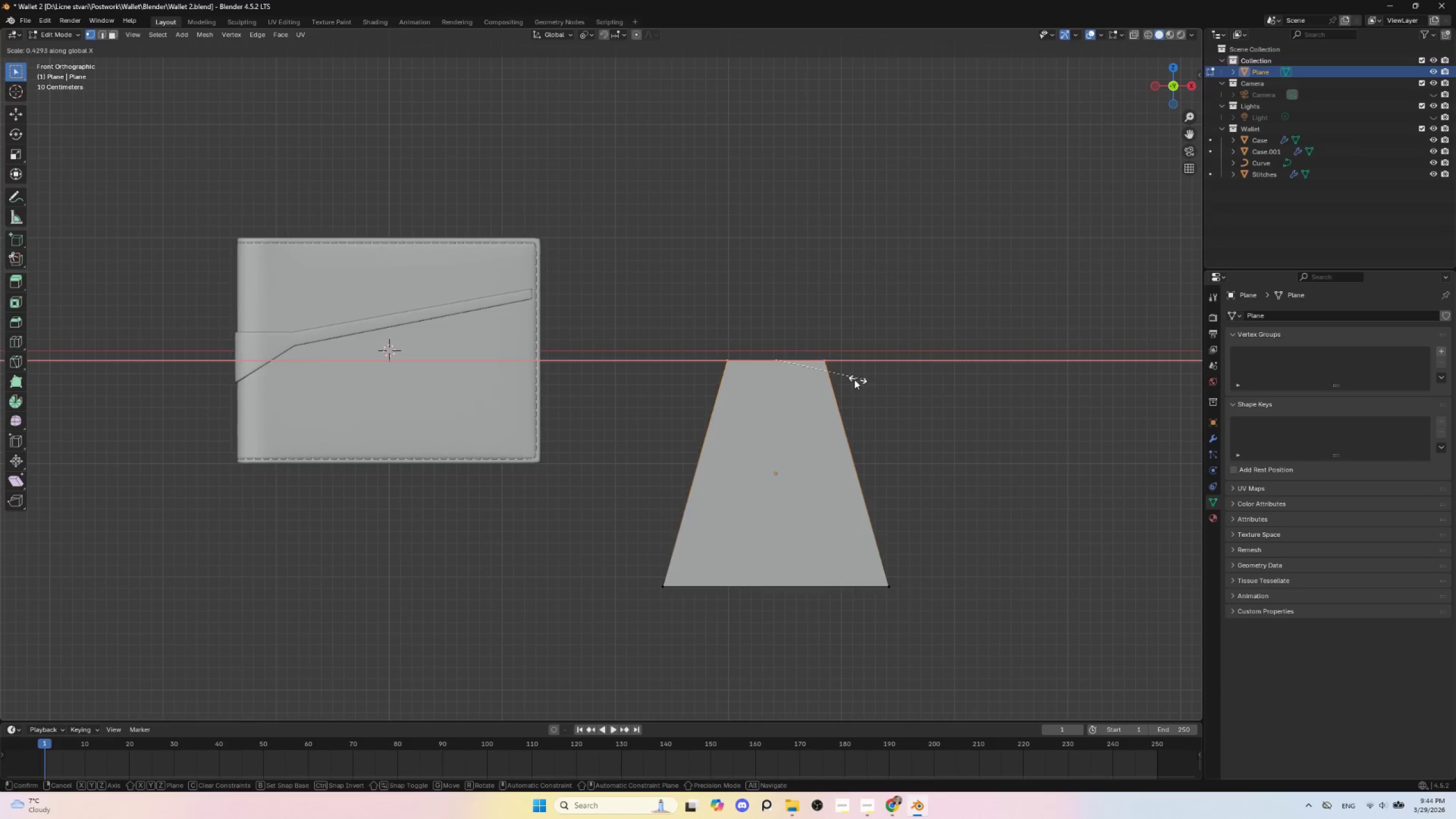 
left_click_drag(start_coordinate=[647, 347], to_coordinate=[916, 377])
 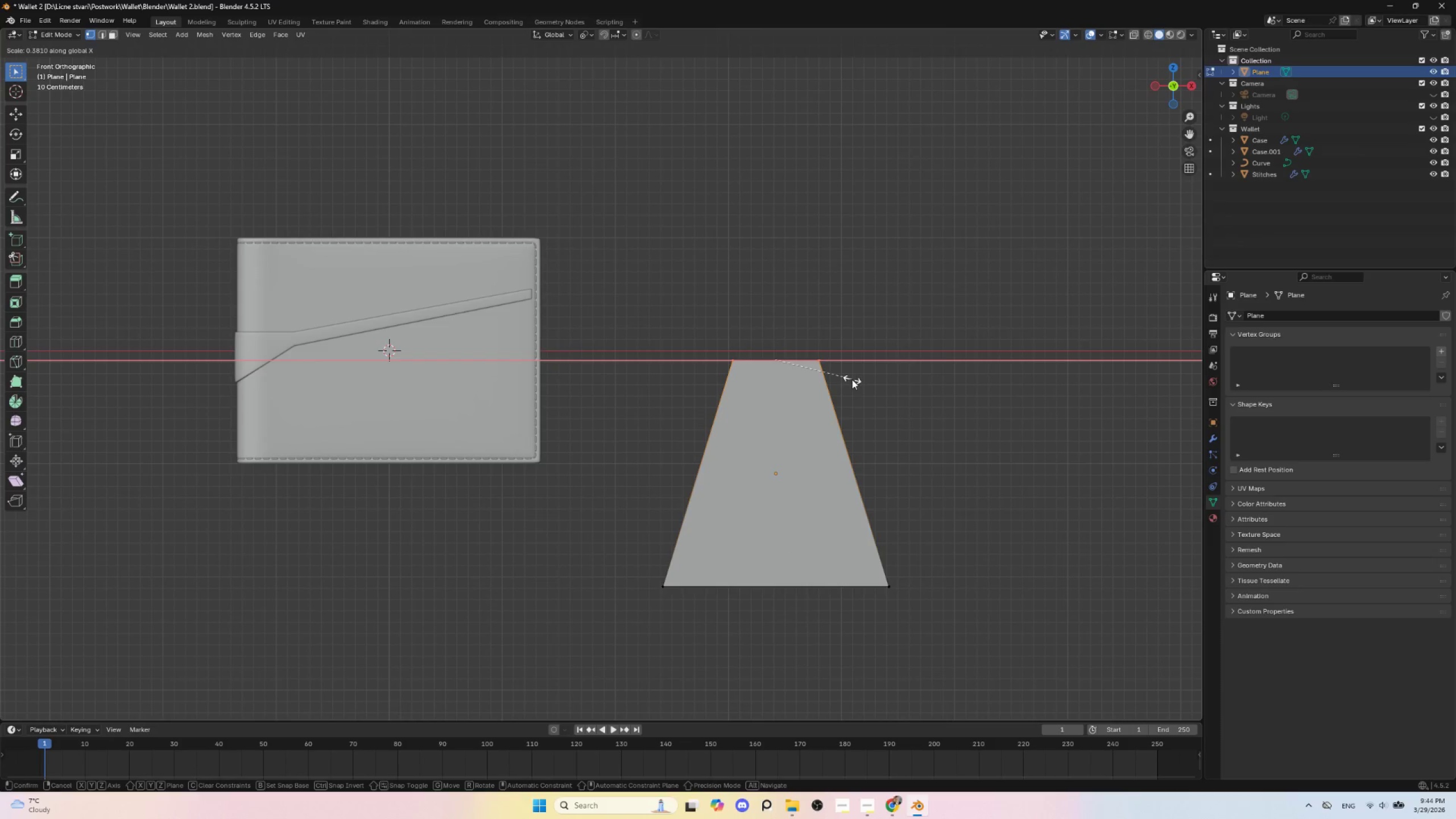 
left_click([855, 379])
 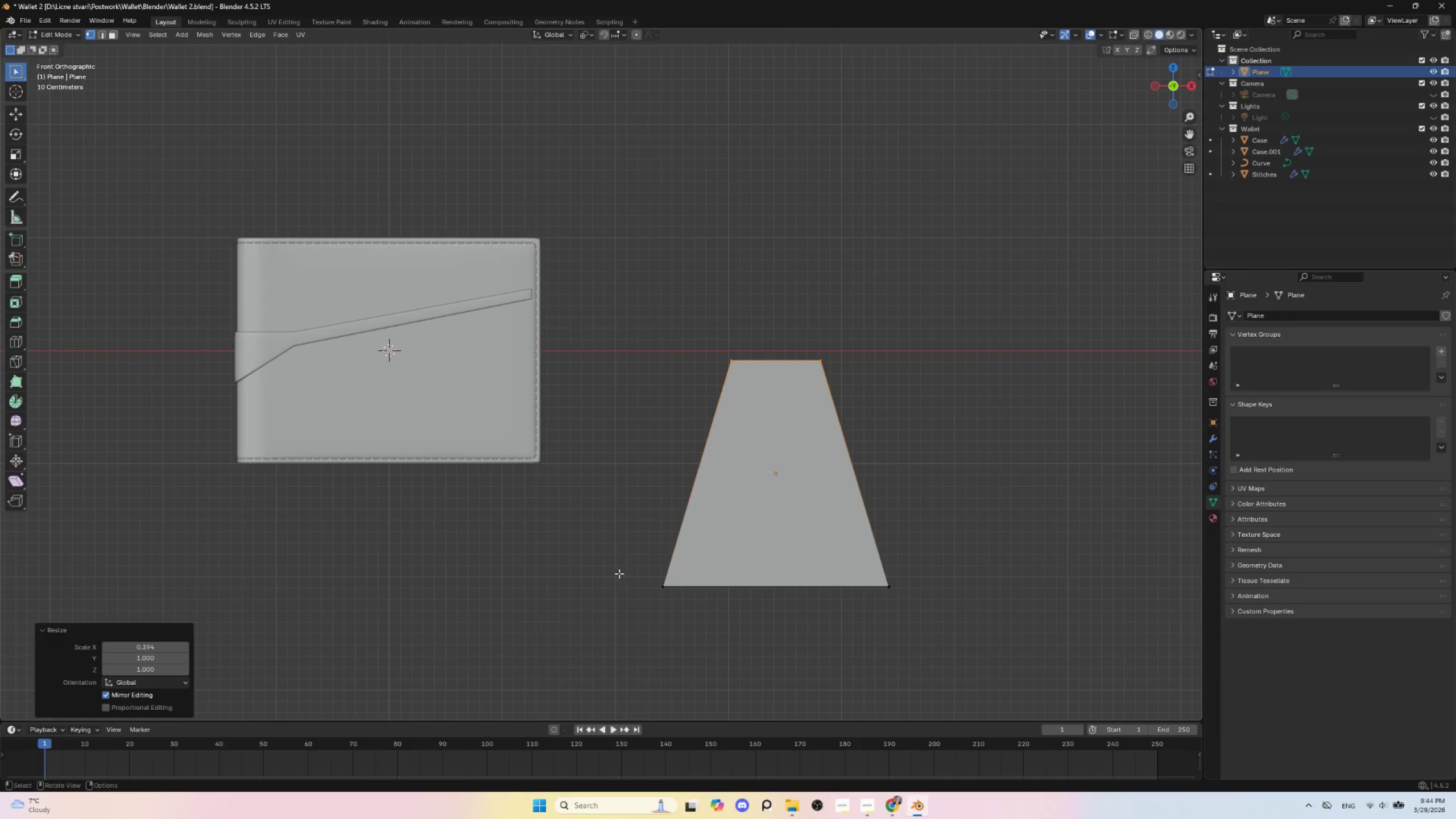 
left_click_drag(start_coordinate=[622, 561], to_coordinate=[1019, 647])
 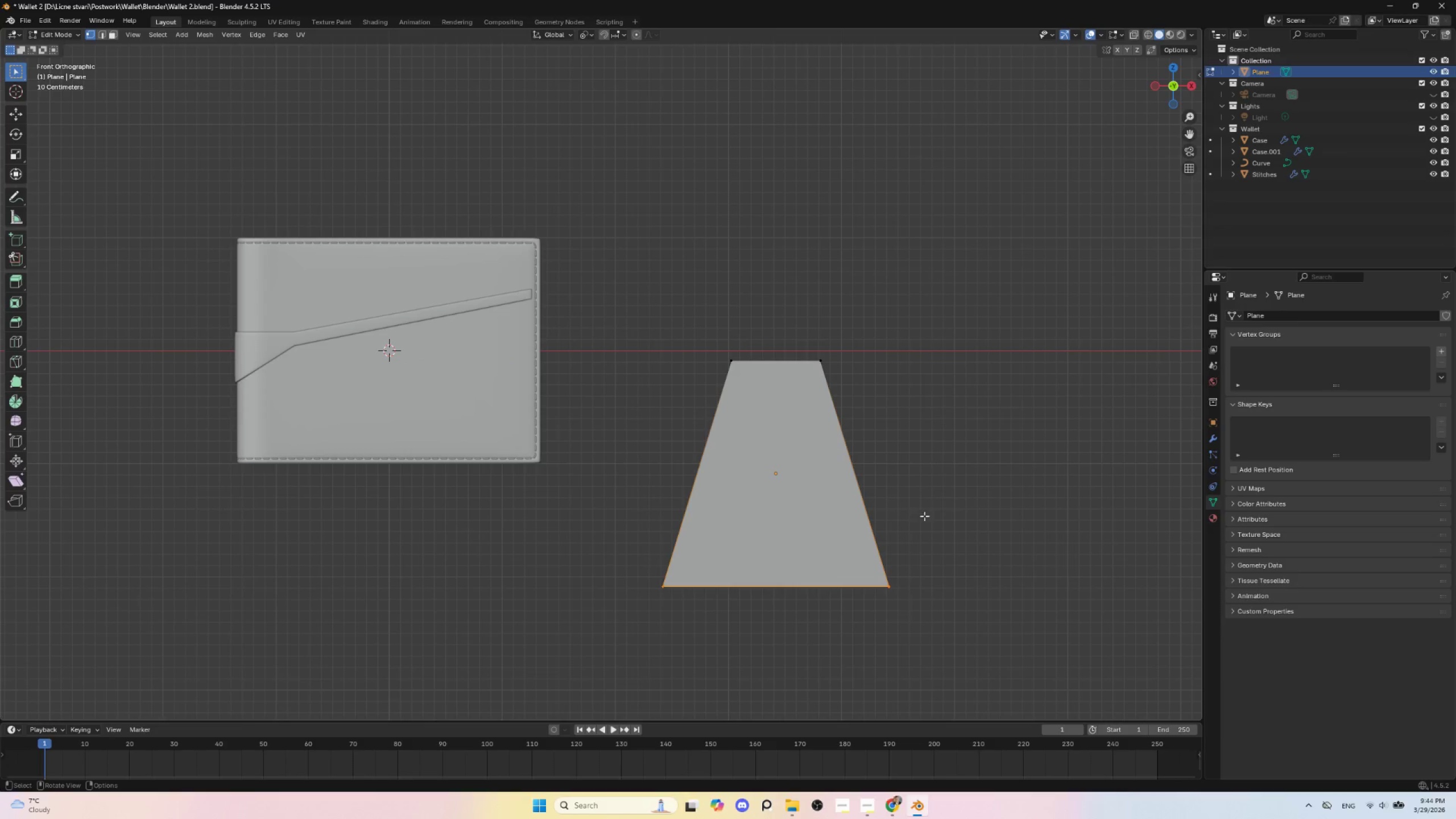 
key(Tab)
type(sx)
 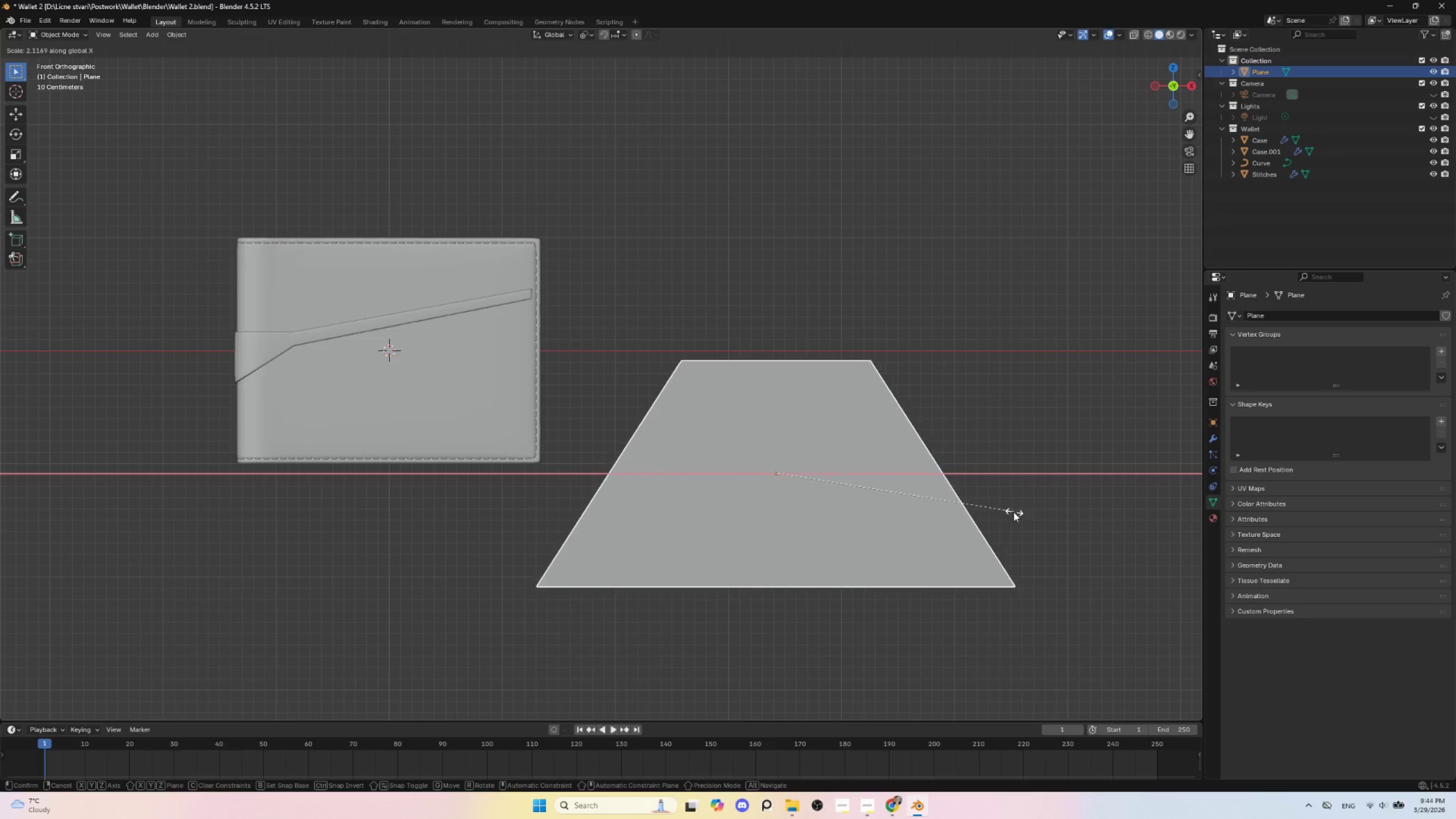 
left_click([1014, 512])
 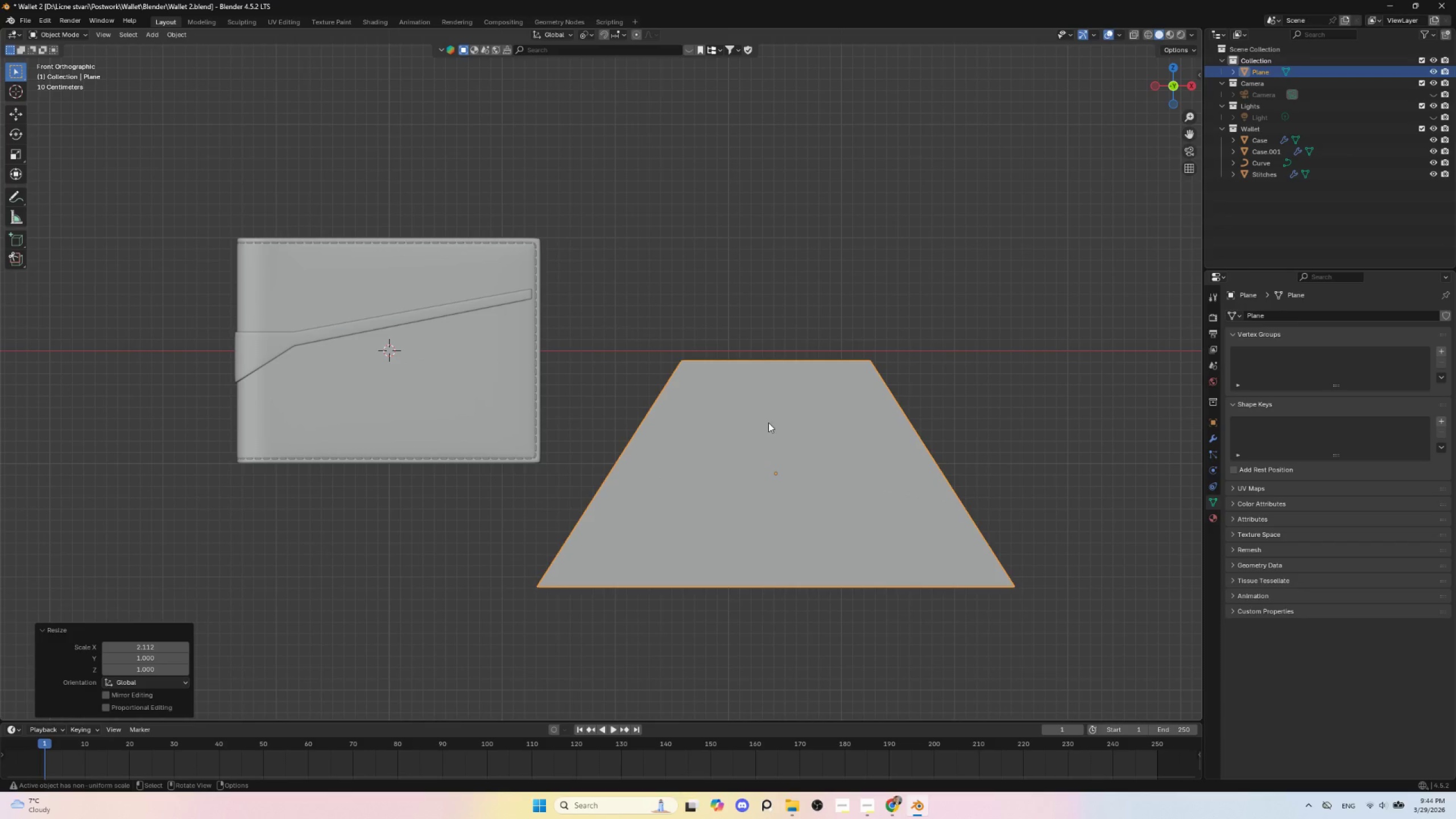 
key(Tab)
 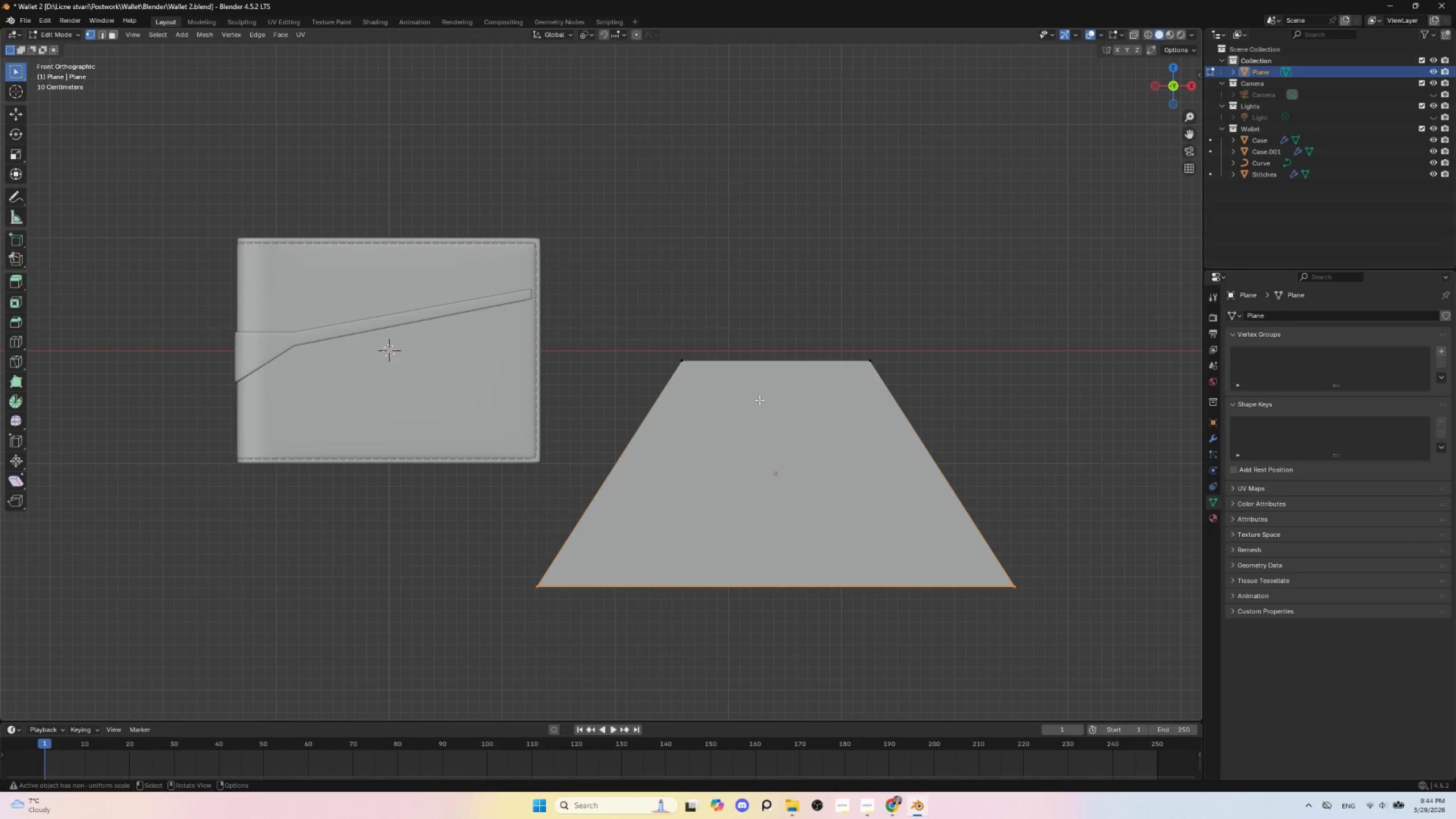 
key(Control+R)
 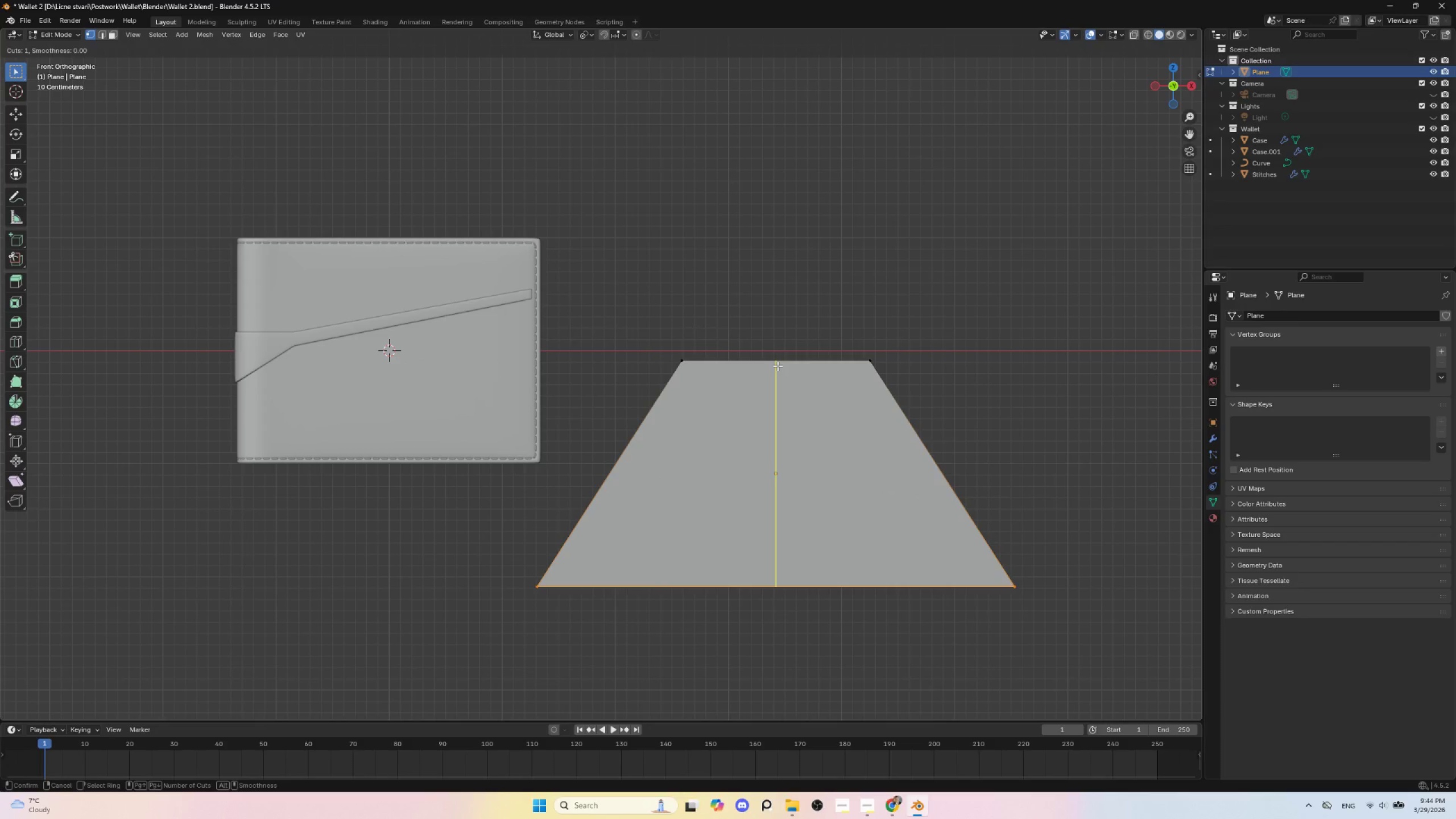 
scroll: coordinate [777, 366], scroll_direction: up, amount: 1.0
 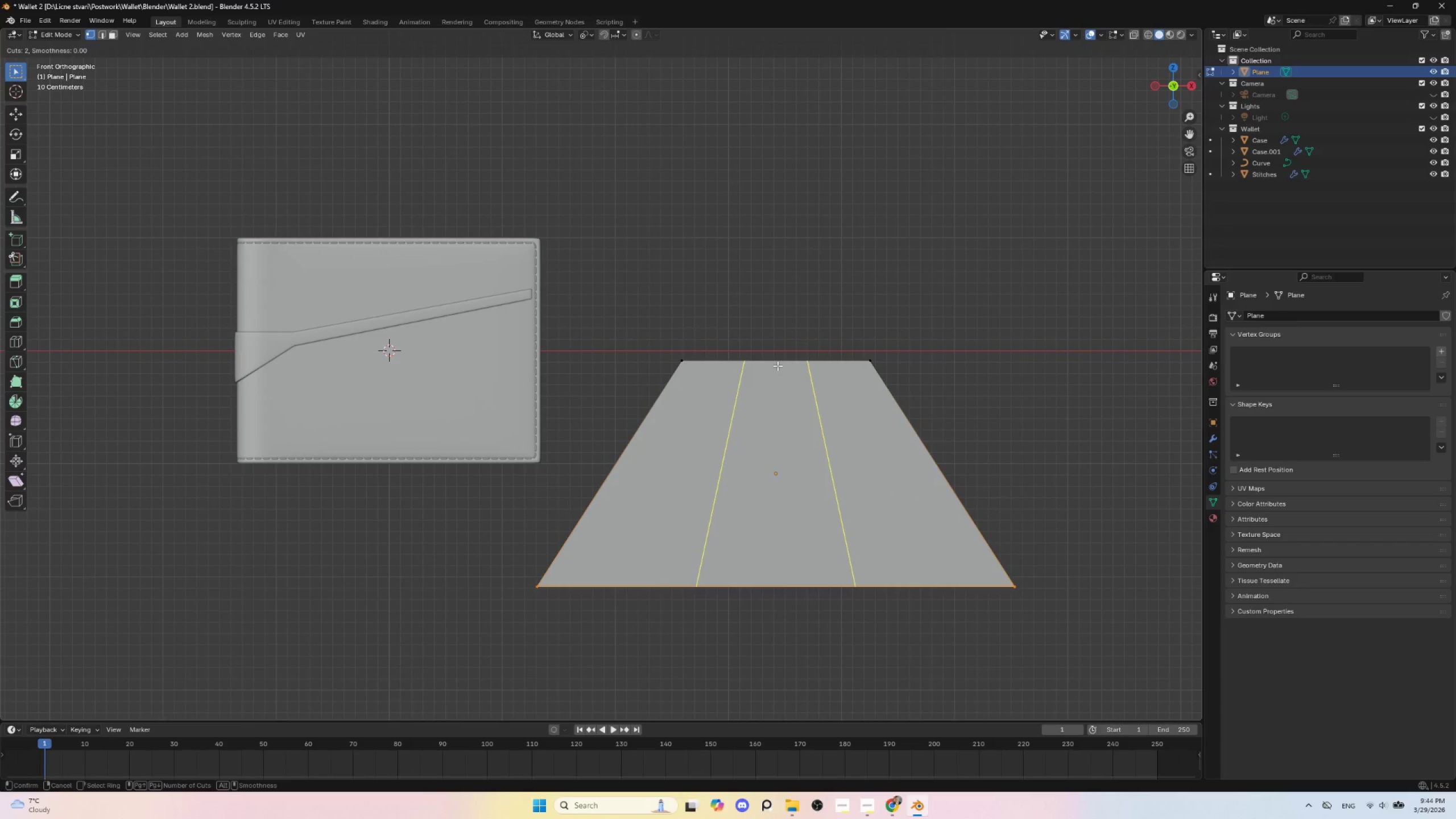 
left_click([777, 366])
 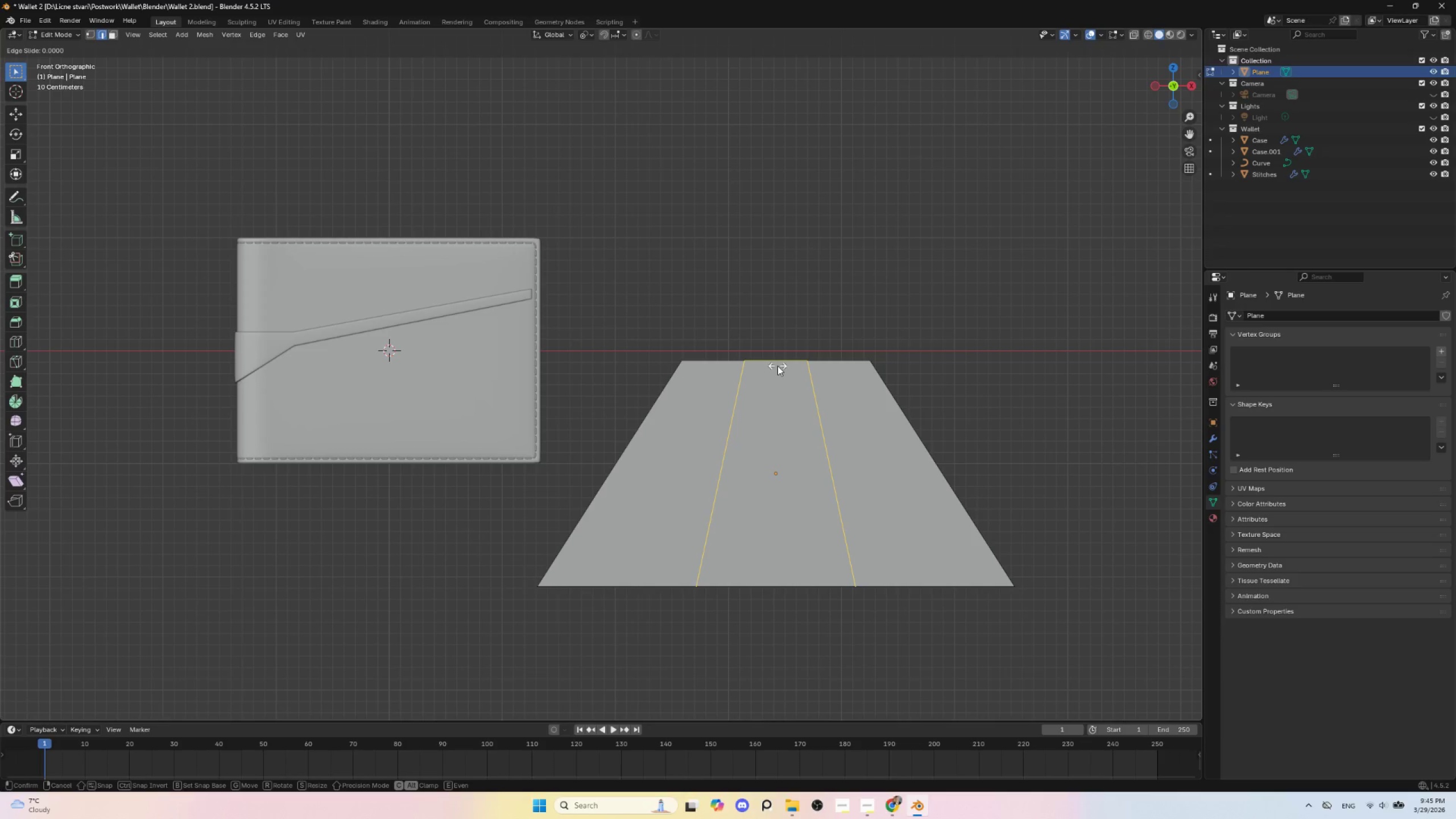 
type(ef)
key(Escape)
 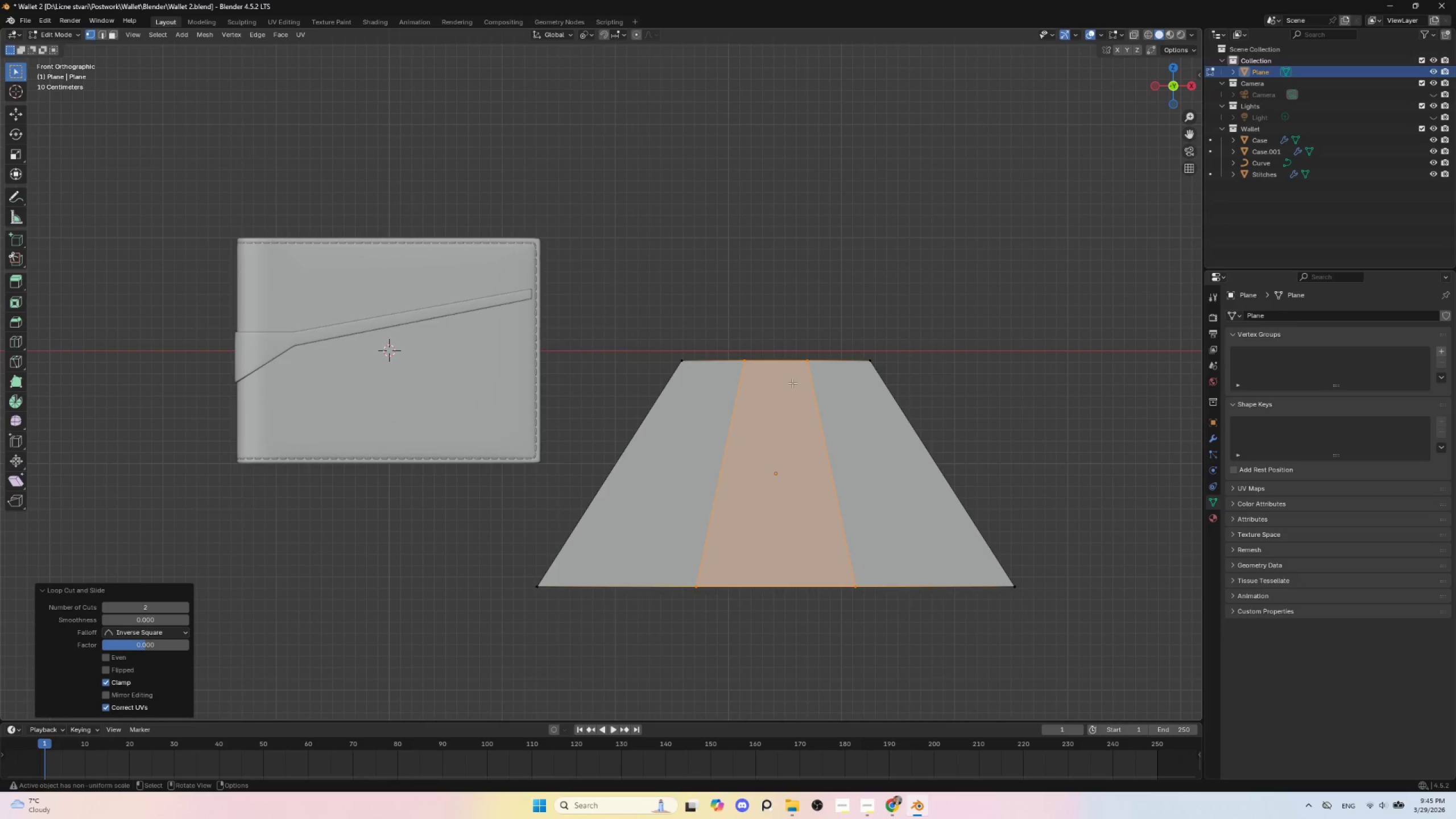 
key(Control+Z)
 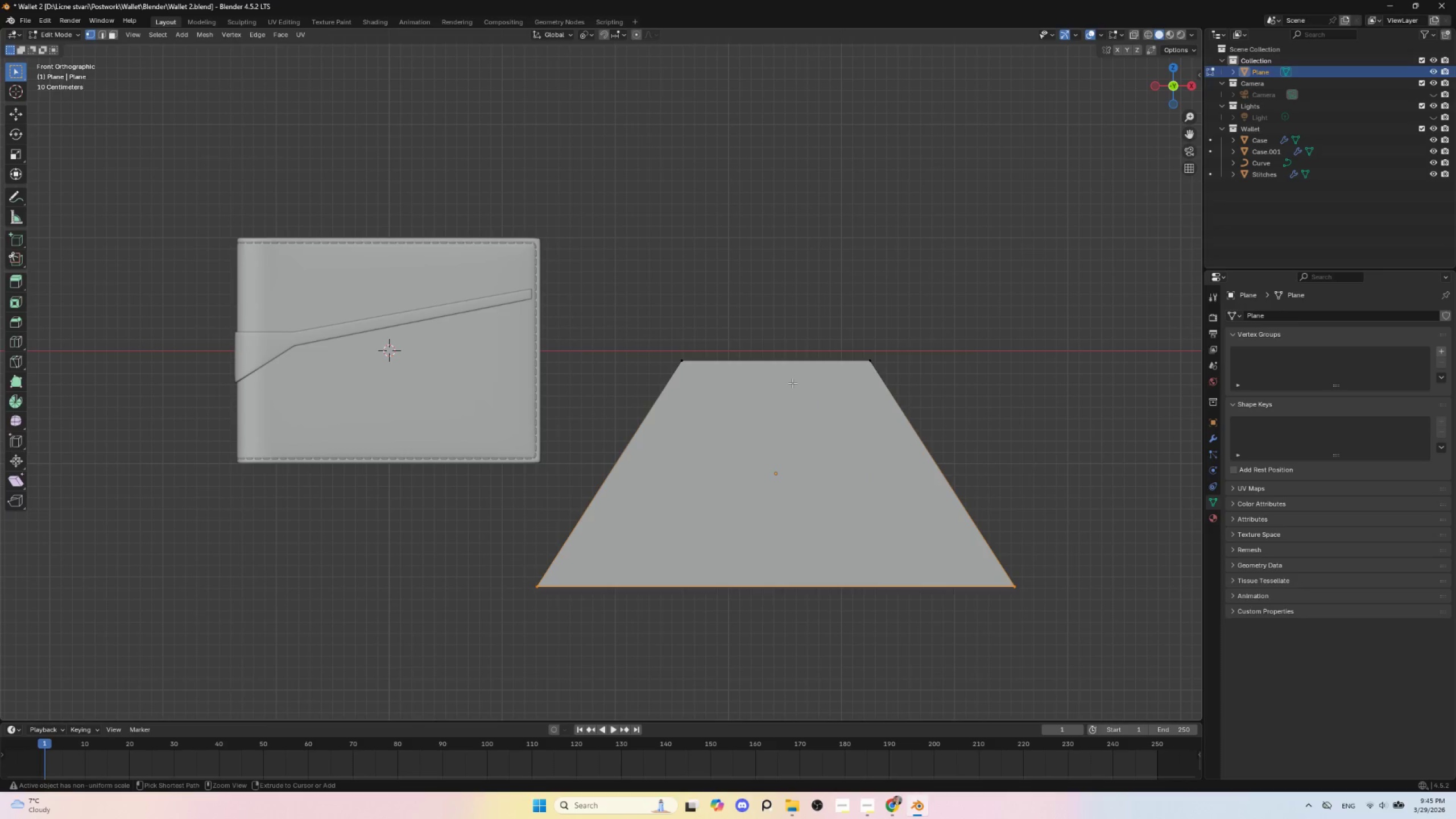 
key(Control+Z)
 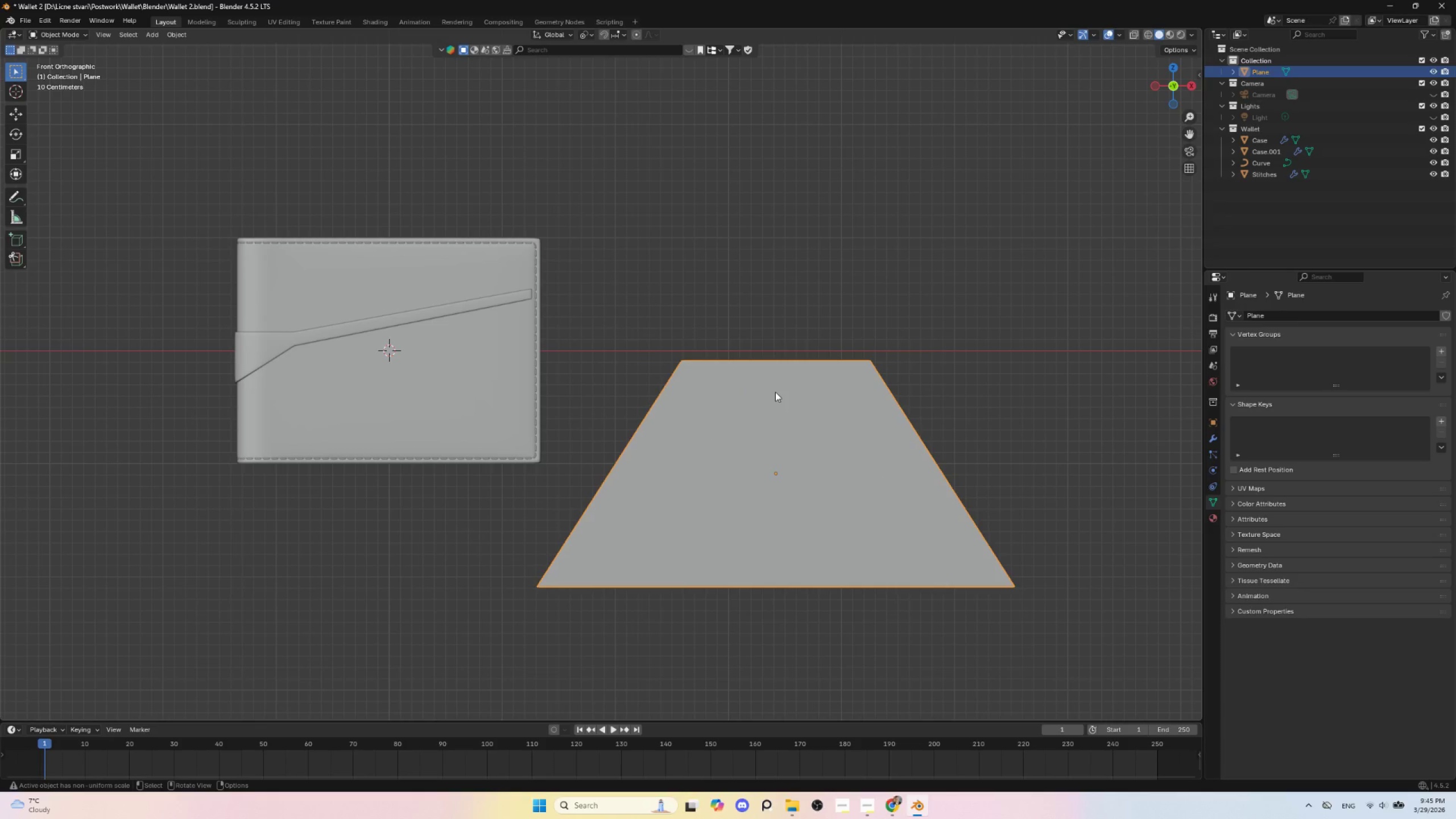 
key(Tab)
 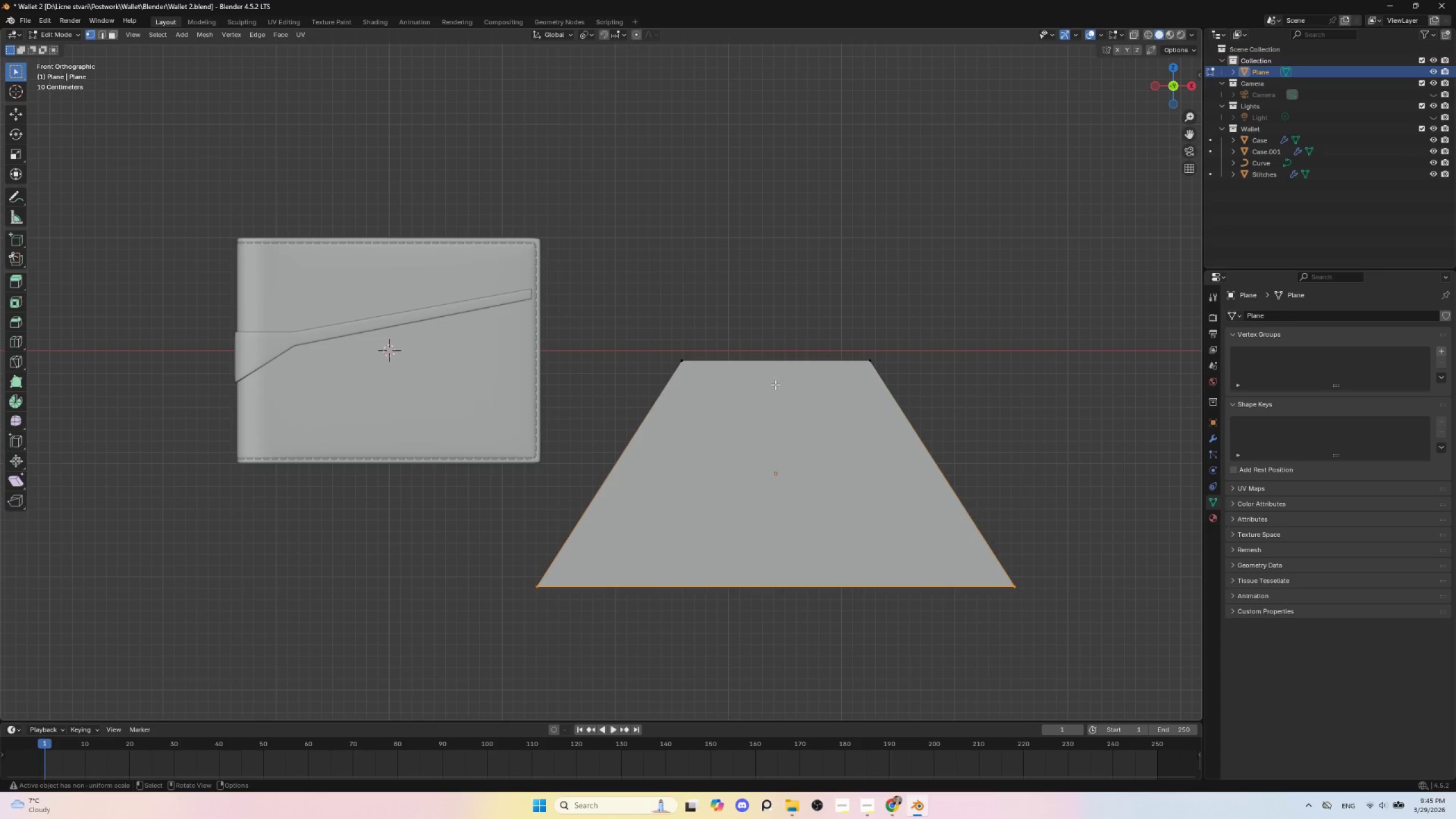 
key(Tab)
 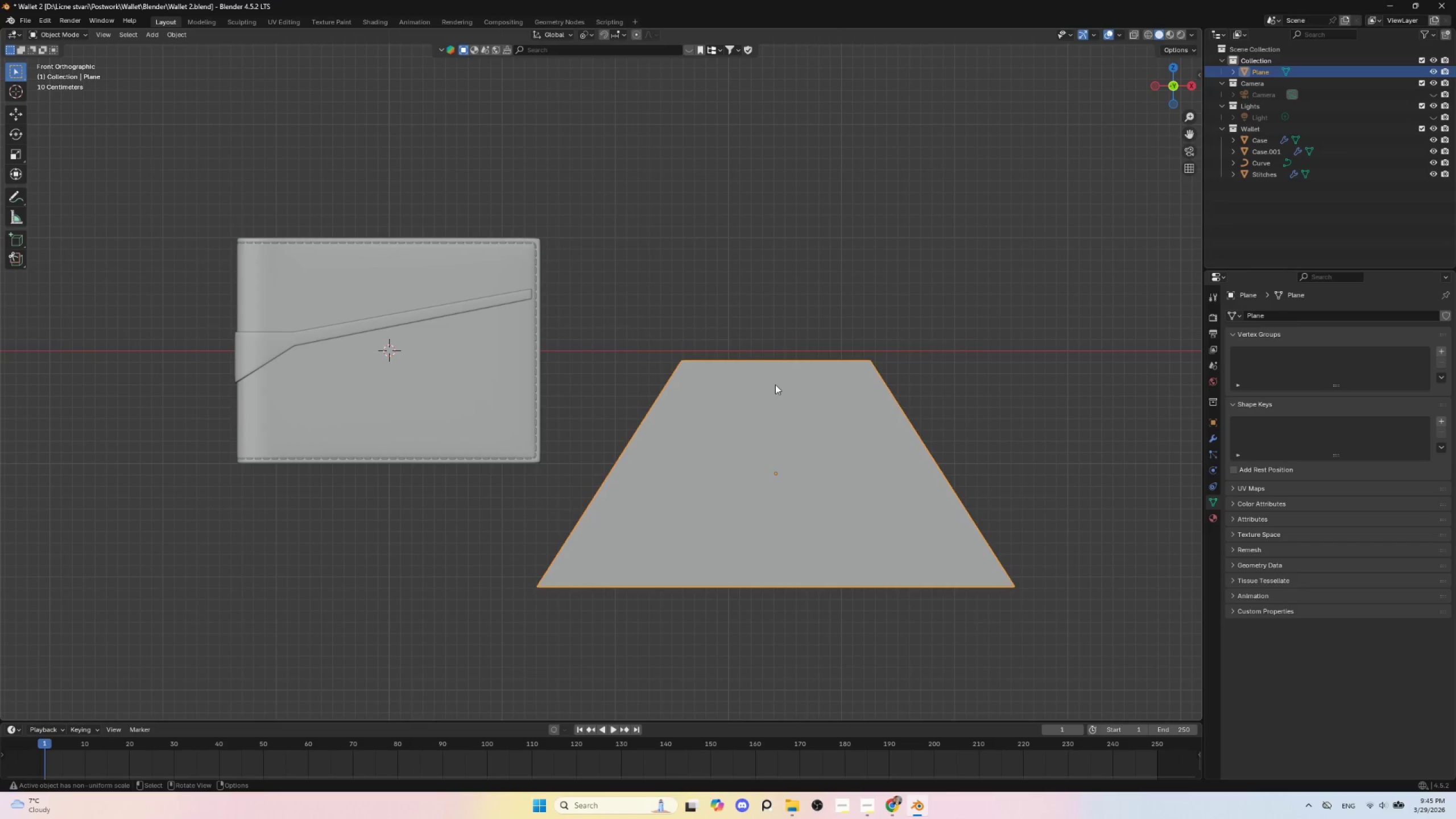 
hold_key(key=ControlLeft, duration=0.75)
 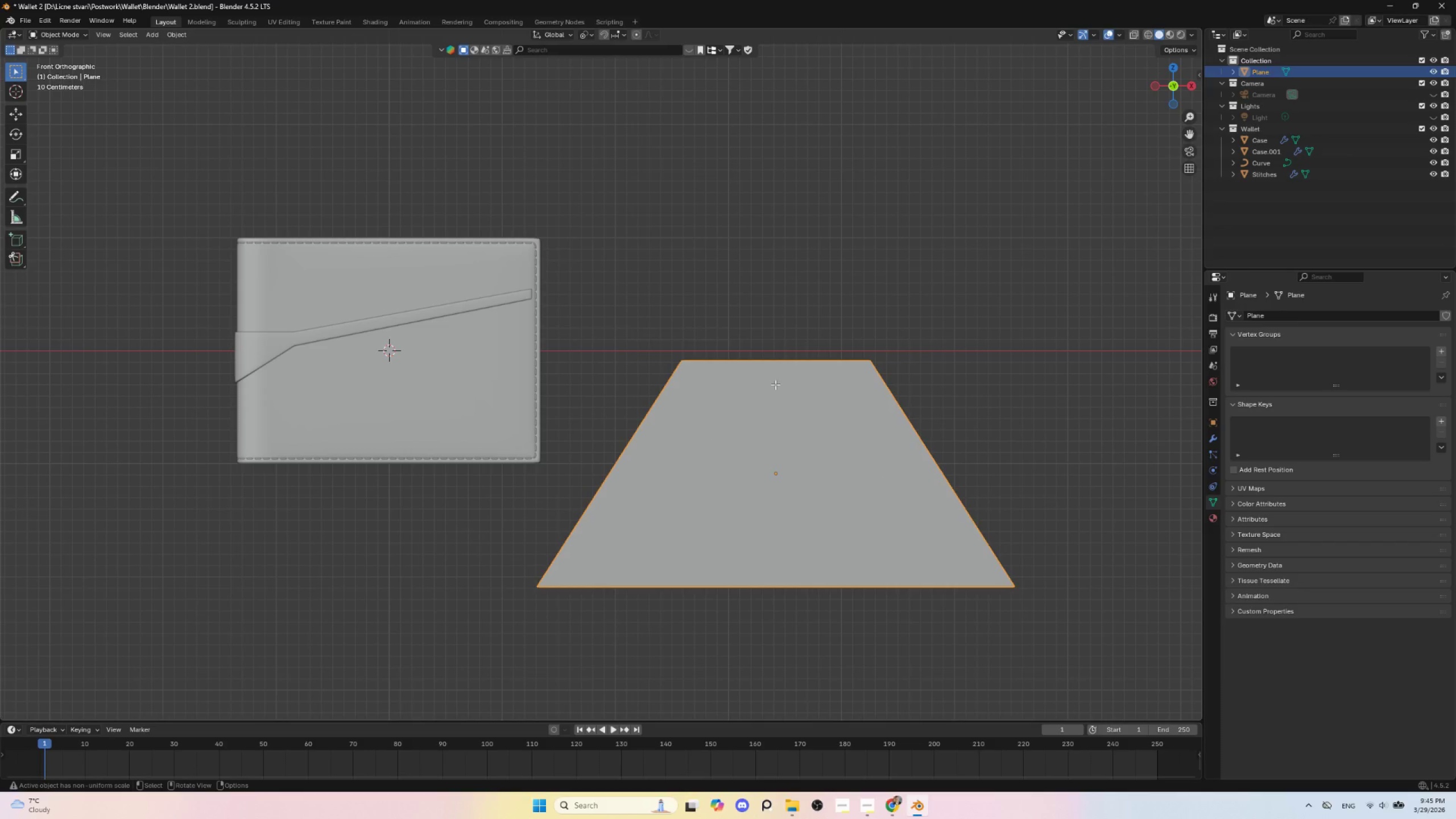 
key(Tab)
 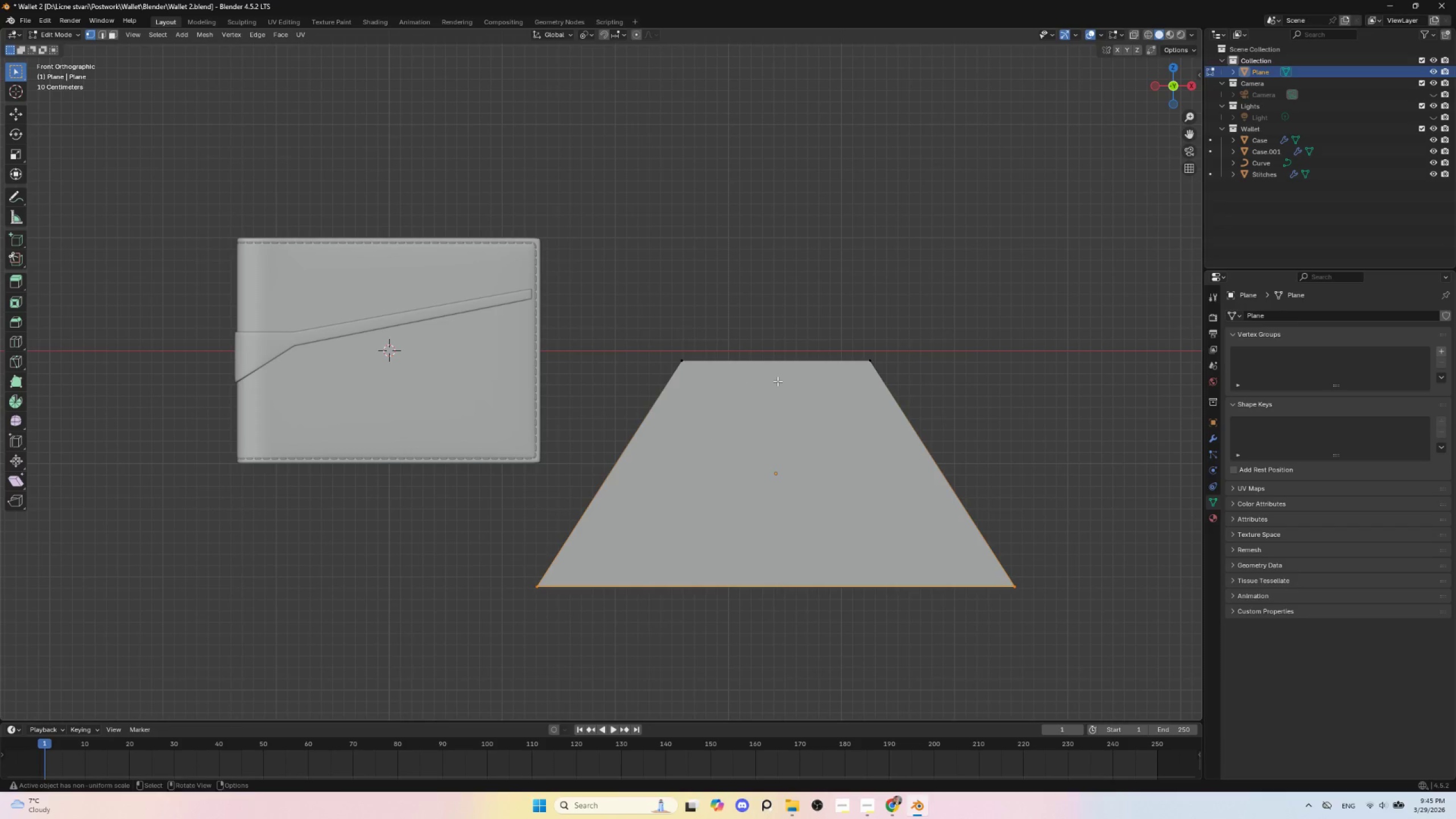 
key(Control+R)
 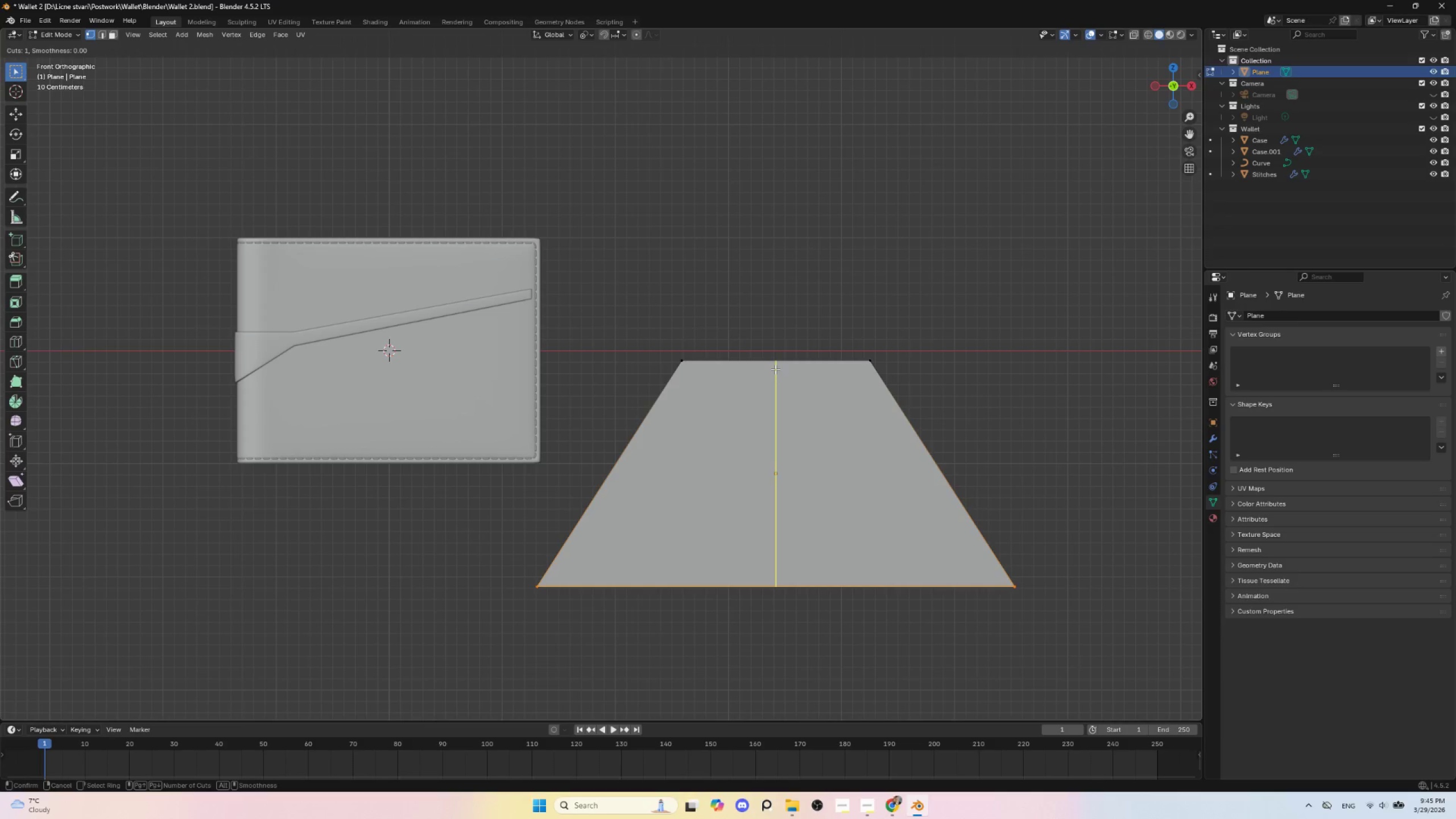 
left_click([775, 369])
 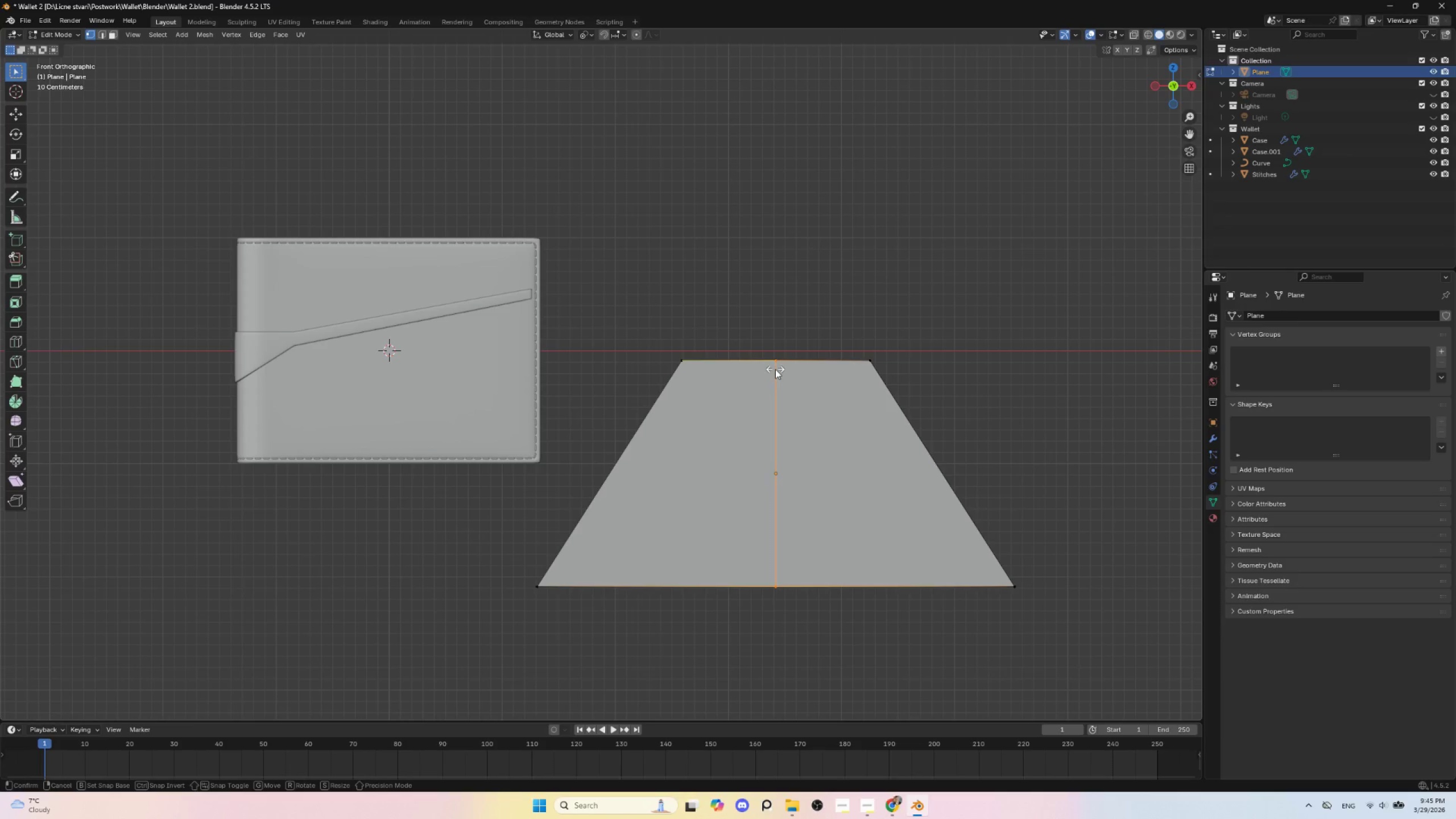 
key(Escape)
 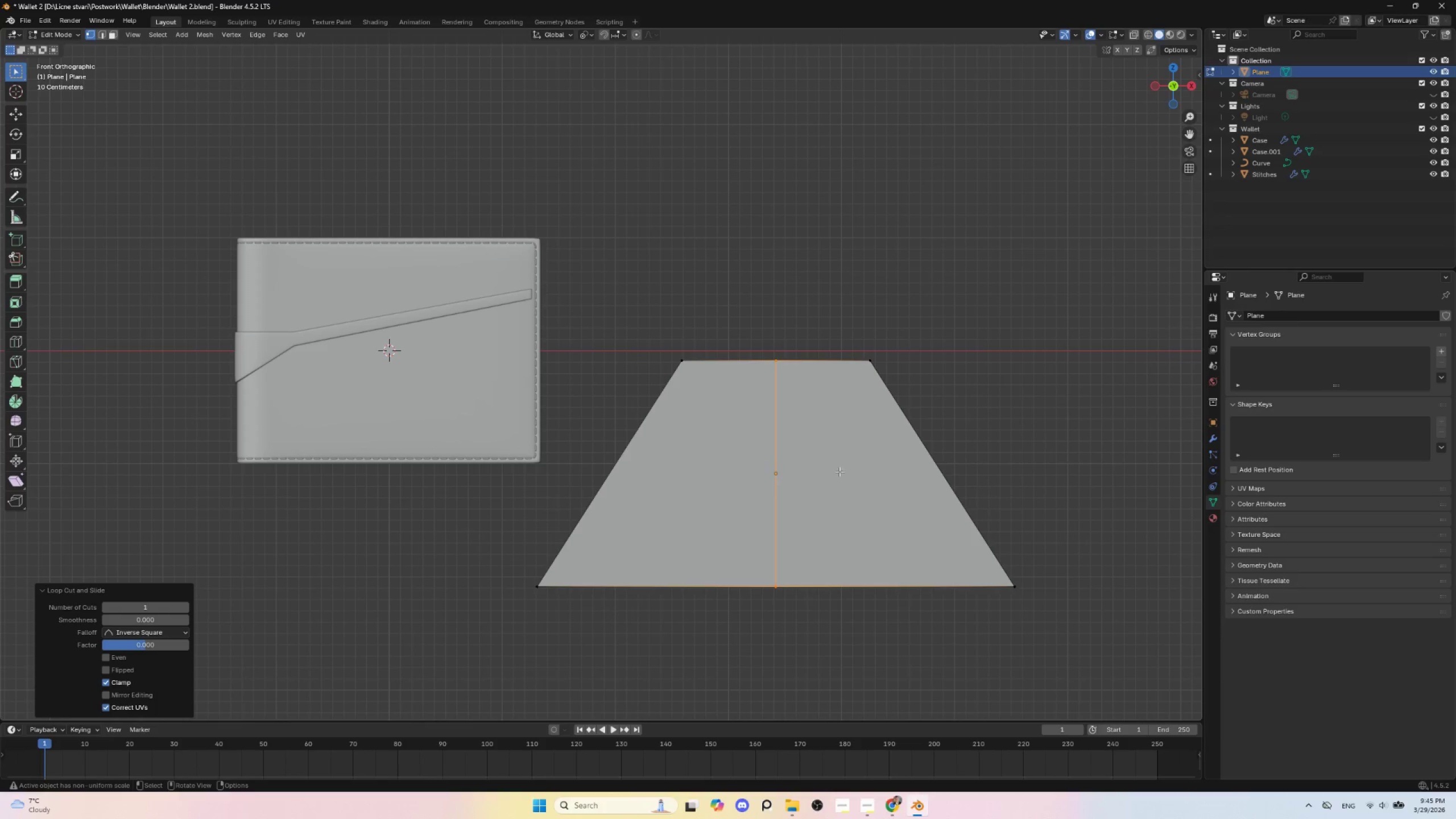 
key(Control+B)
 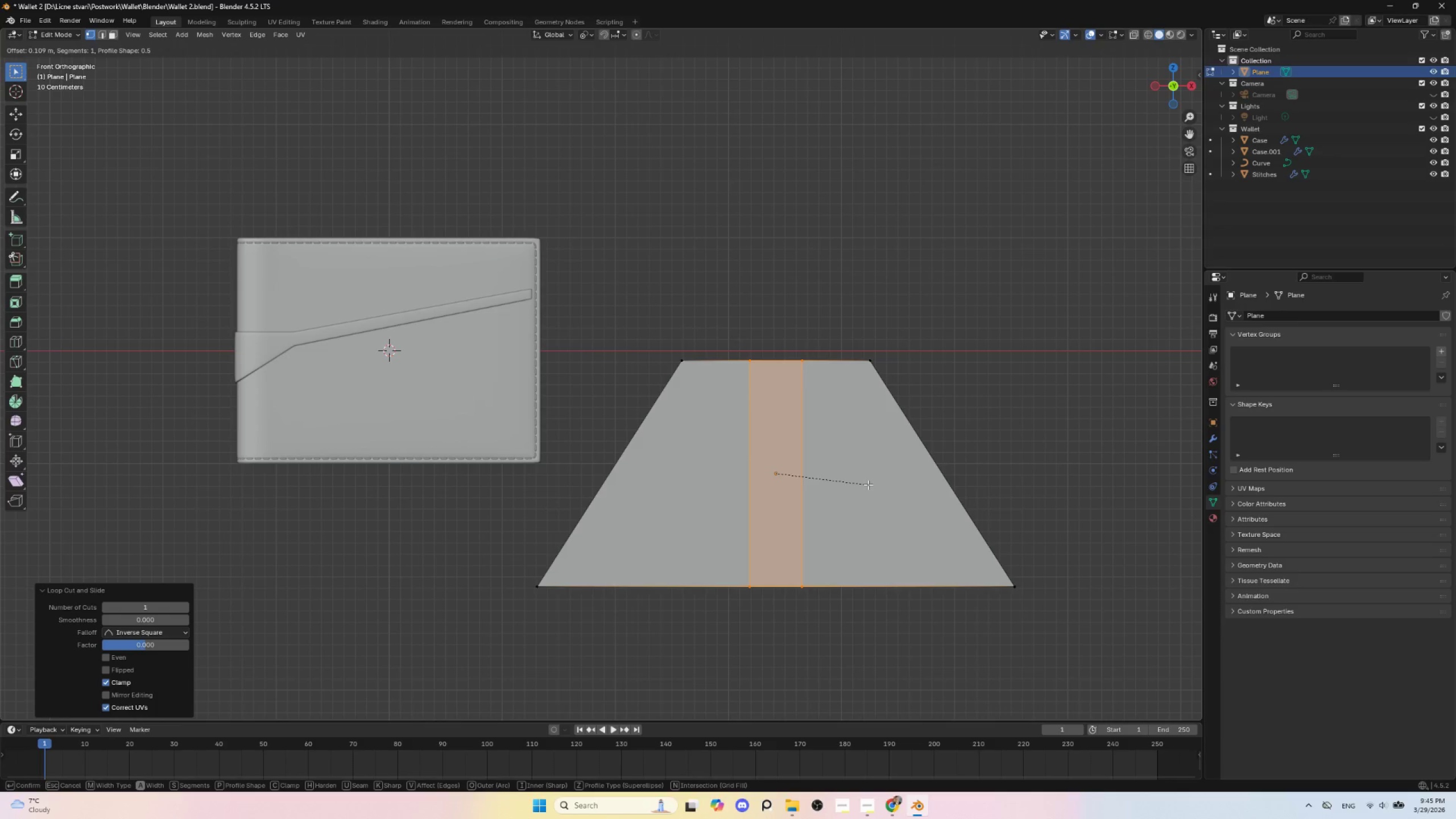 
wait(5.78)
 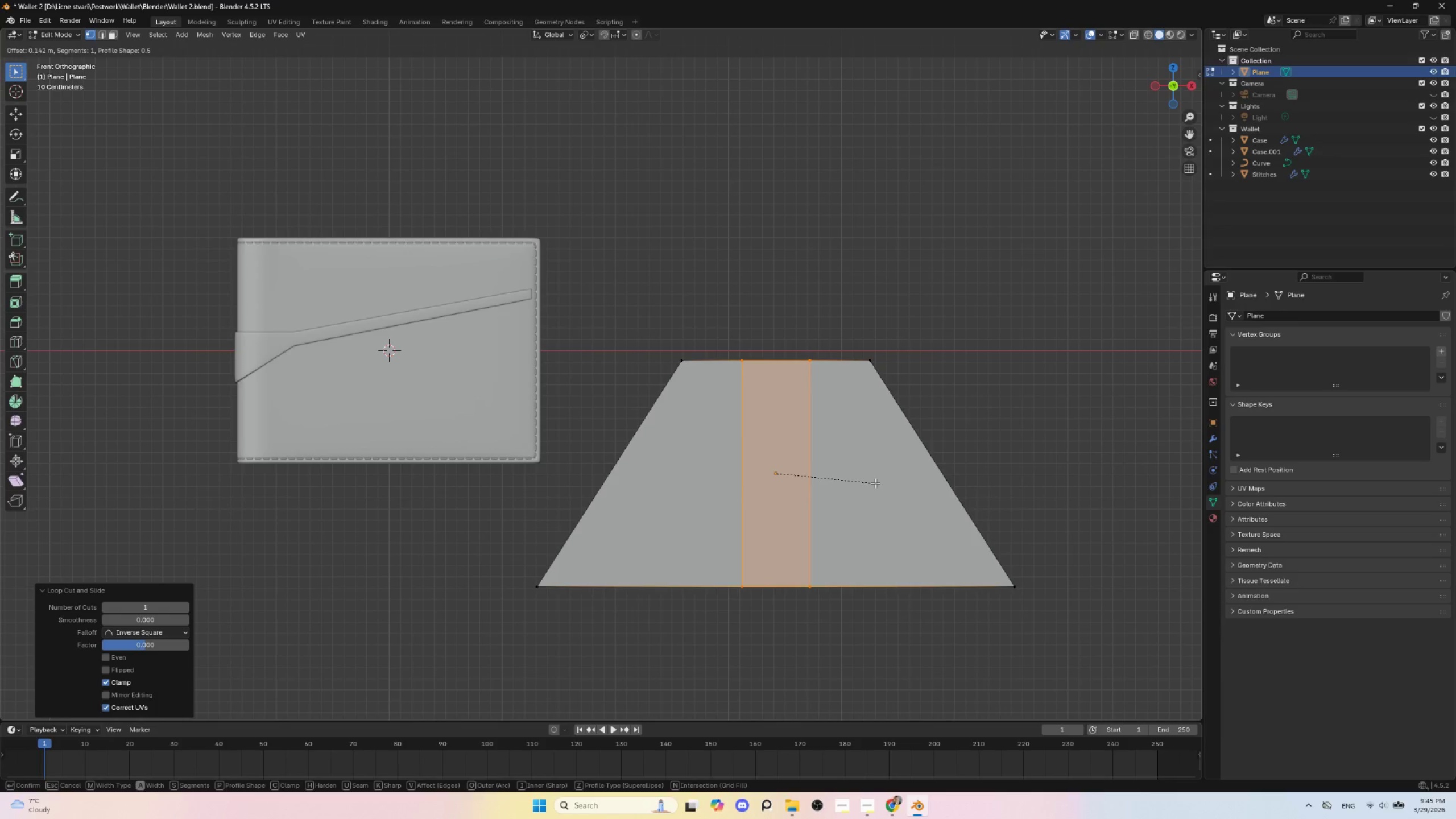 
left_click([868, 483])
 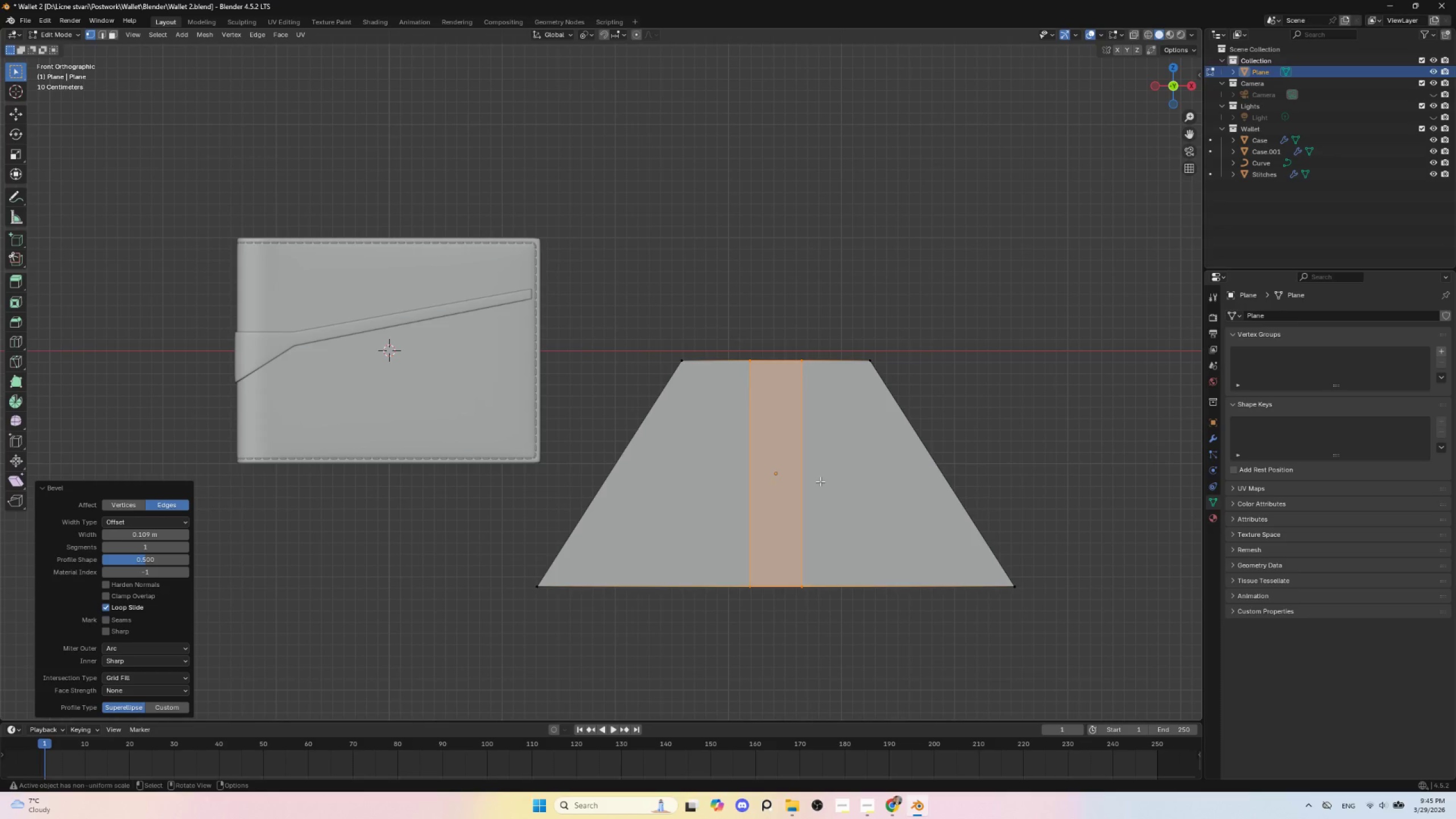 
key(Delete)
 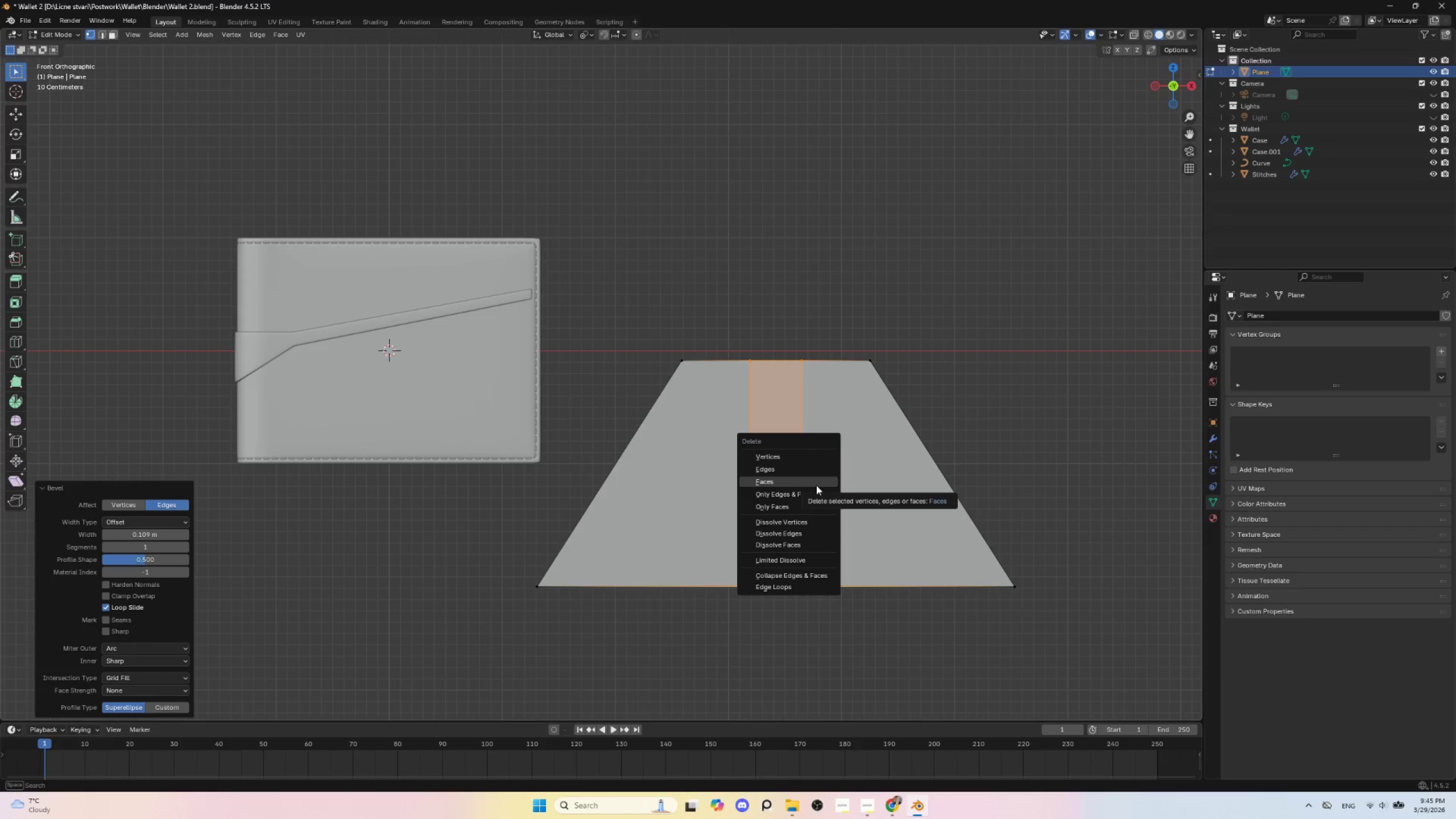 
key(Escape)
 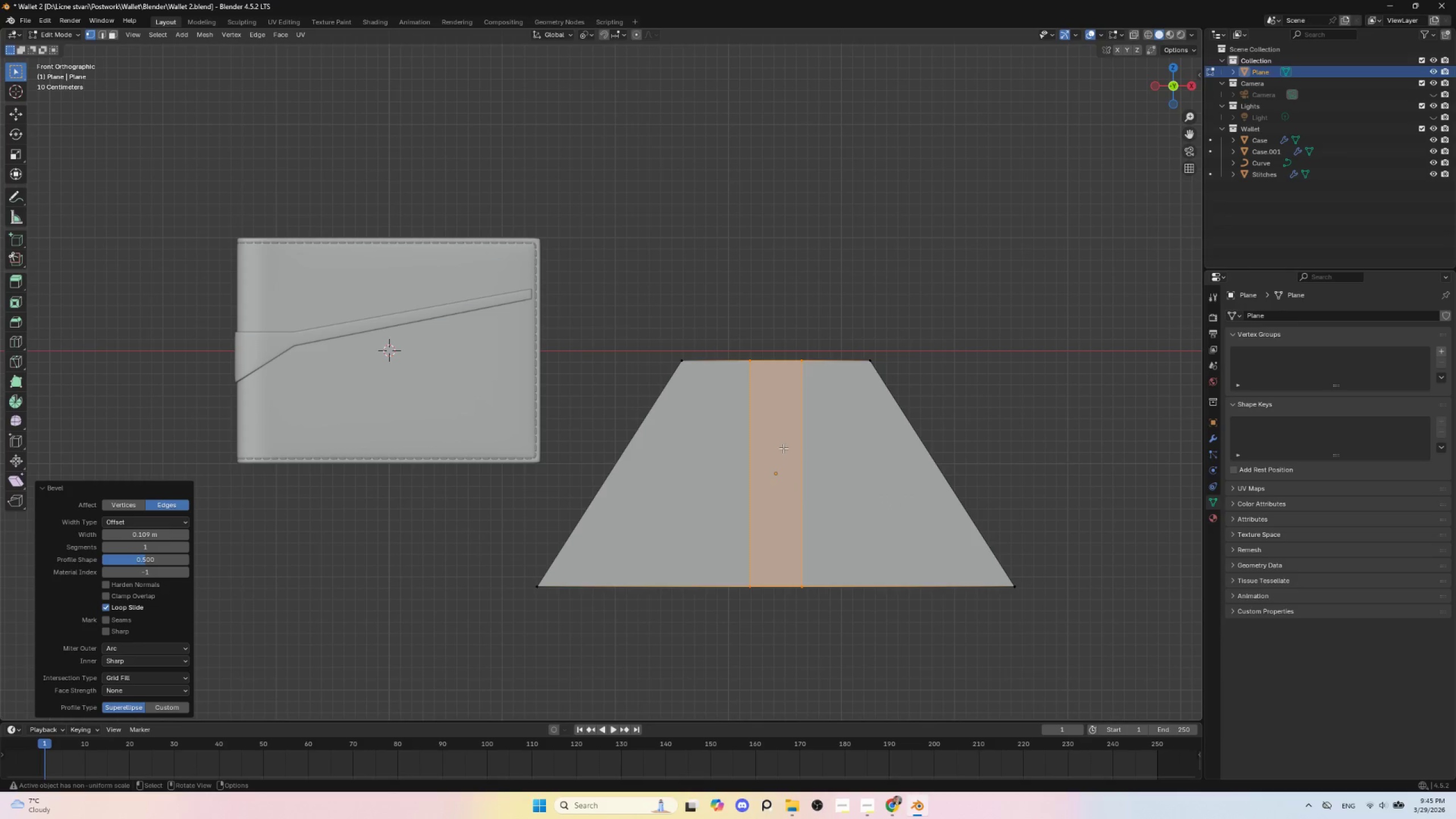 
key(Control+R)
 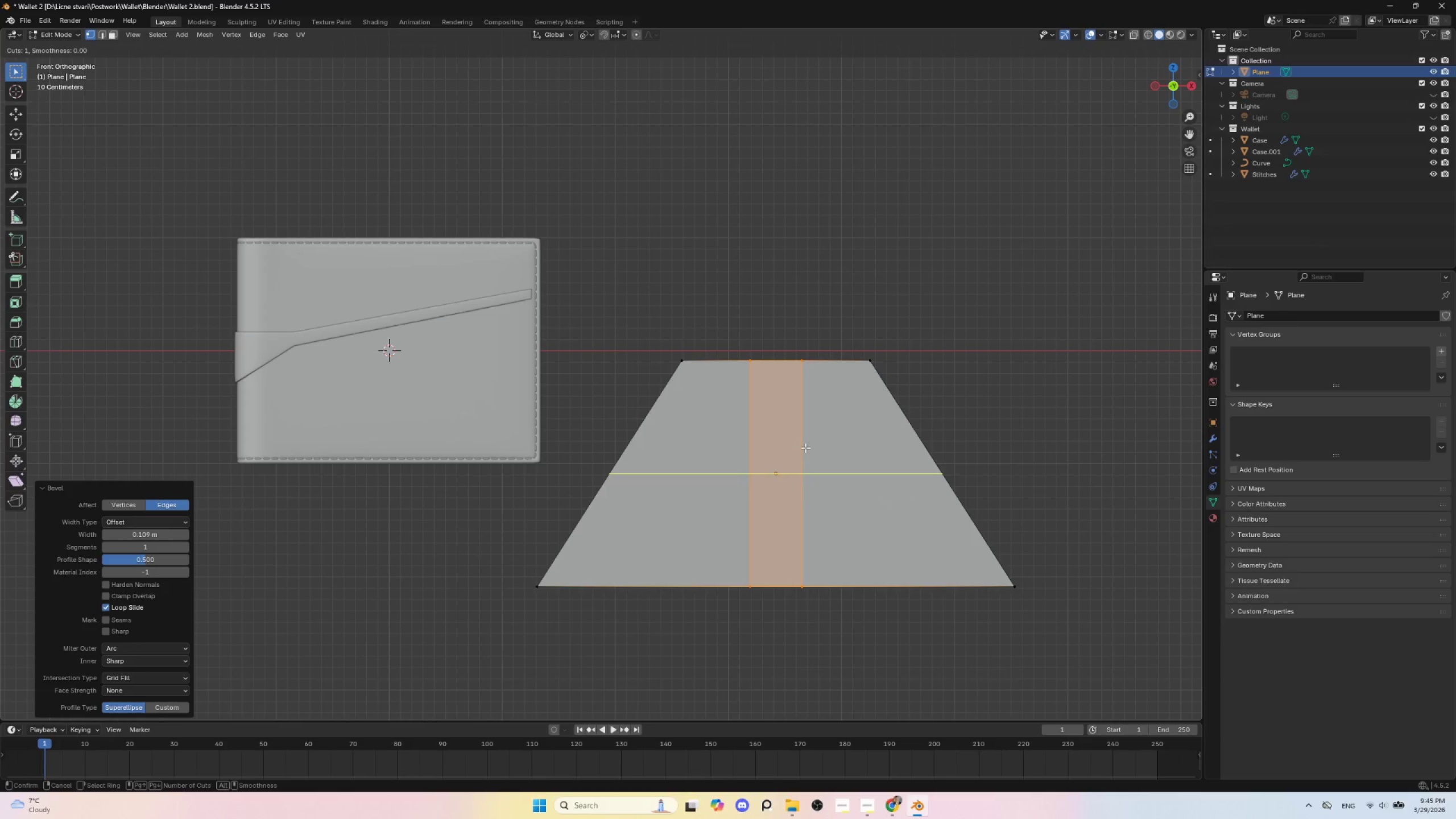 
scroll: coordinate [805, 448], scroll_direction: up, amount: 3.0
 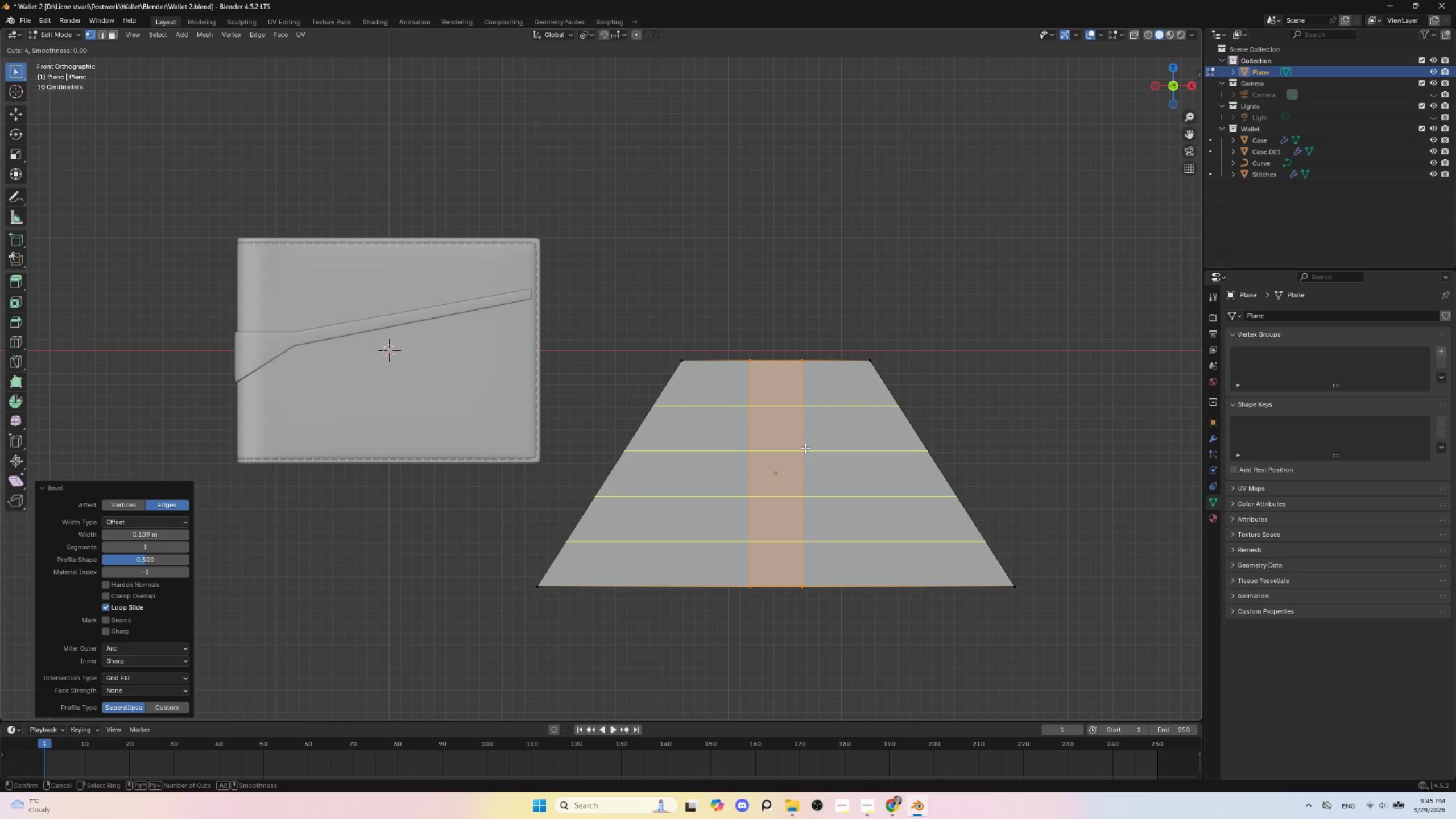 
left_click([805, 448])
 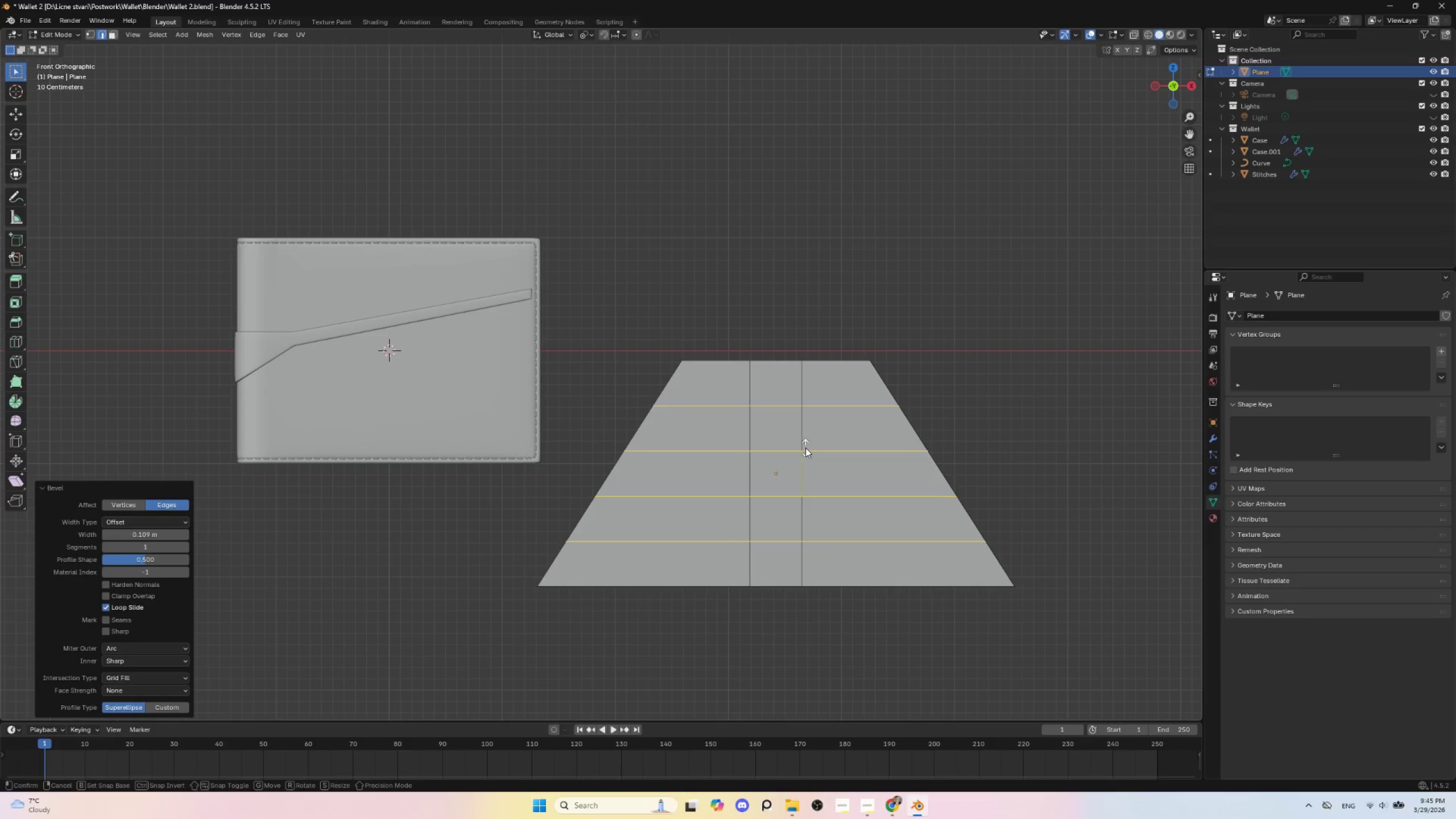 
key(Escape)
 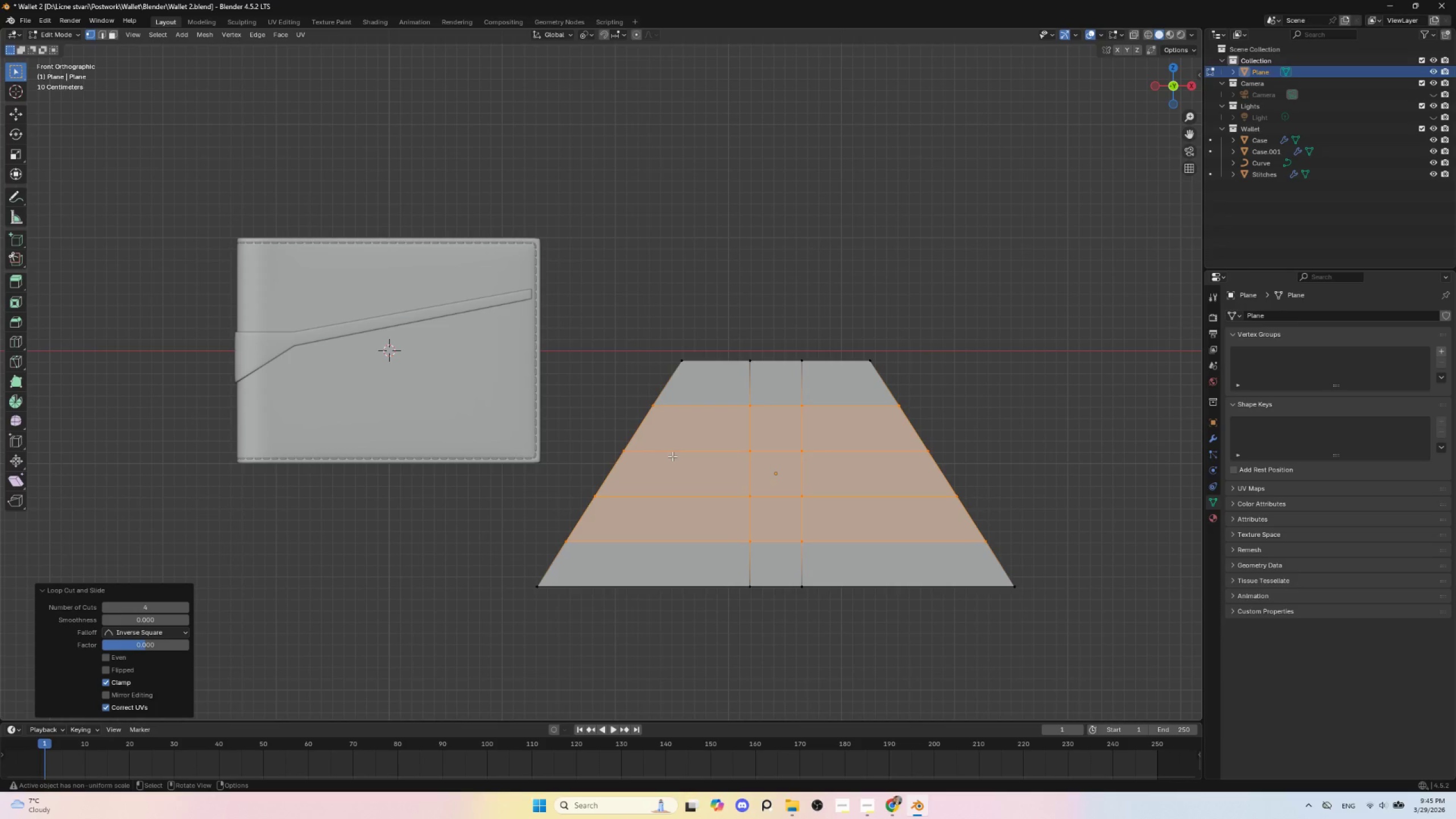 
wait(5.8)
 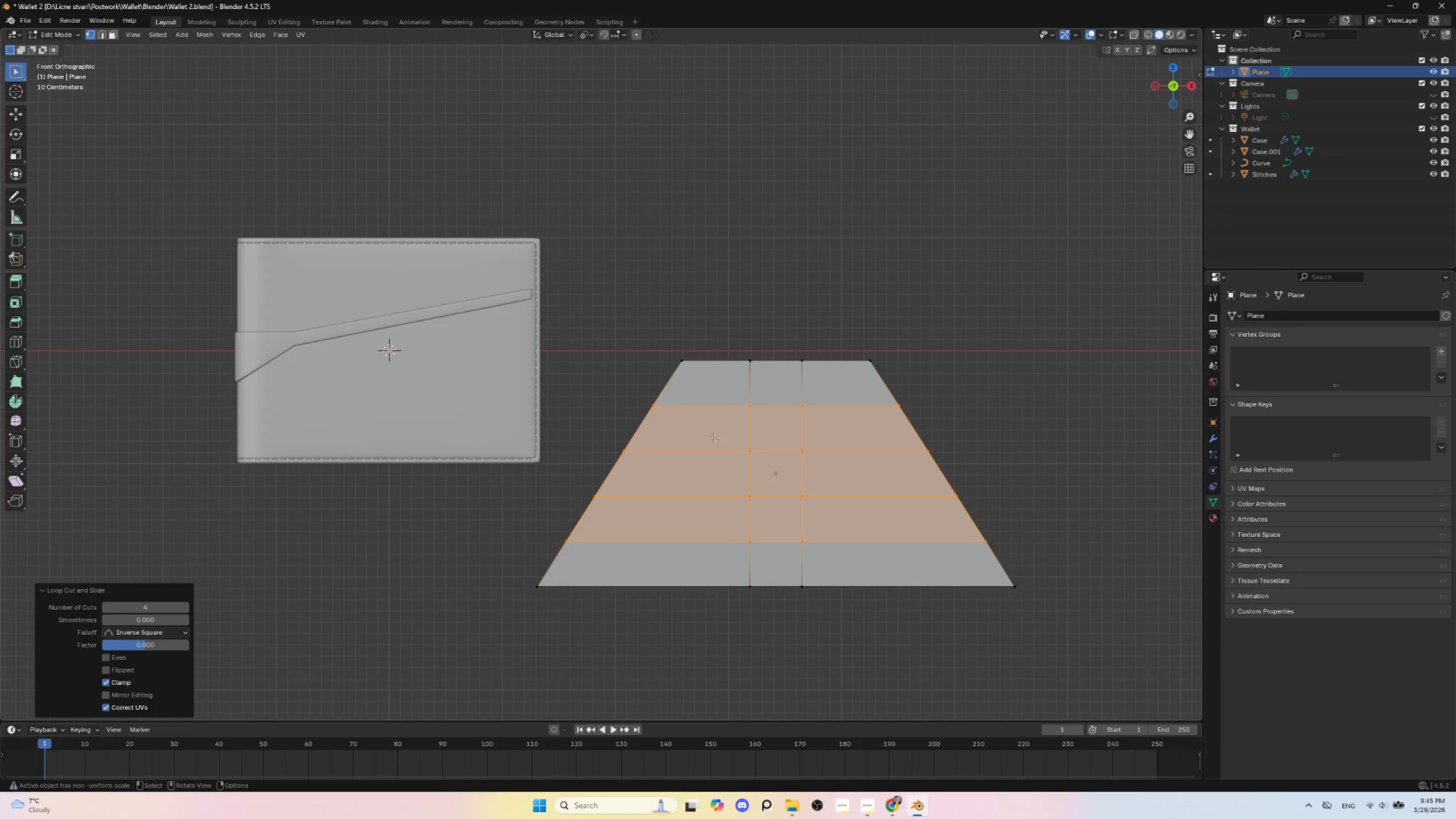 
key(Control+R)
 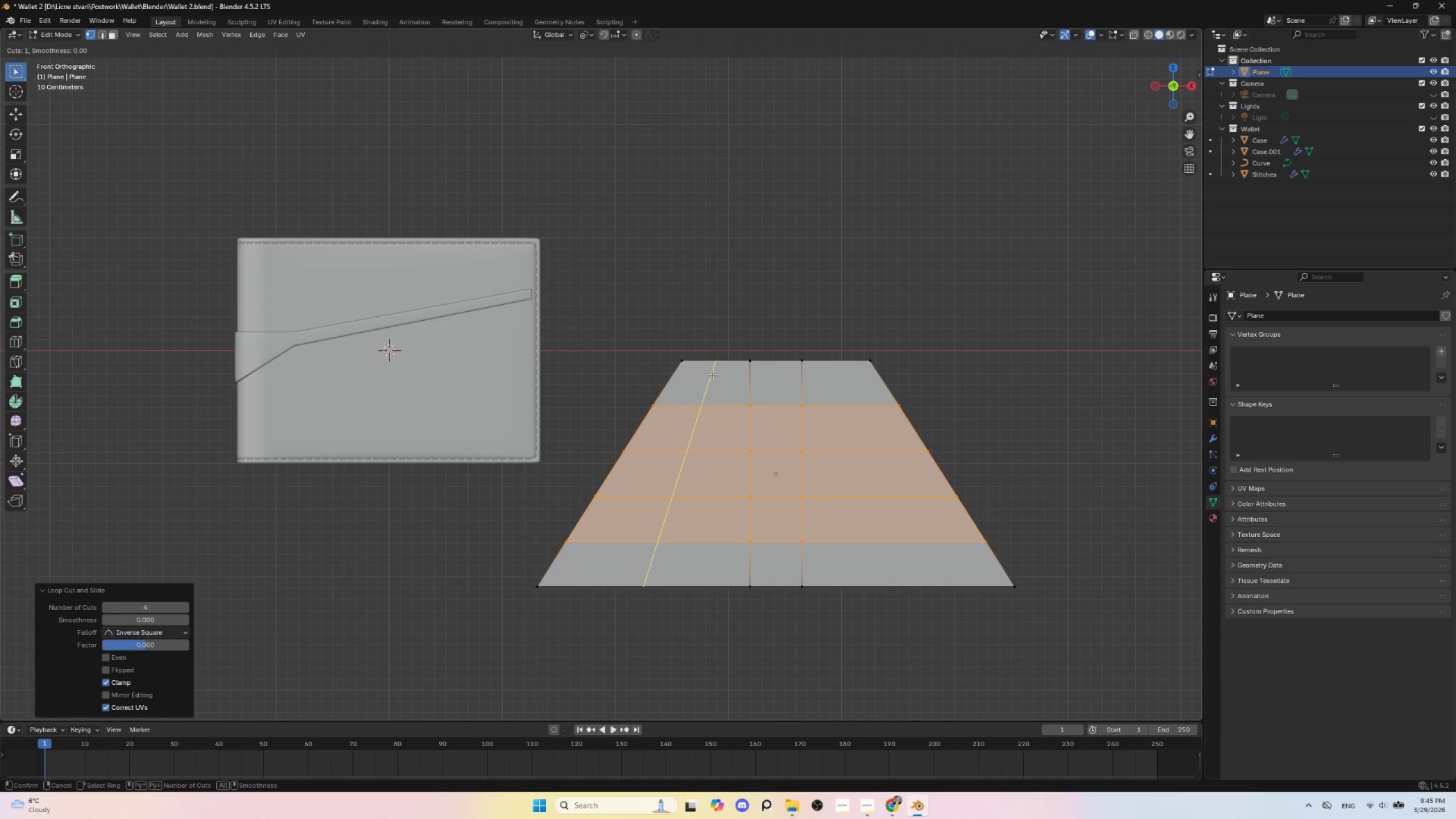 
wait(6.33)
 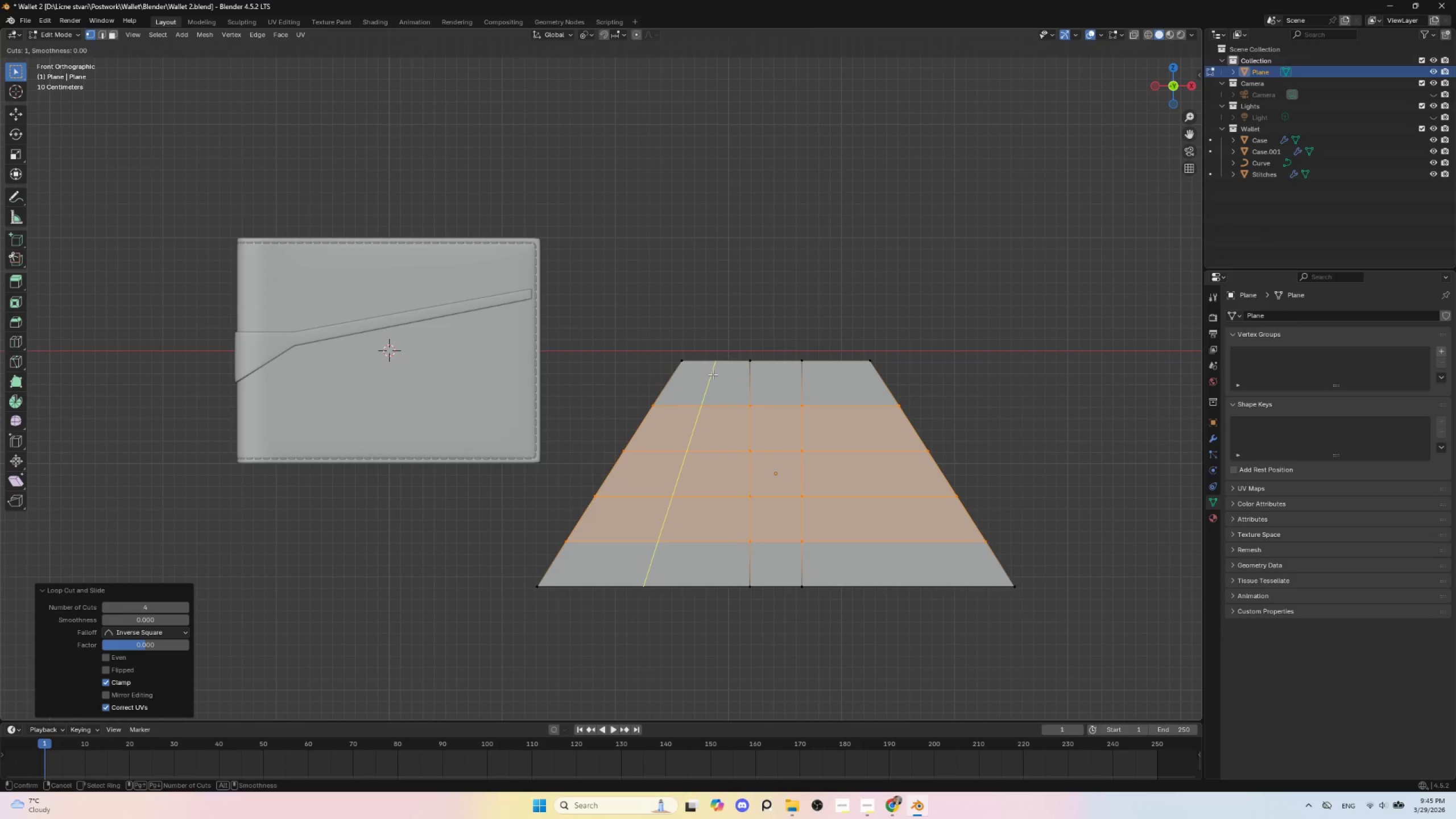 
scroll: coordinate [713, 374], scroll_direction: up, amount: 1.0
 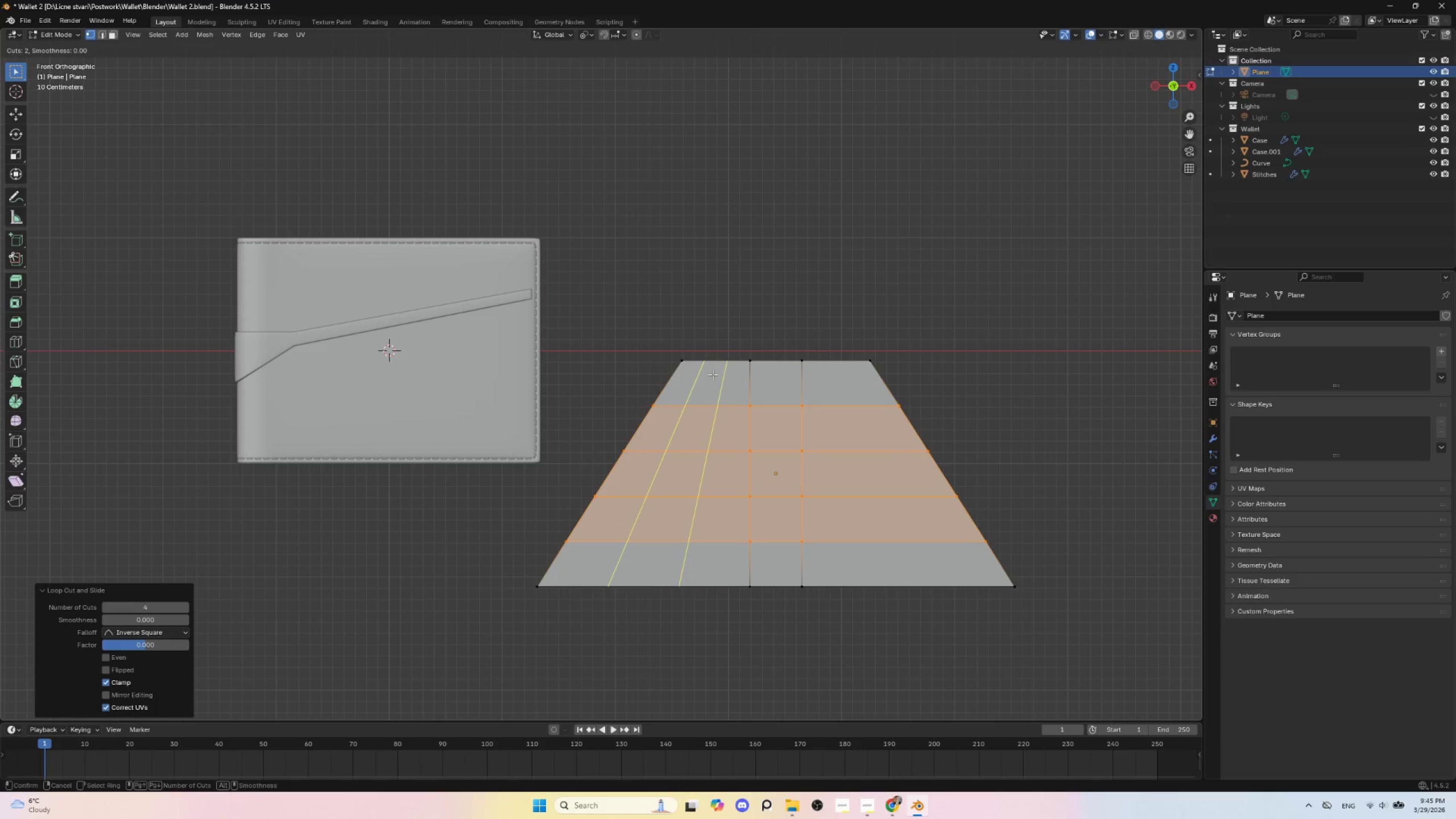 
left_click([713, 374])
 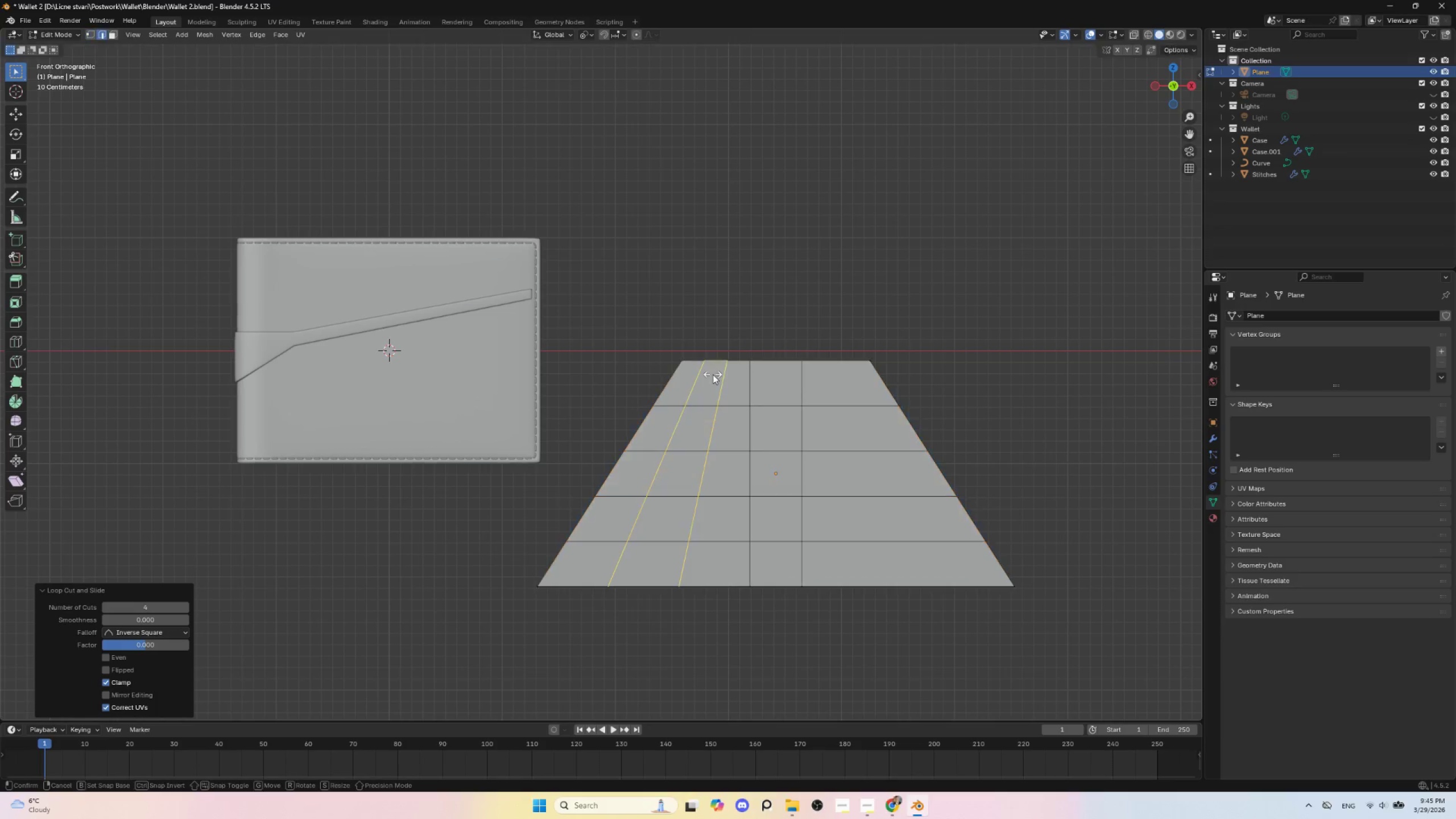 
key(Escape)
 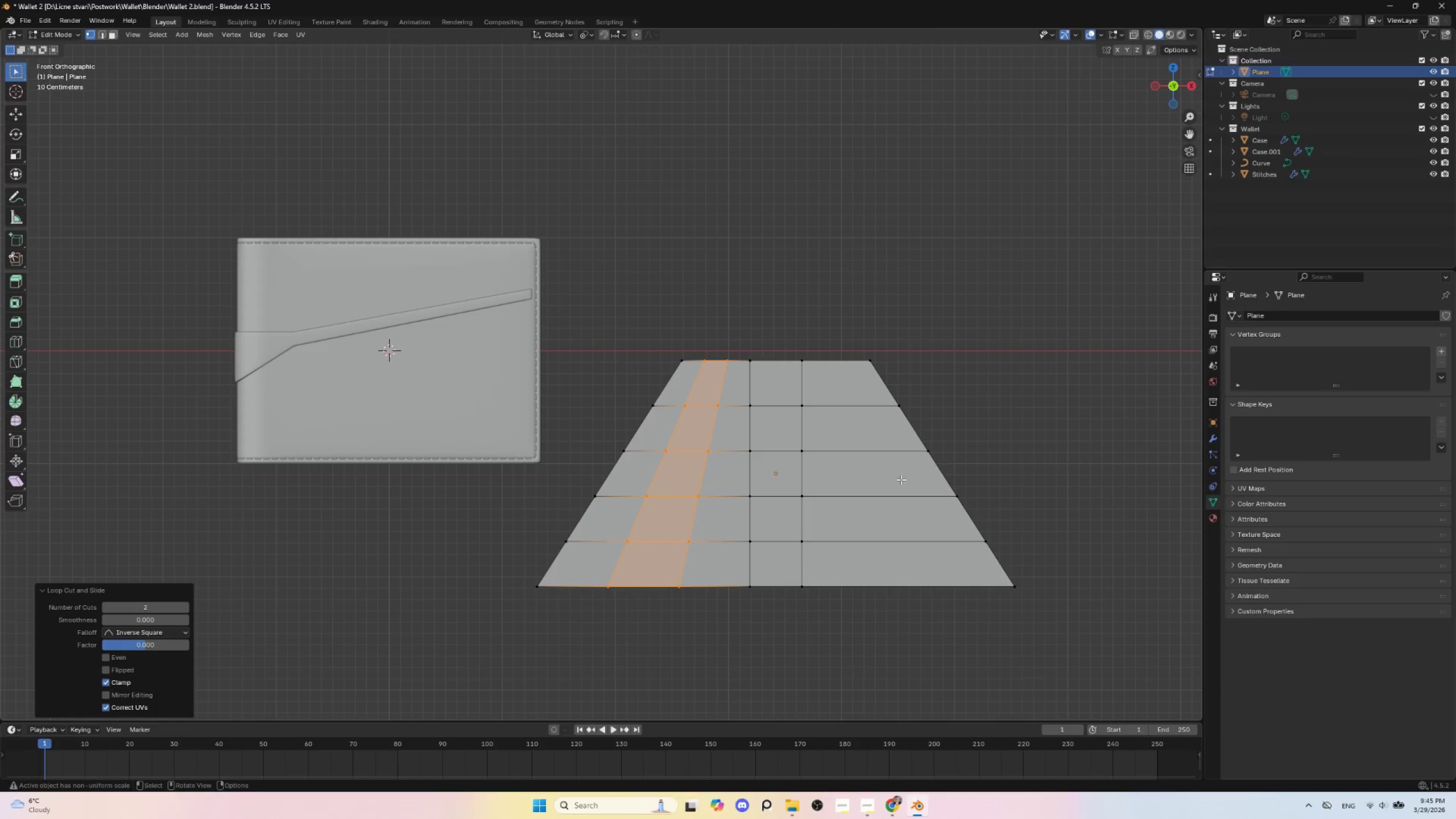 
key(Control+R)
 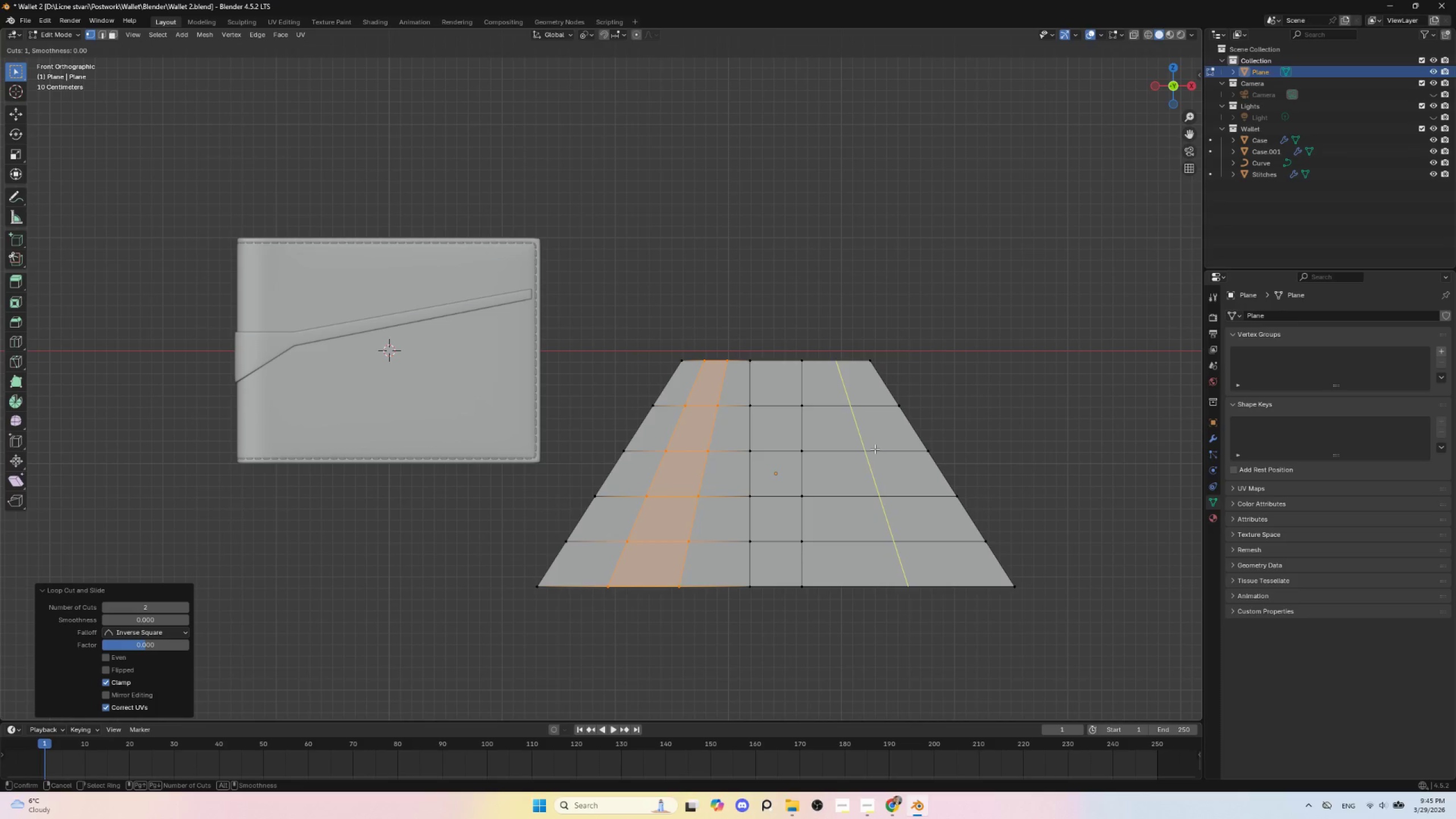 
scroll: coordinate [875, 449], scroll_direction: up, amount: 1.0
 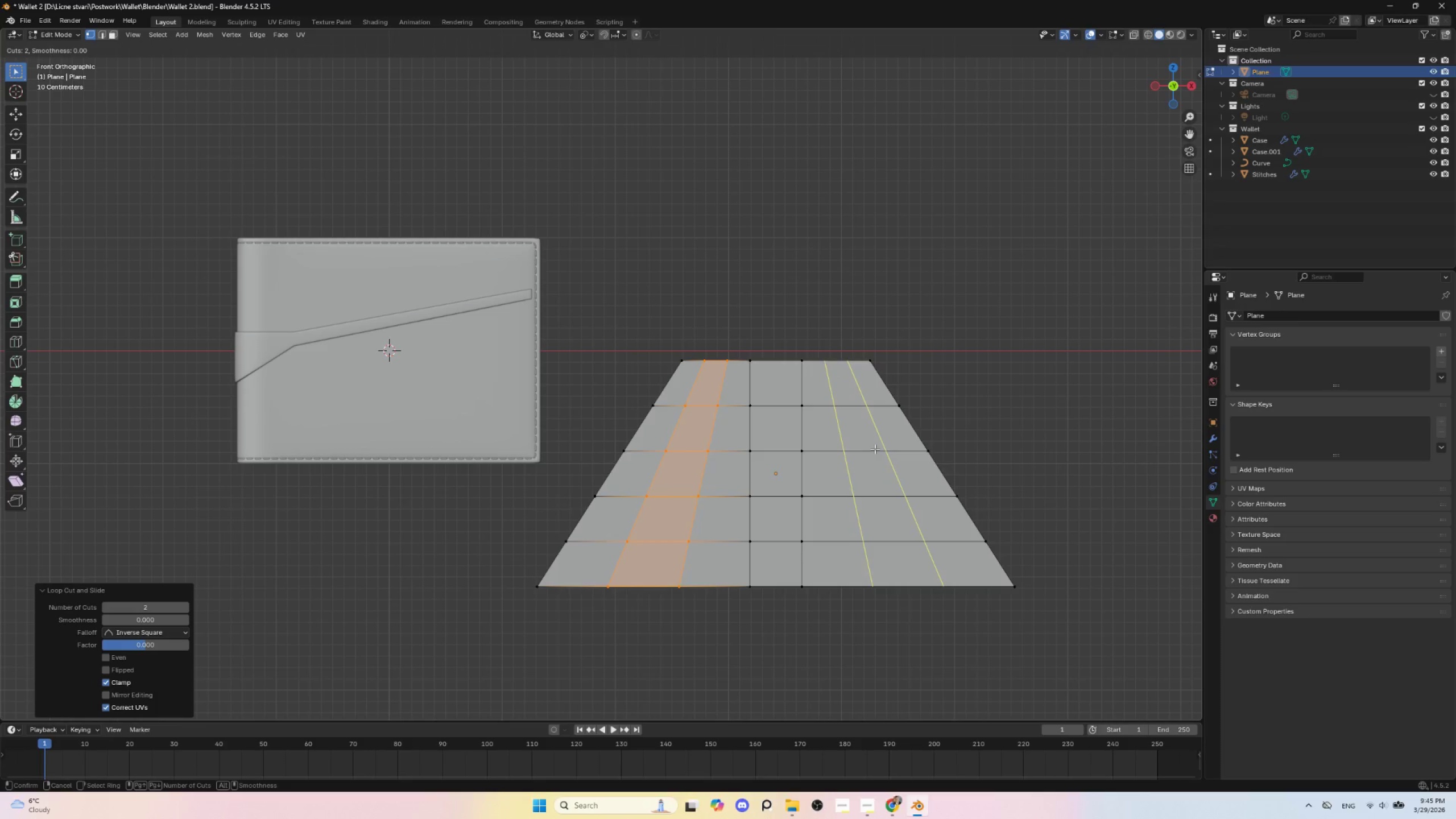 
left_click([875, 449])
 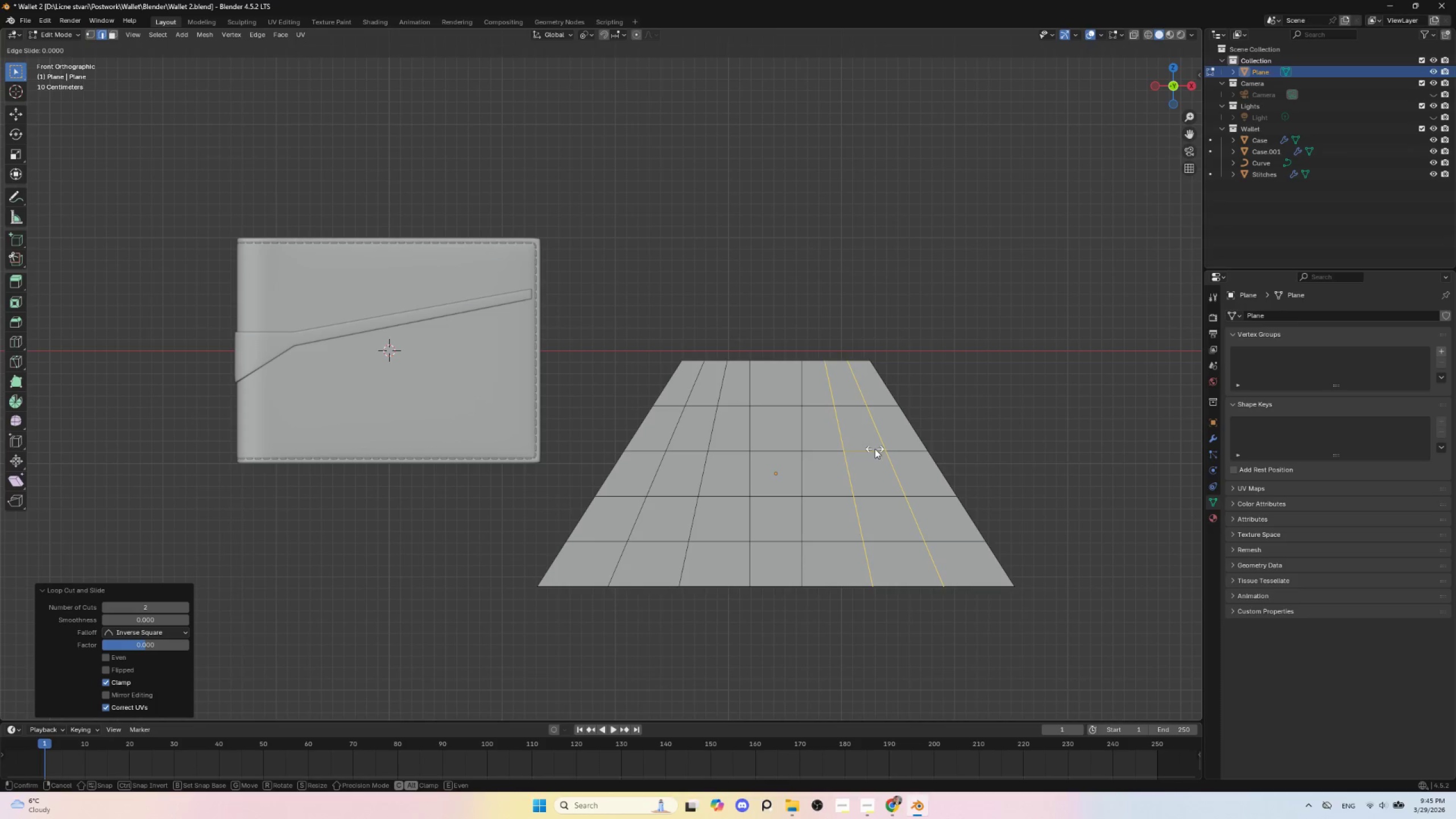 
key(Escape)
 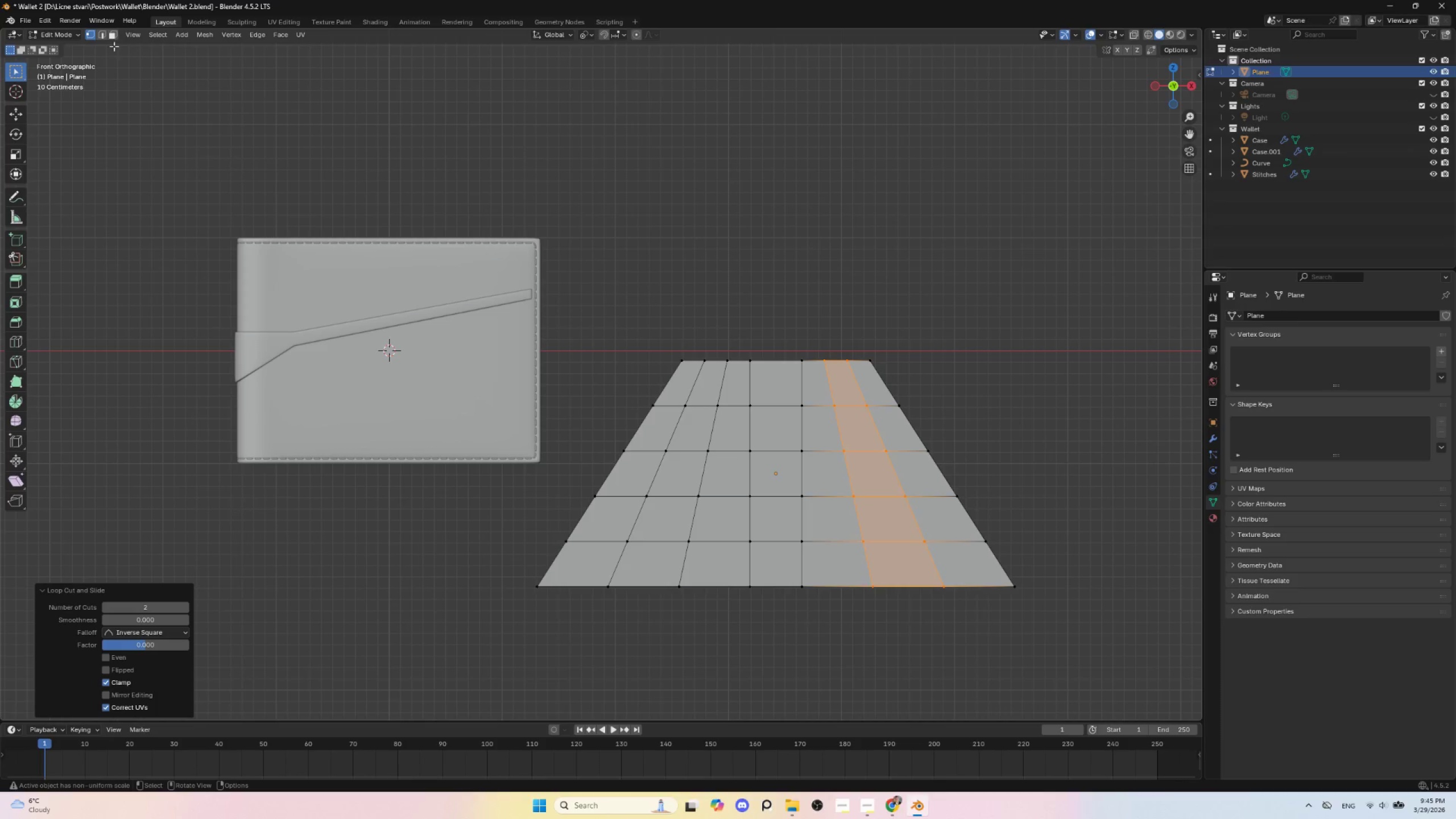 
left_click([116, 37])
 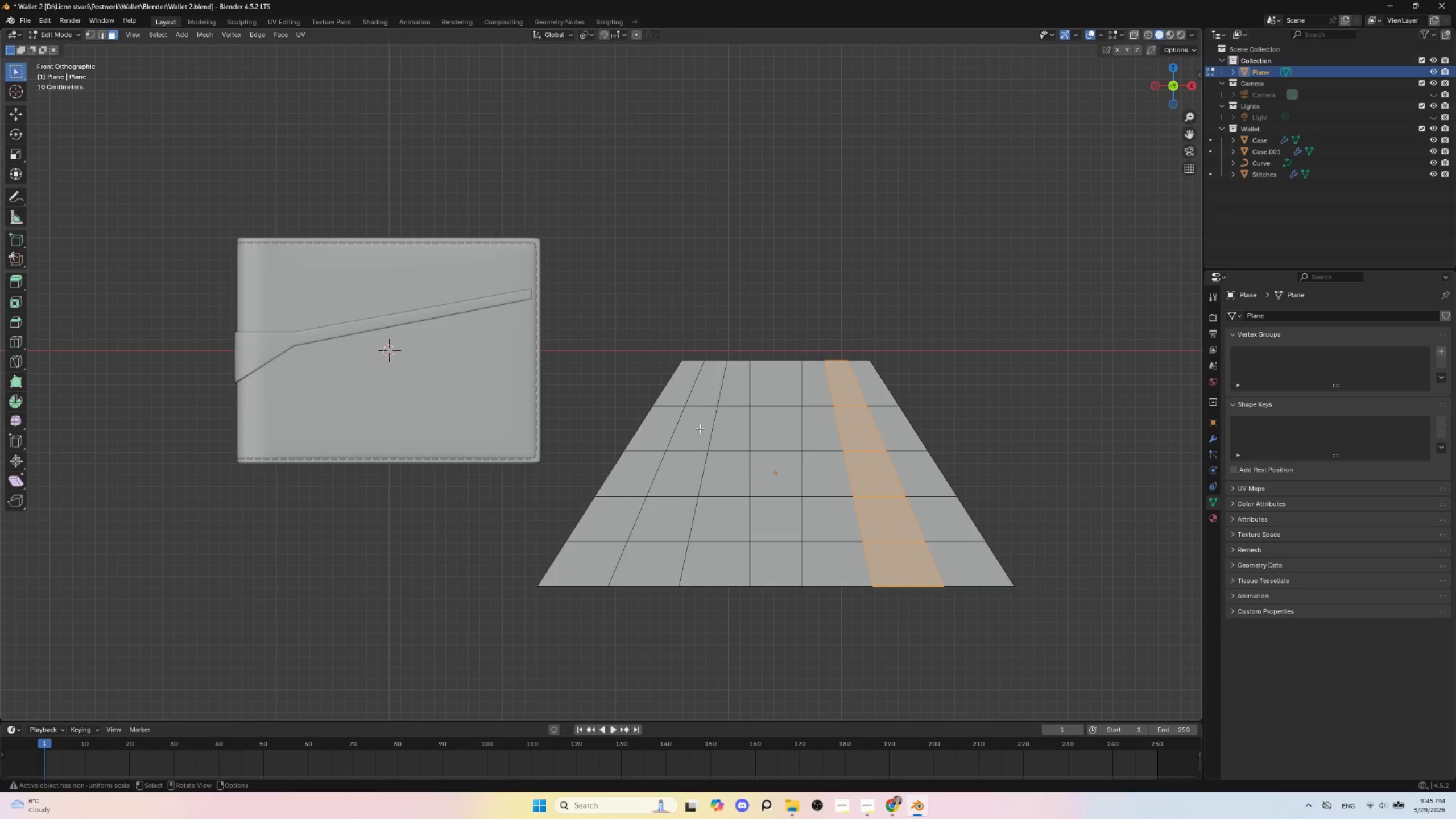 
left_click([703, 430])
 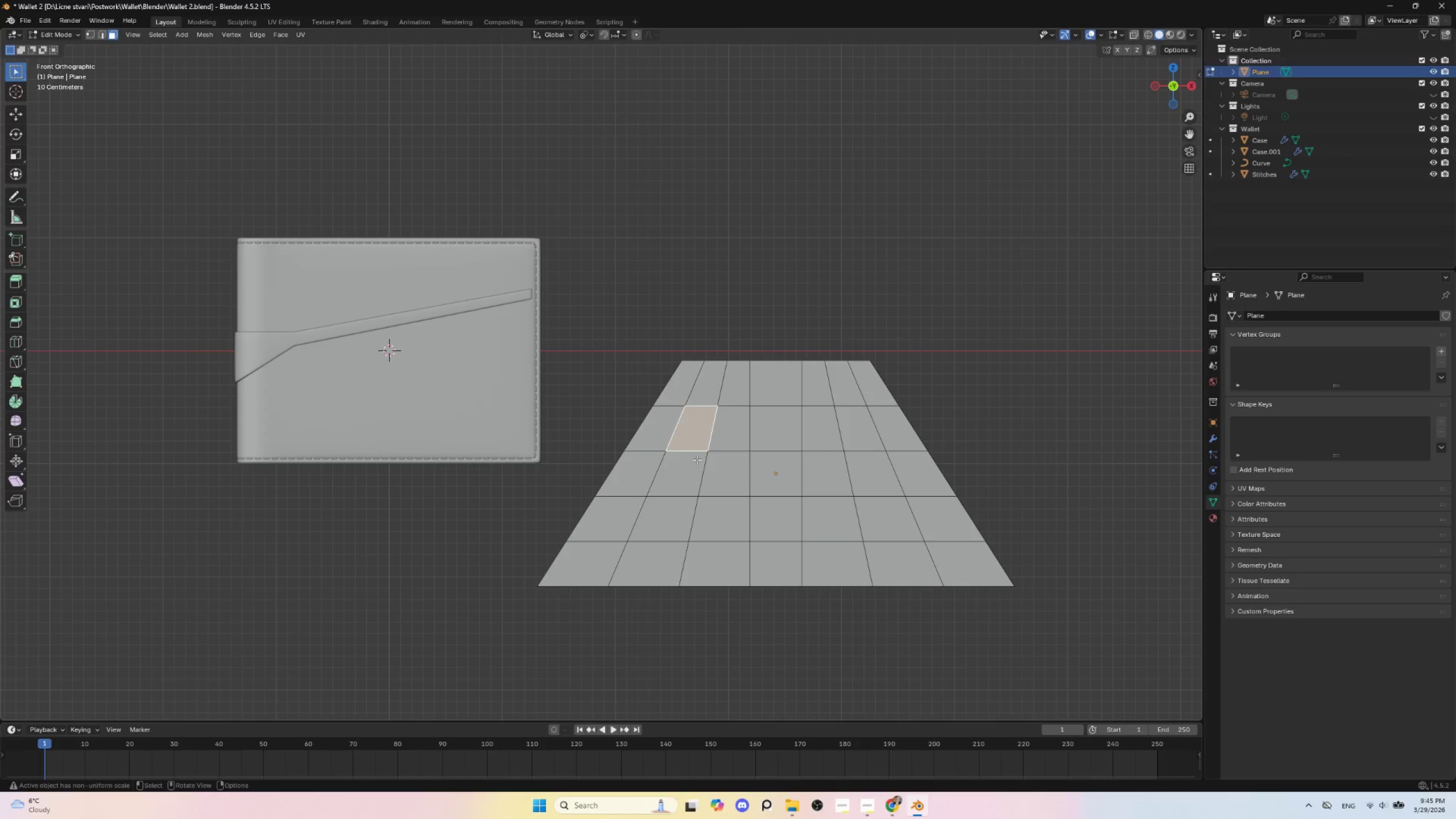 
hold_key(key=ShiftLeft, duration=1.5)
left_click([687, 478])
 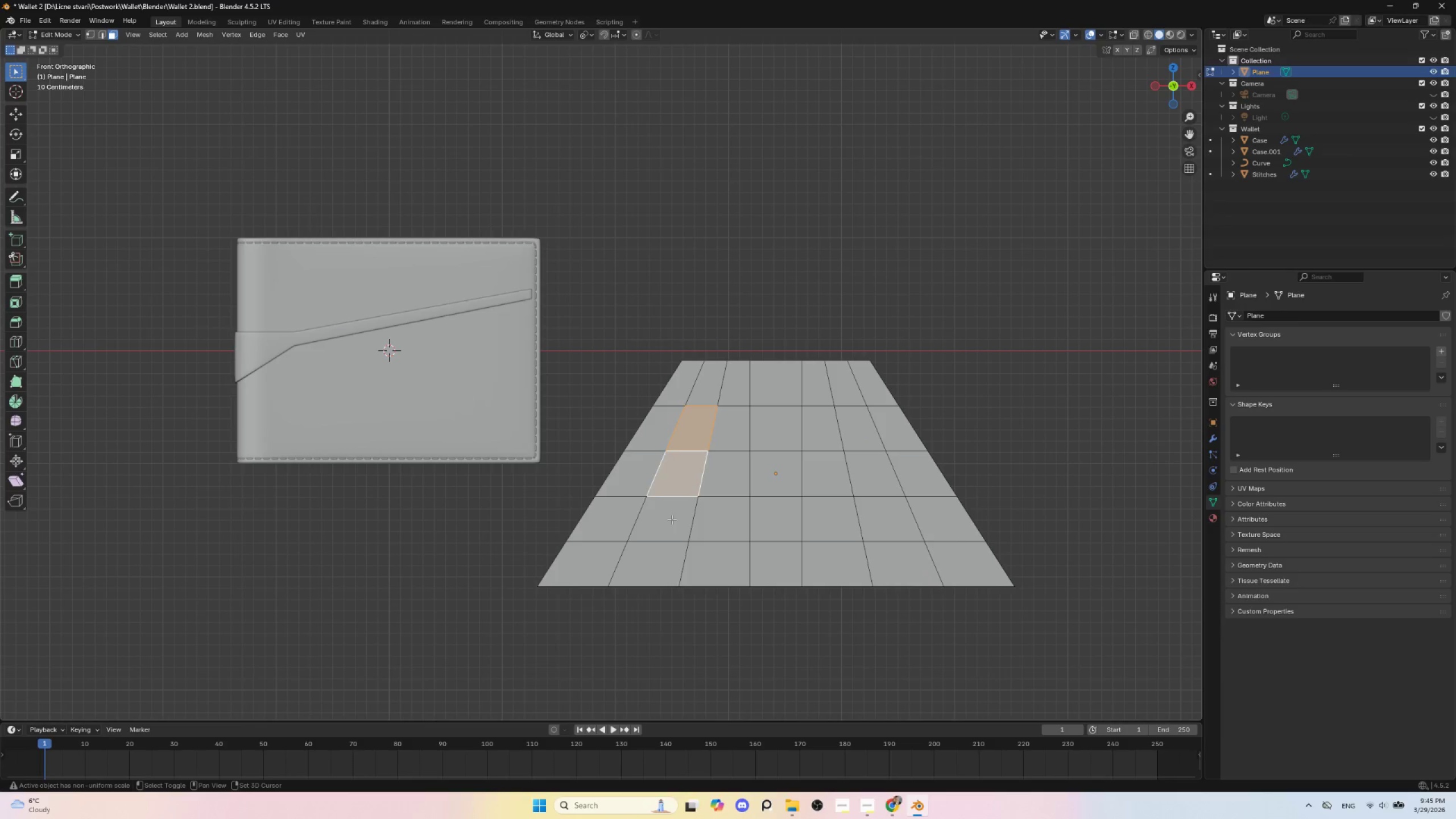 
left_click([671, 521])
 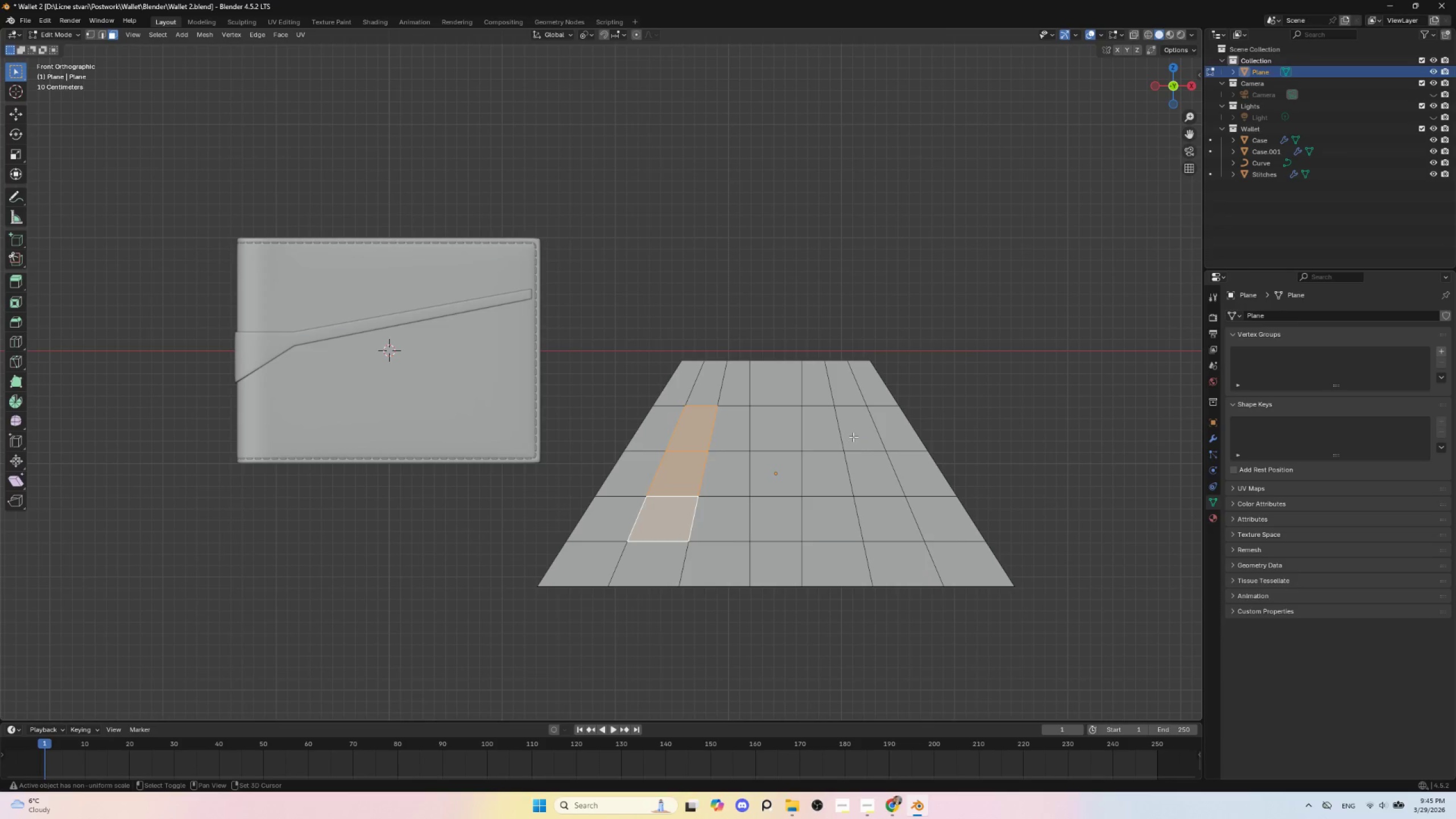 
hold_key(key=ShiftLeft, duration=1.52)
 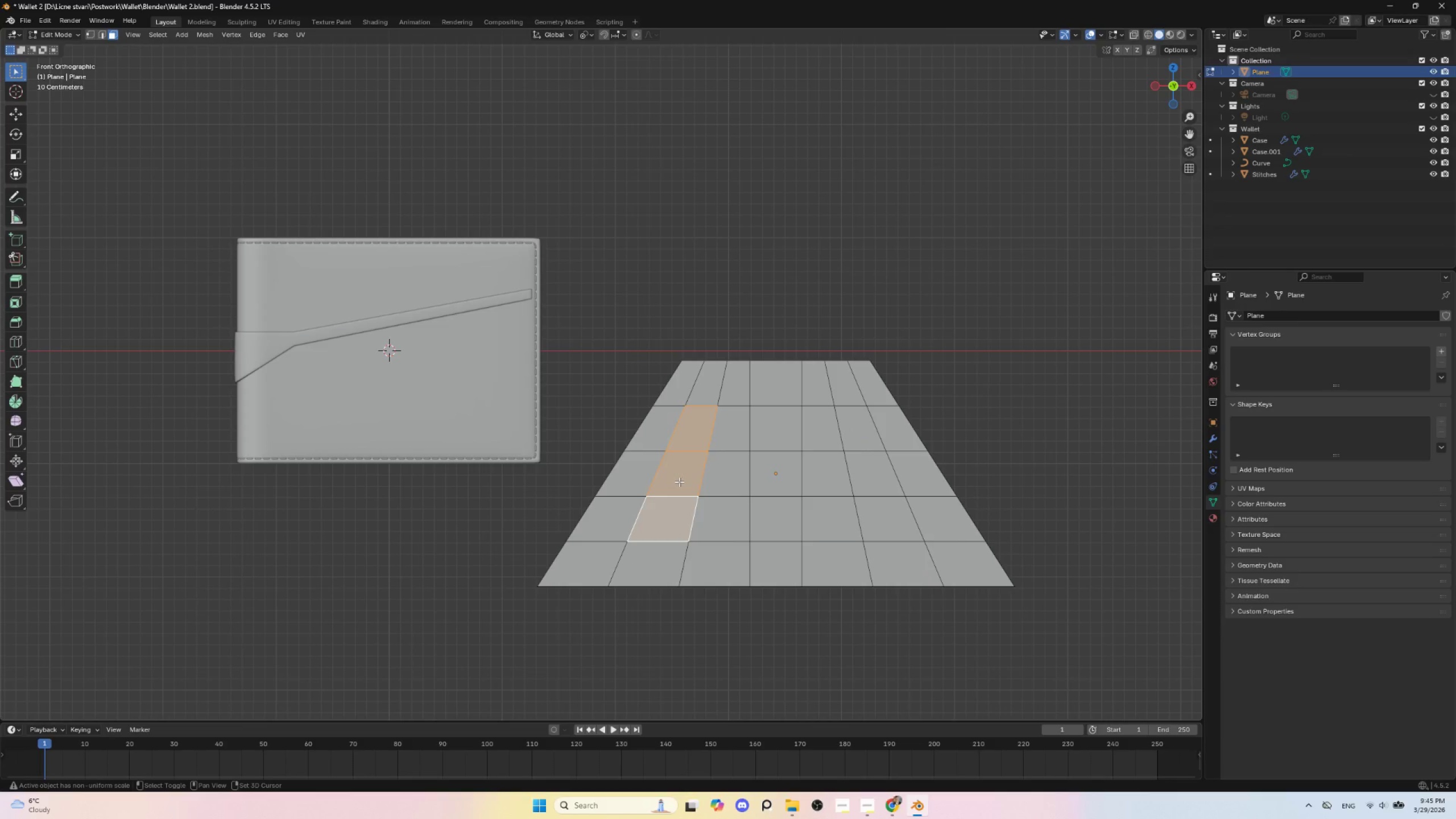 
hold_key(key=ShiftLeft, duration=1.52)
left_click([680, 475])
 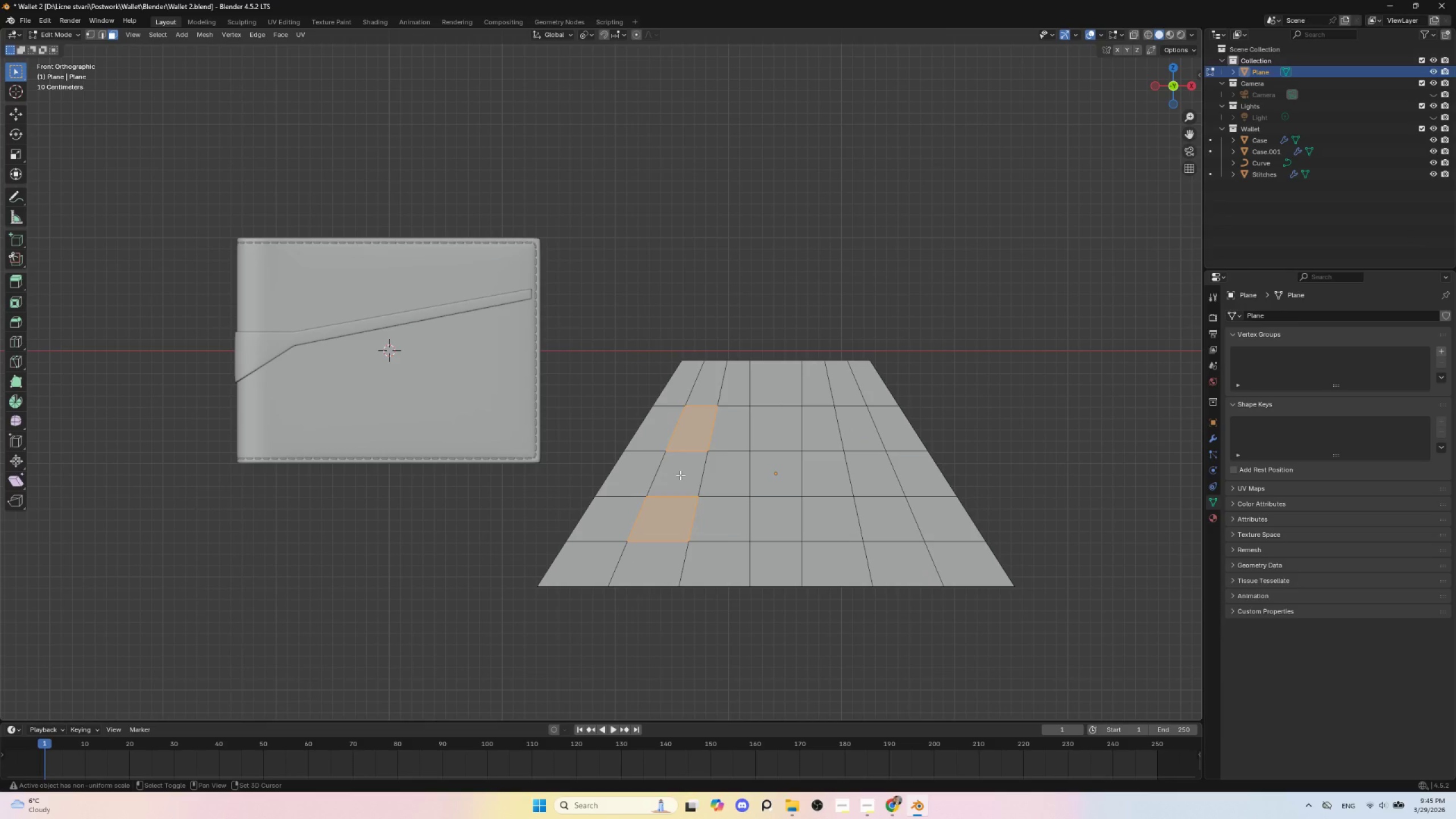 
hold_key(key=ShiftLeft, duration=1.51)
left_click([653, 556])
 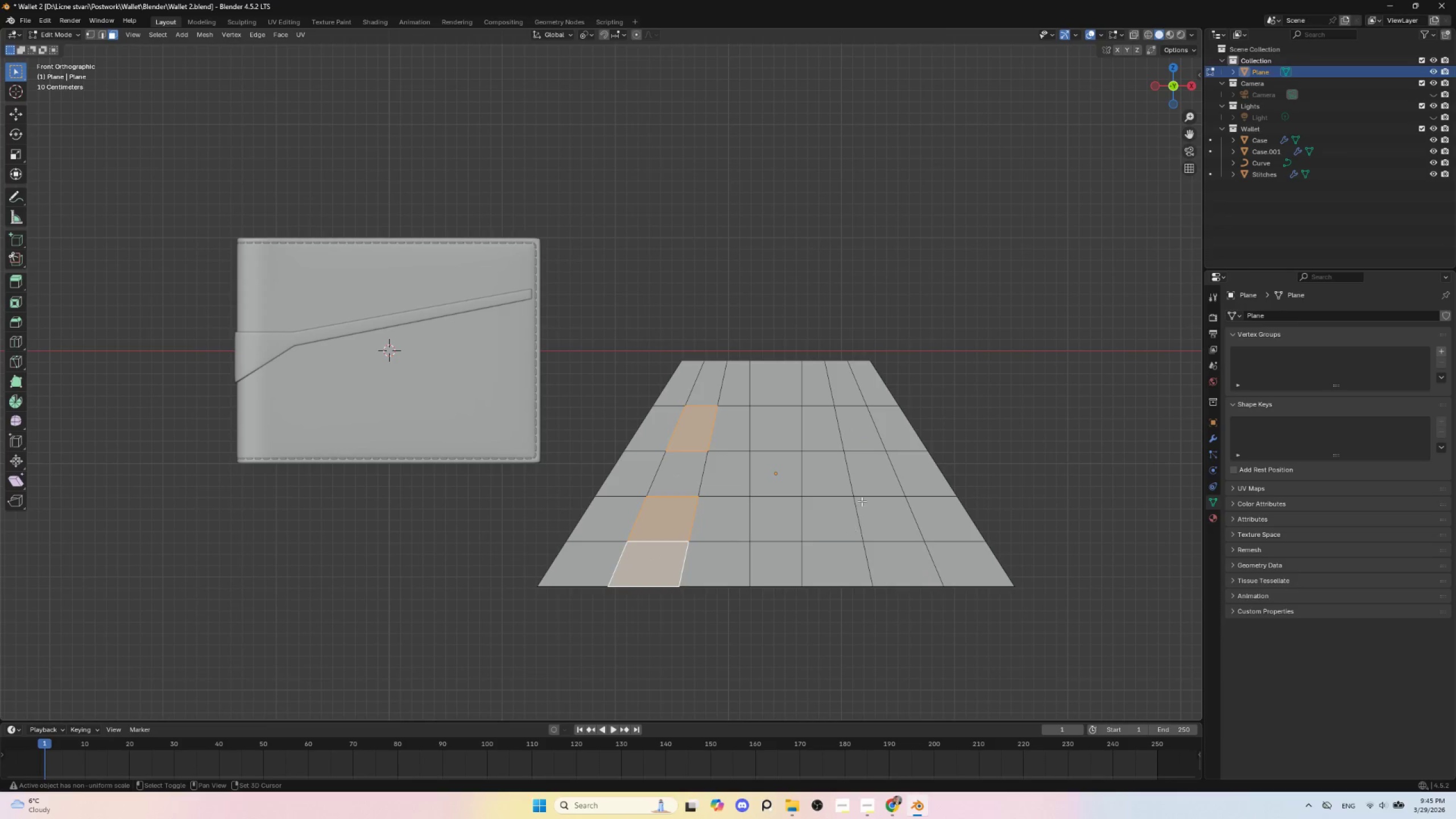 
hold_key(key=ShiftLeft, duration=1.52)
left_click([858, 435])
 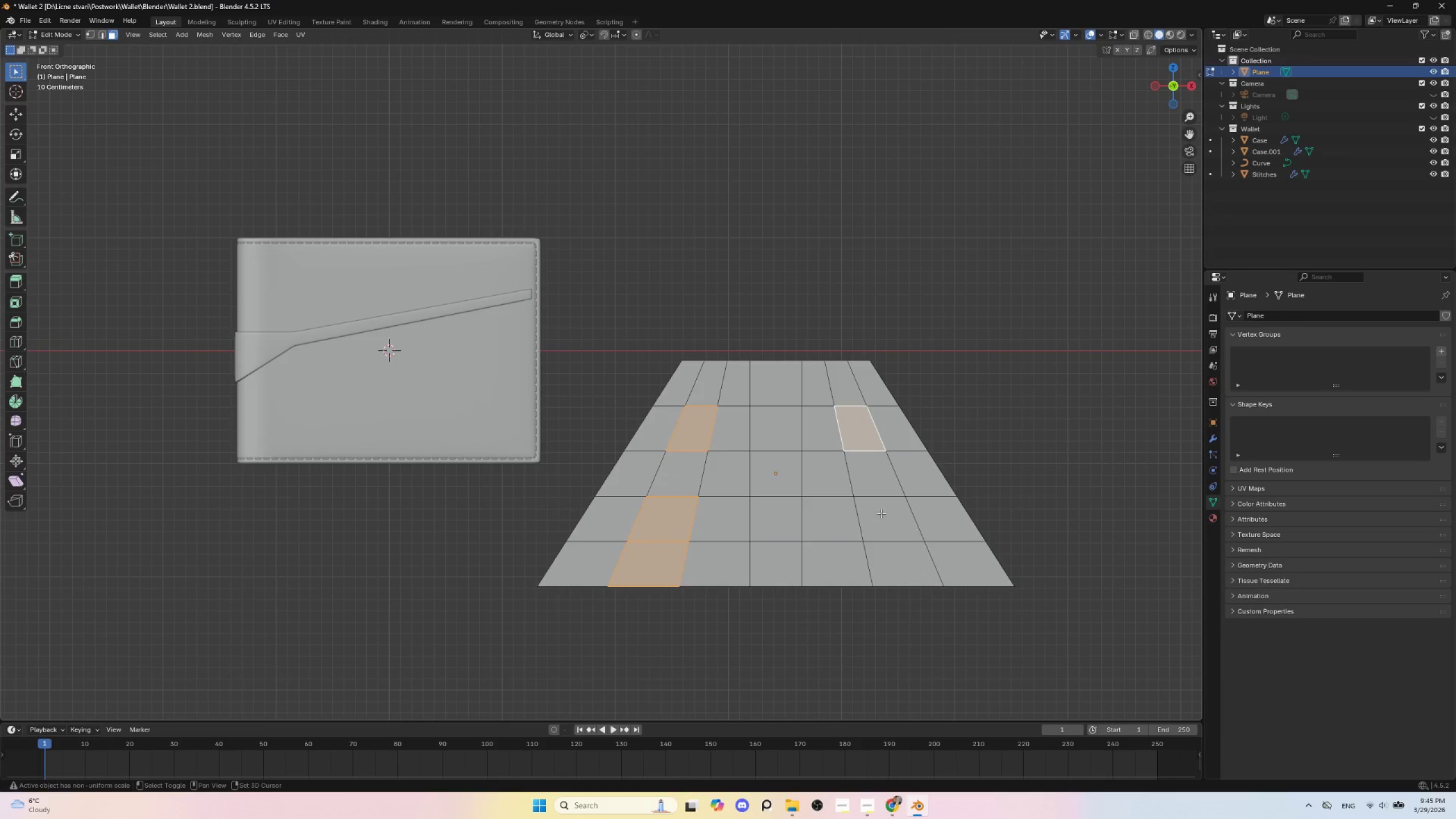 
left_click([881, 514])
 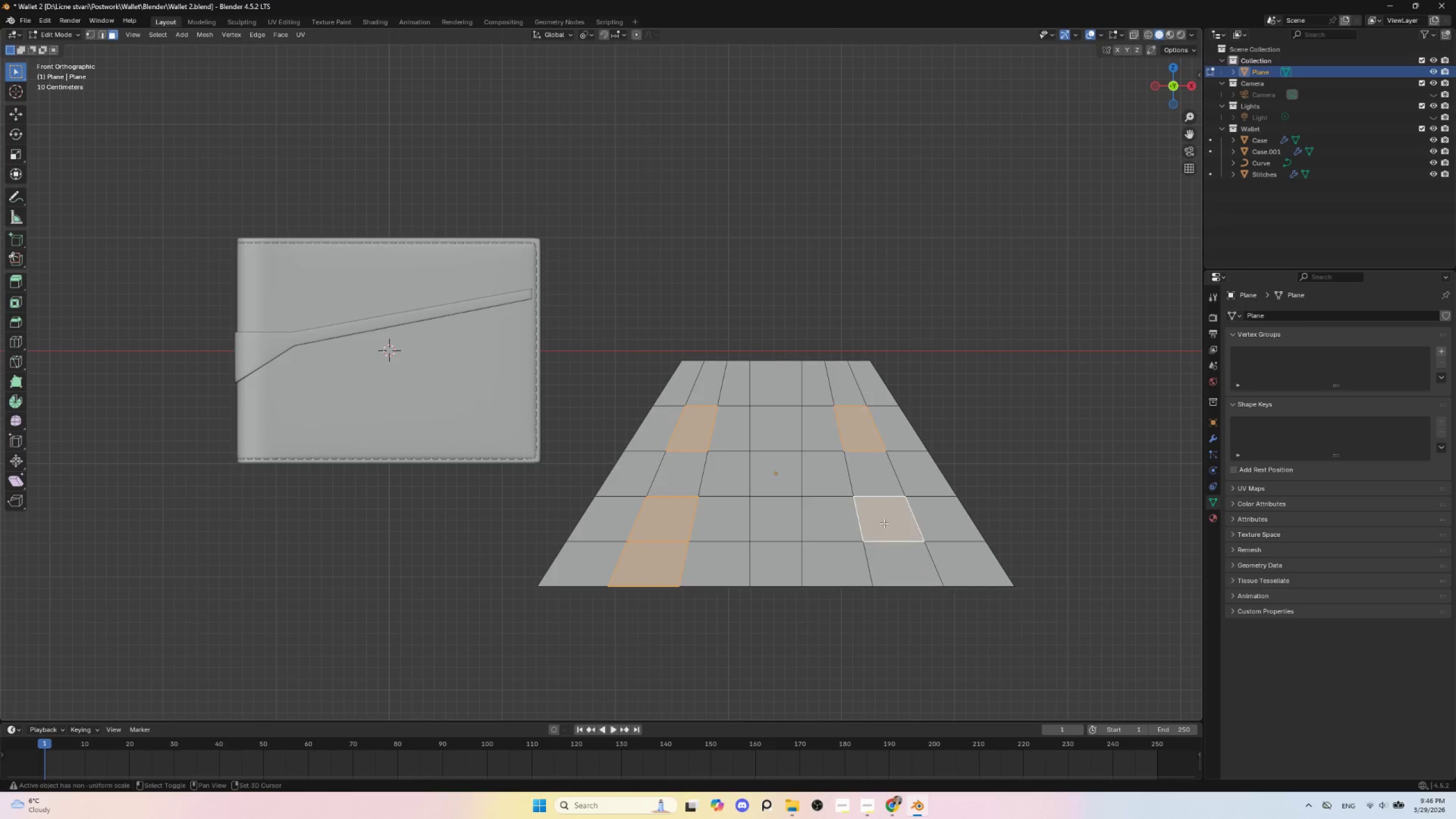 
hold_key(key=ShiftLeft, duration=1.52)
double_click([896, 558])
 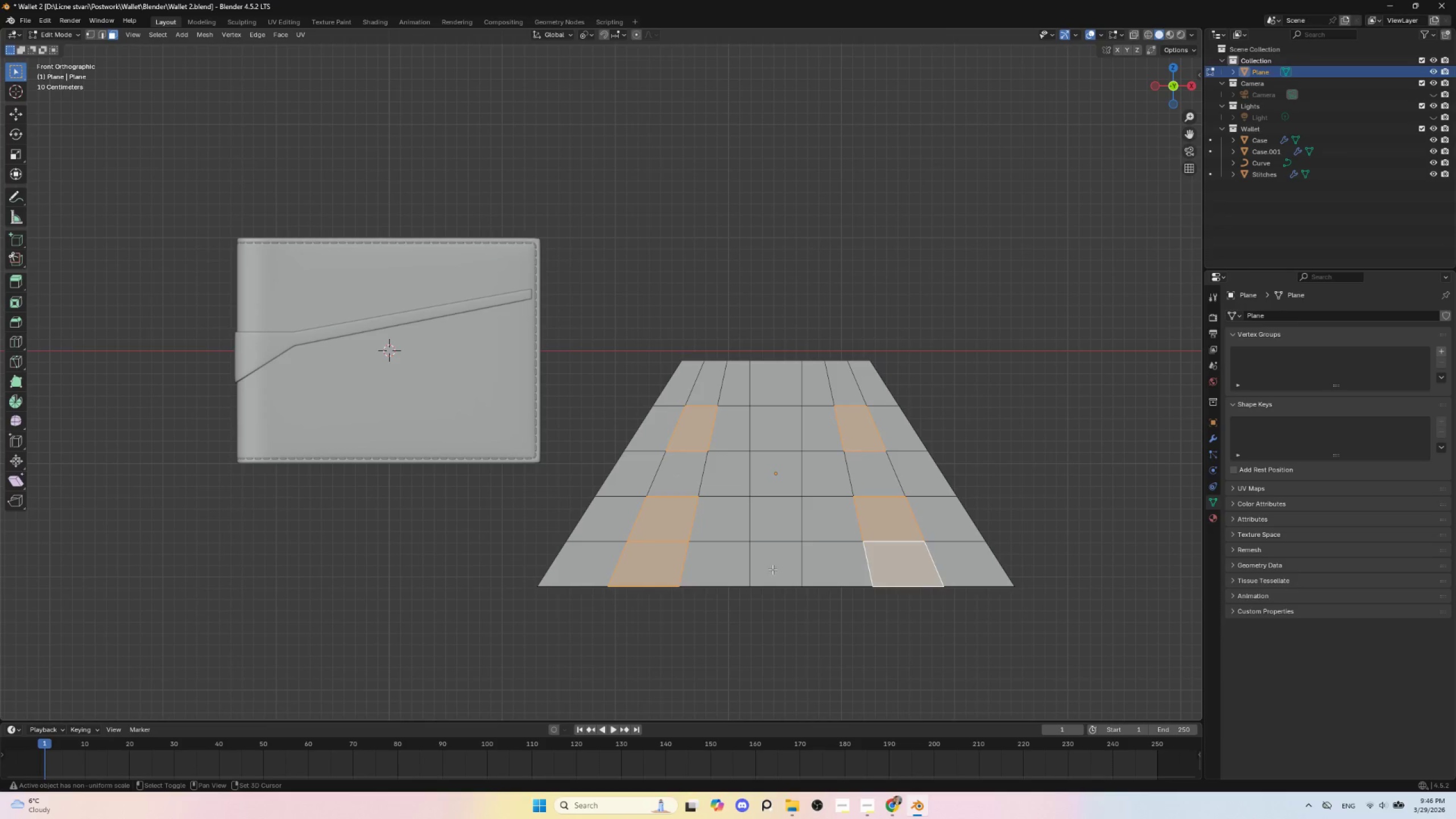 
left_click([771, 565])
 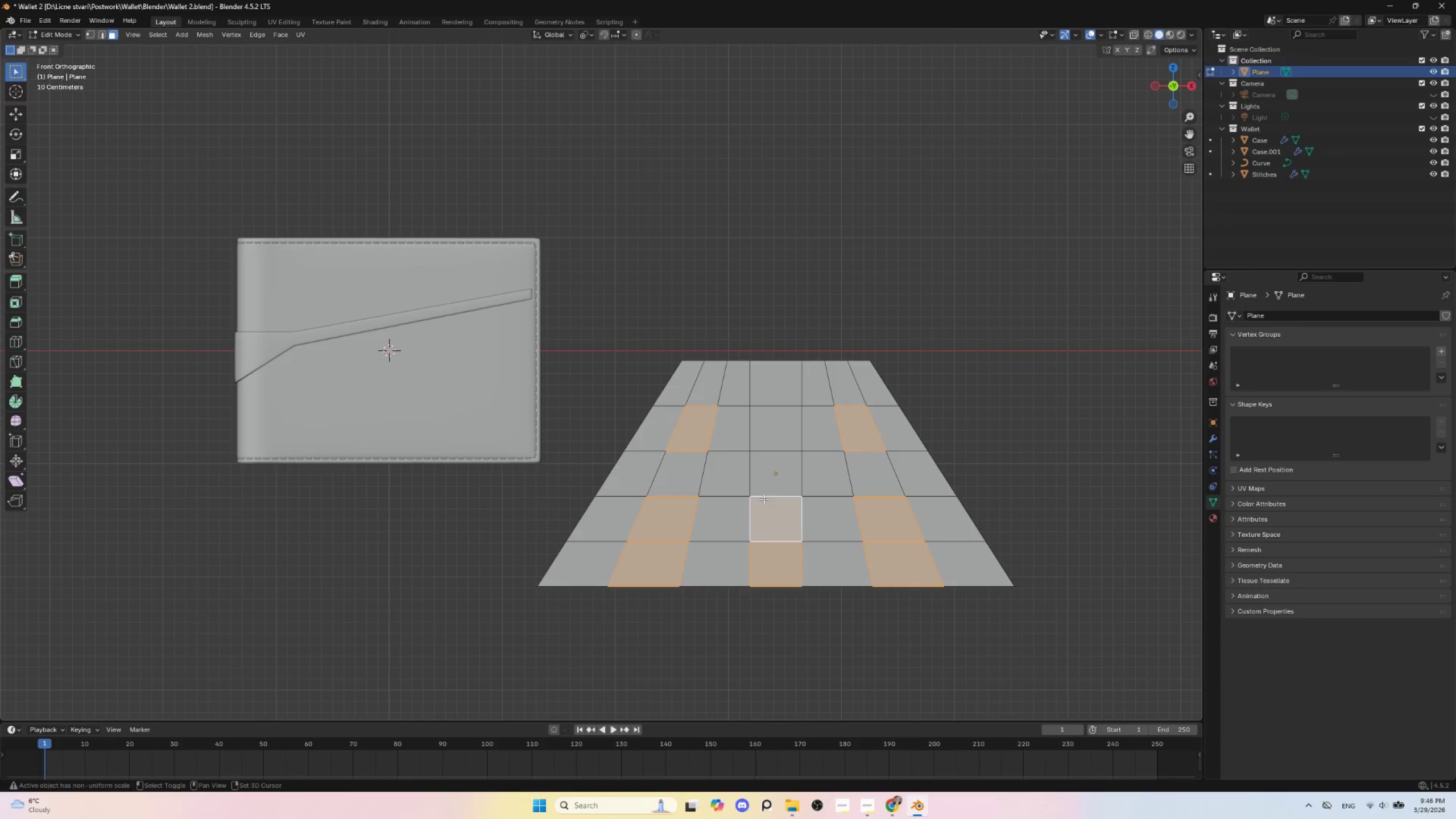 
hold_key(key=ShiftLeft, duration=1.51)
left_click([774, 460])
 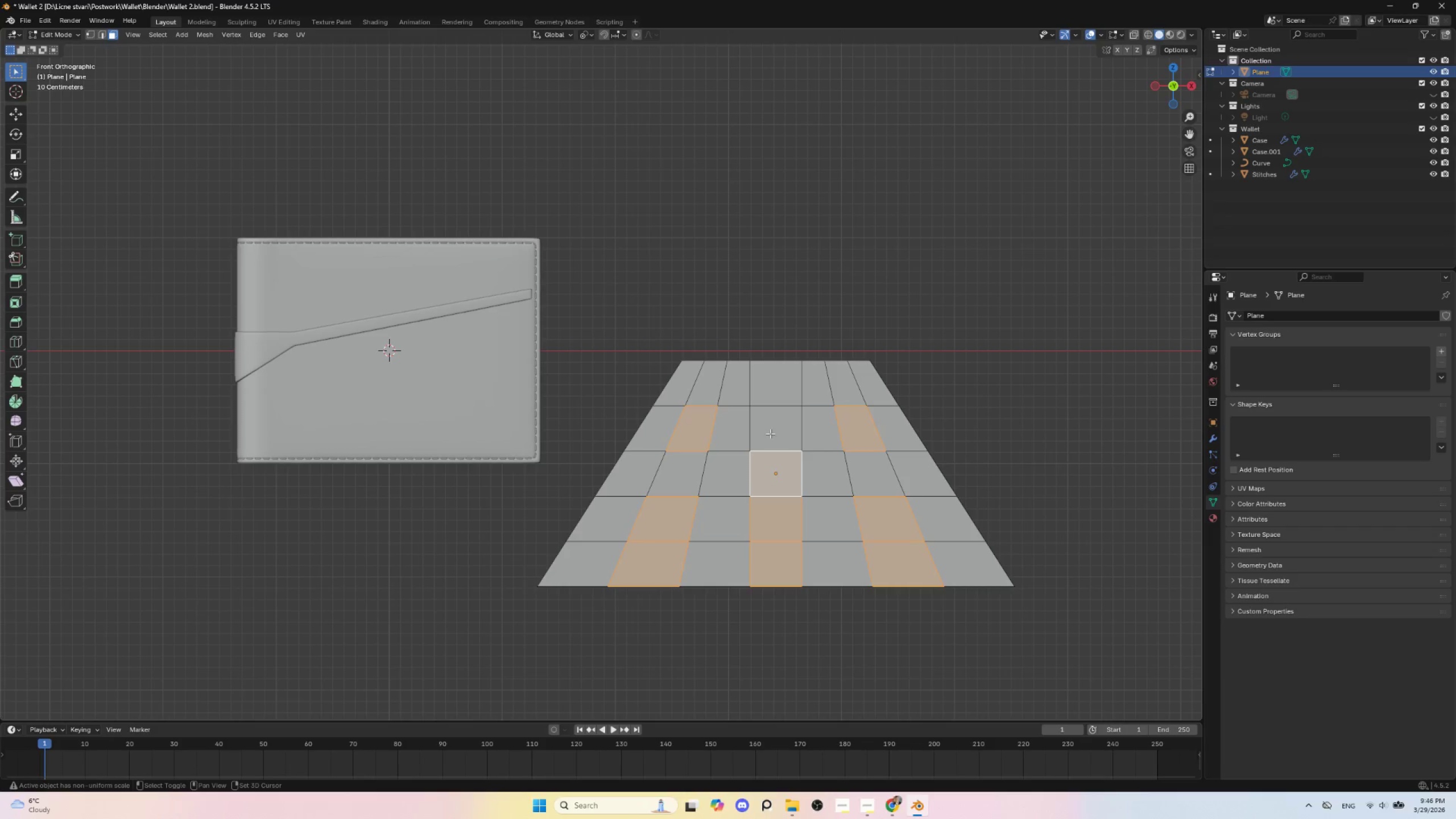 
double_click([770, 433])
 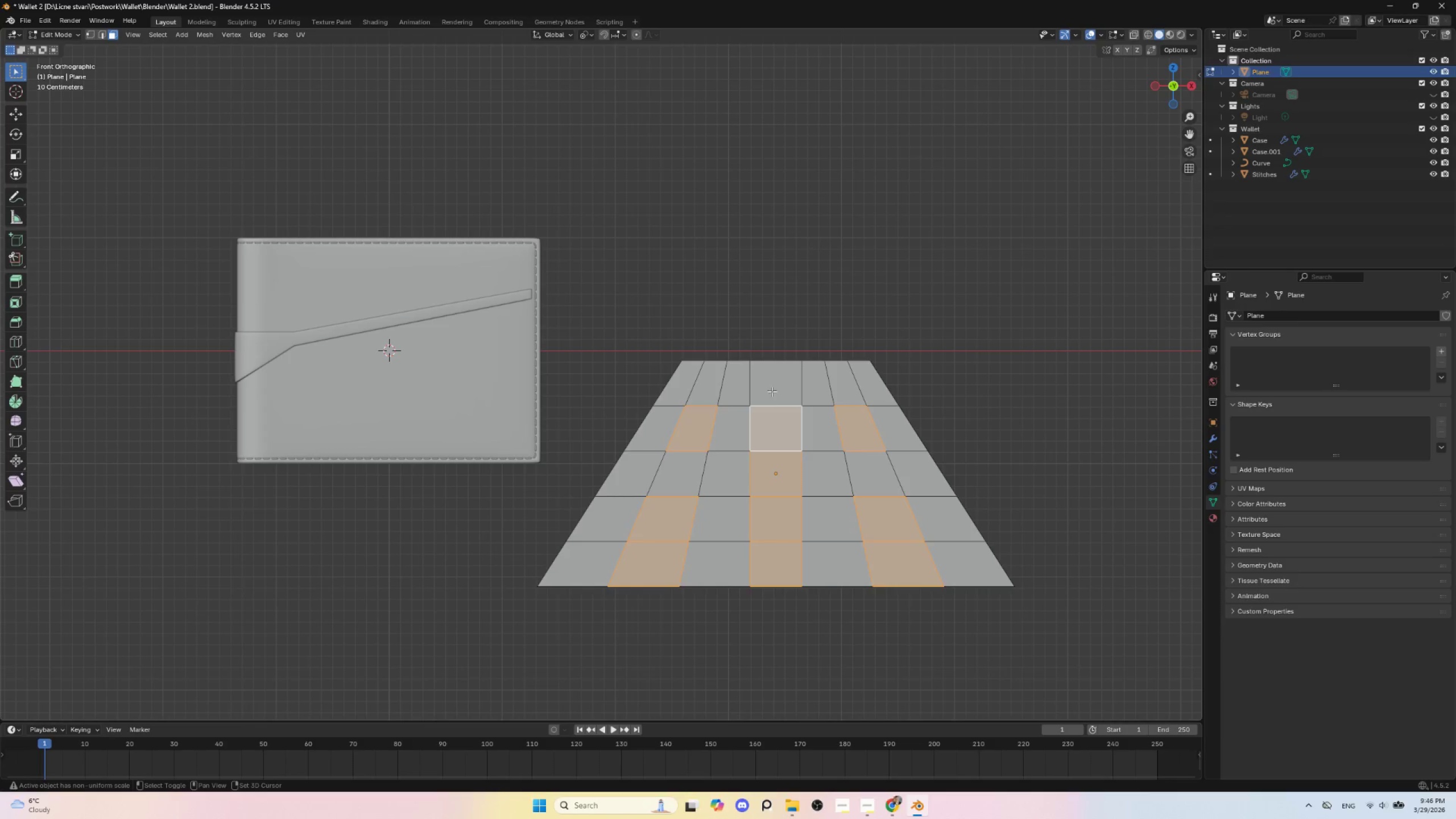 
hold_key(key=ShiftLeft, duration=0.64)
triple_click([772, 391])
 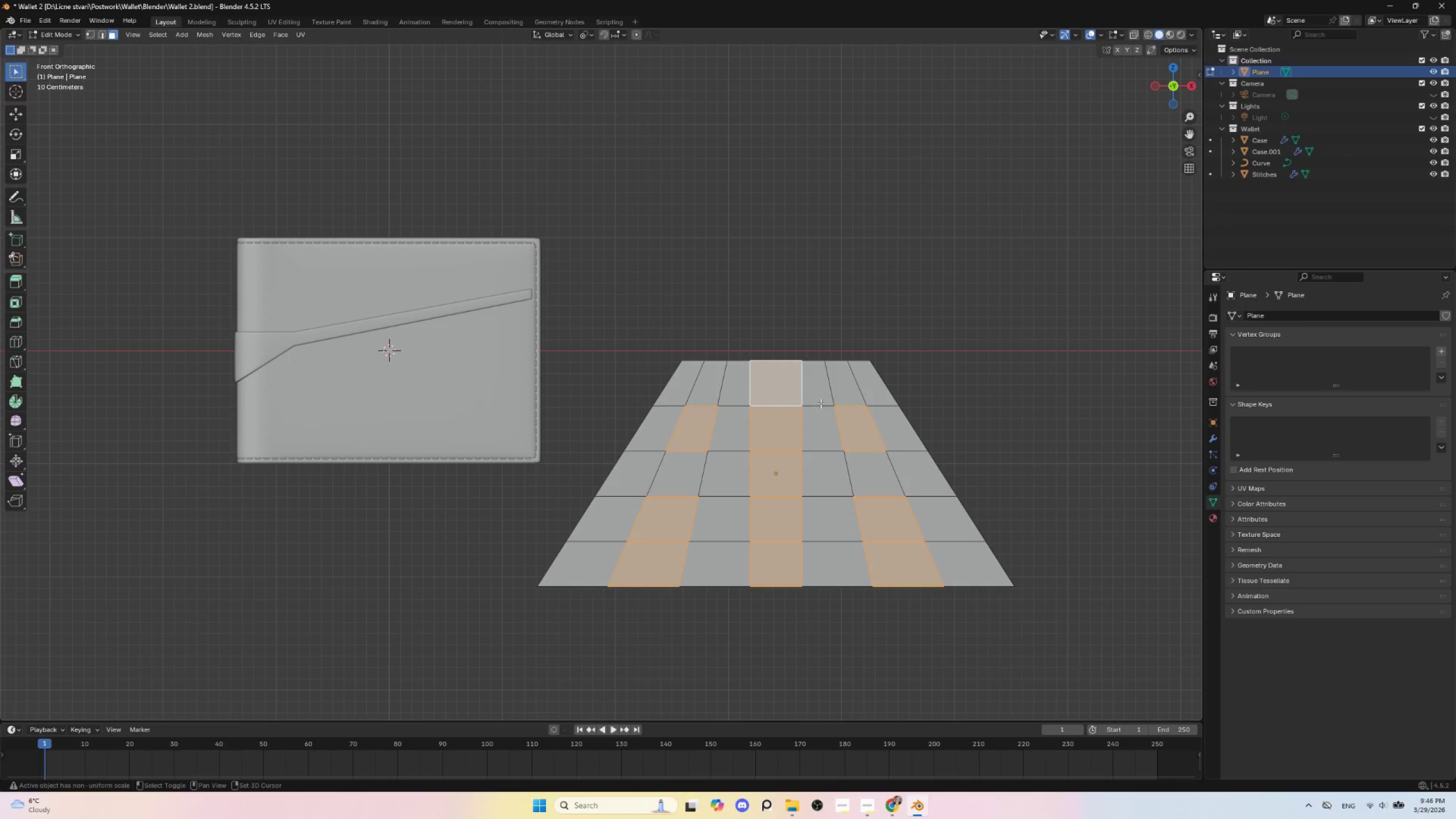 
key(Delete)
 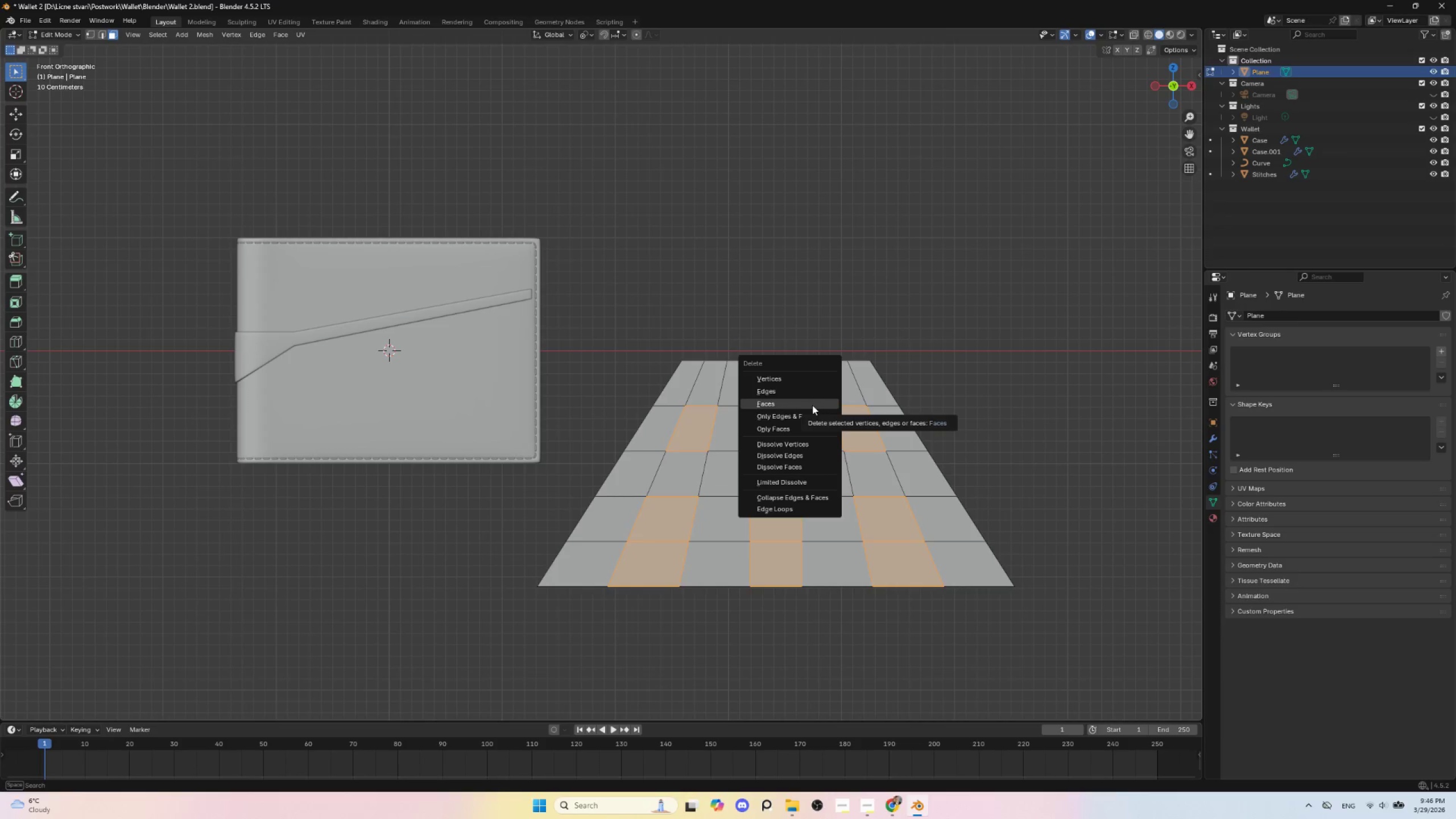 
left_click([810, 405])
 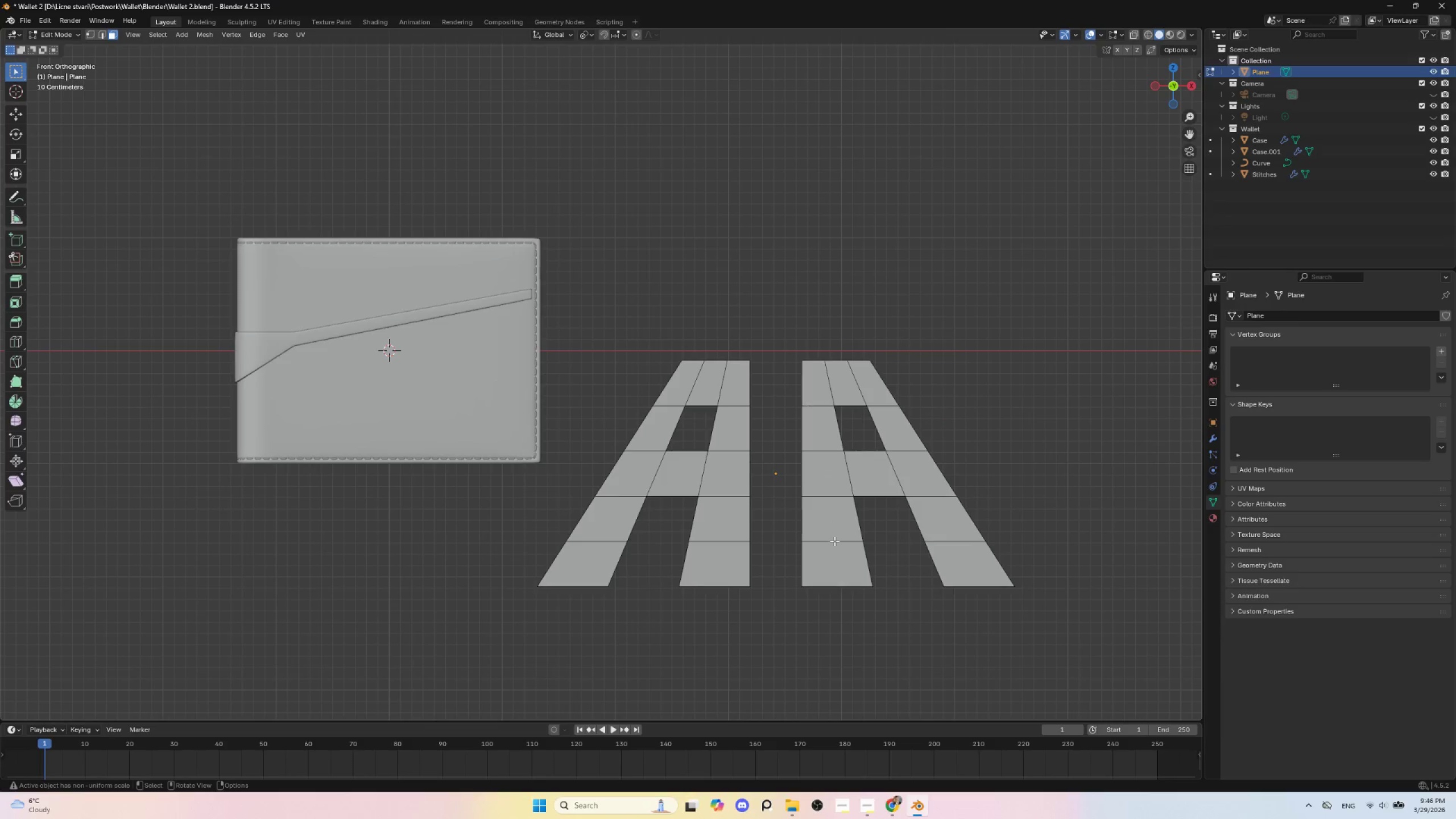 
key(Tab)
 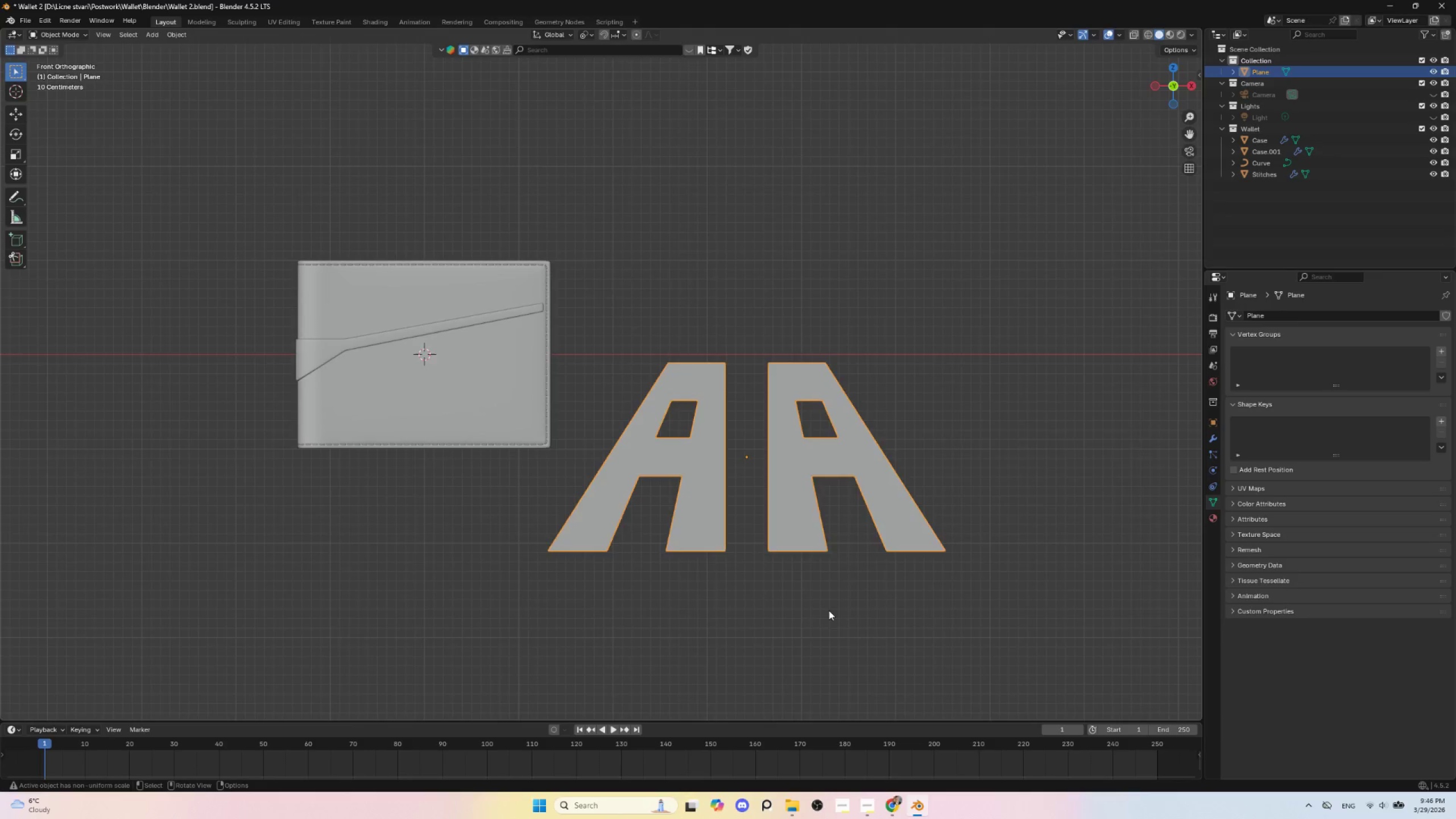 
scroll: coordinate [829, 611], scroll_direction: down, amount: 4.0
 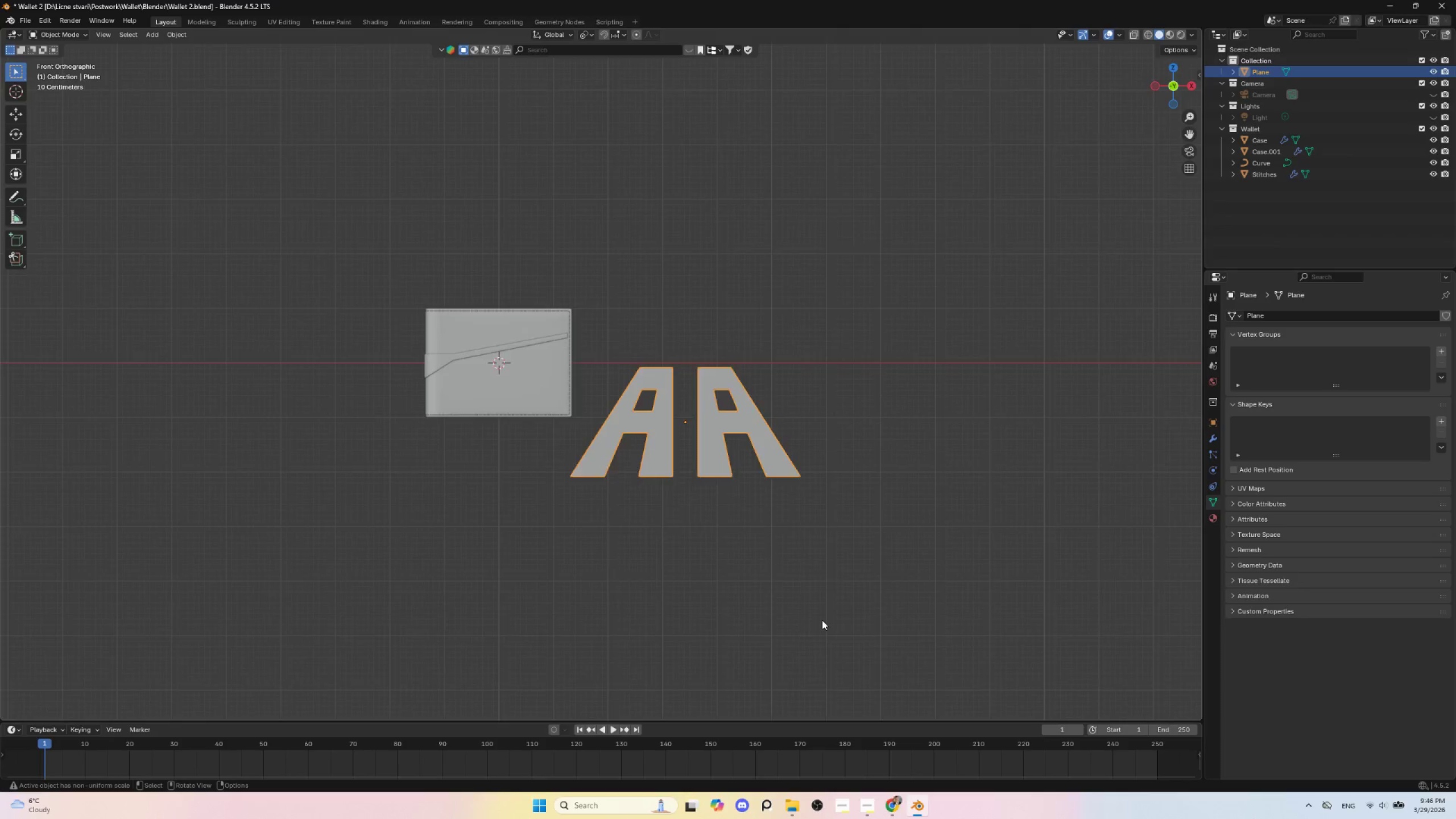 
scroll: coordinate [822, 620], scroll_direction: up, amount: 4.0
 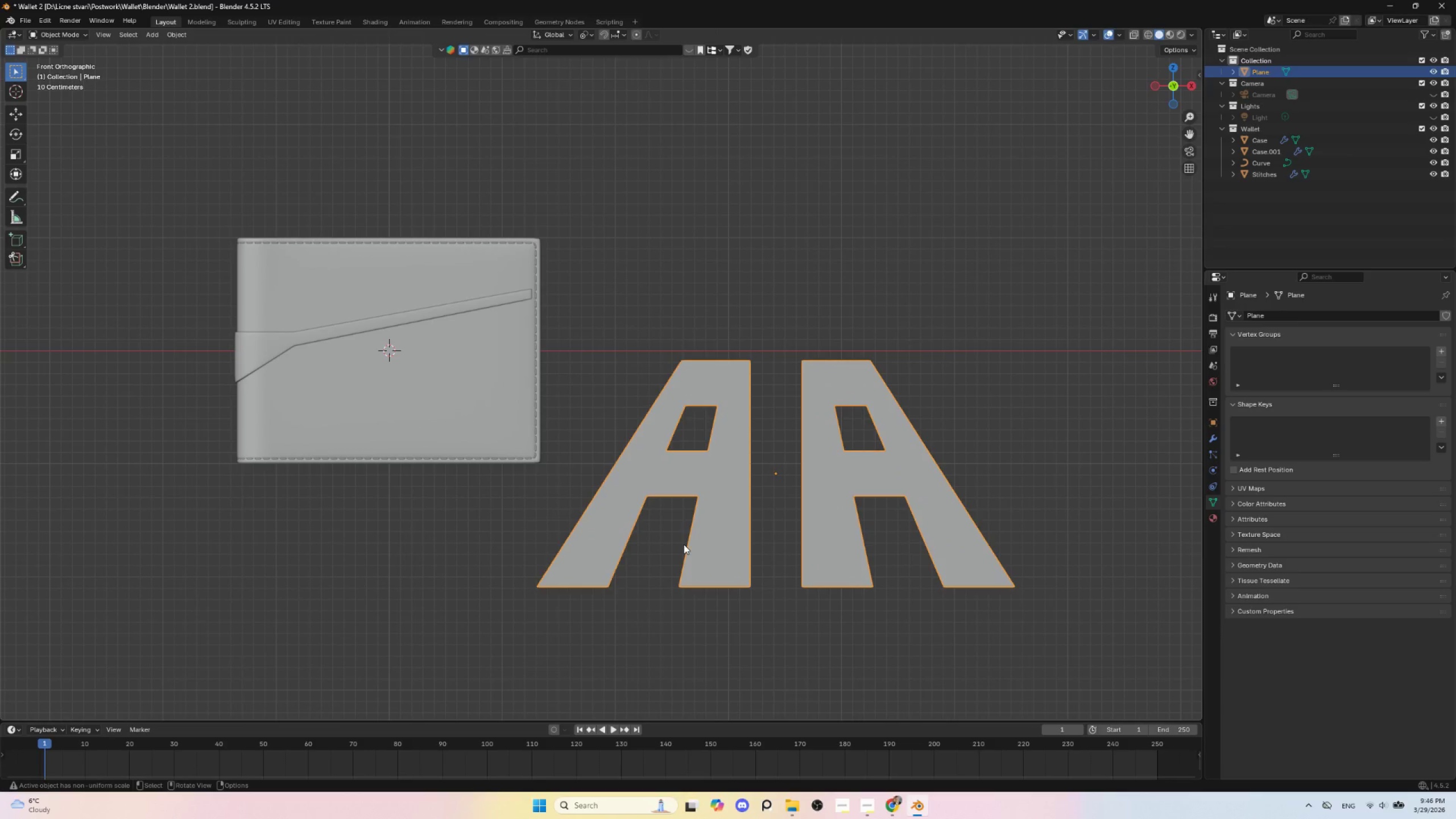 
key(Tab)
 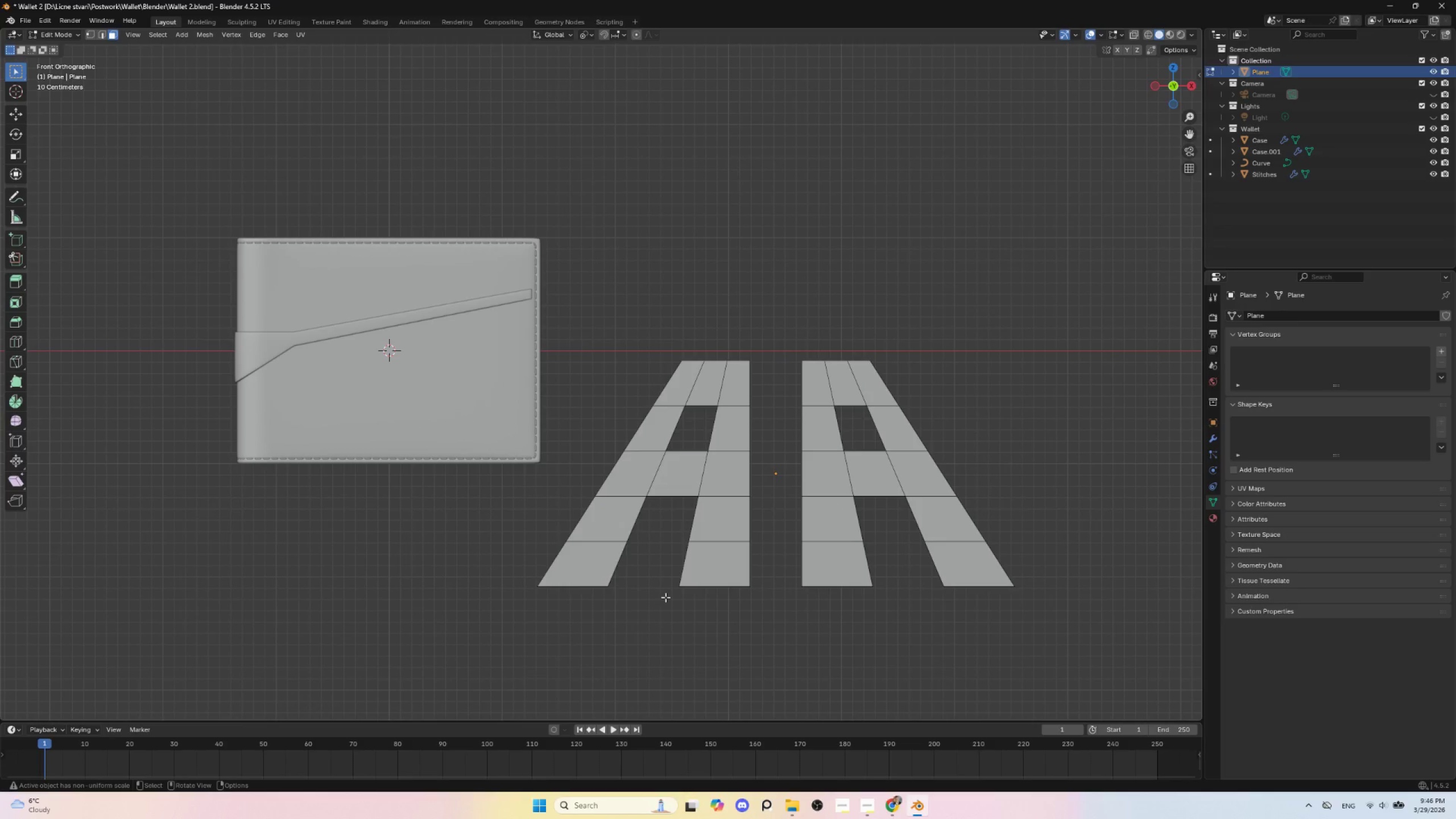 
key(Tab)
 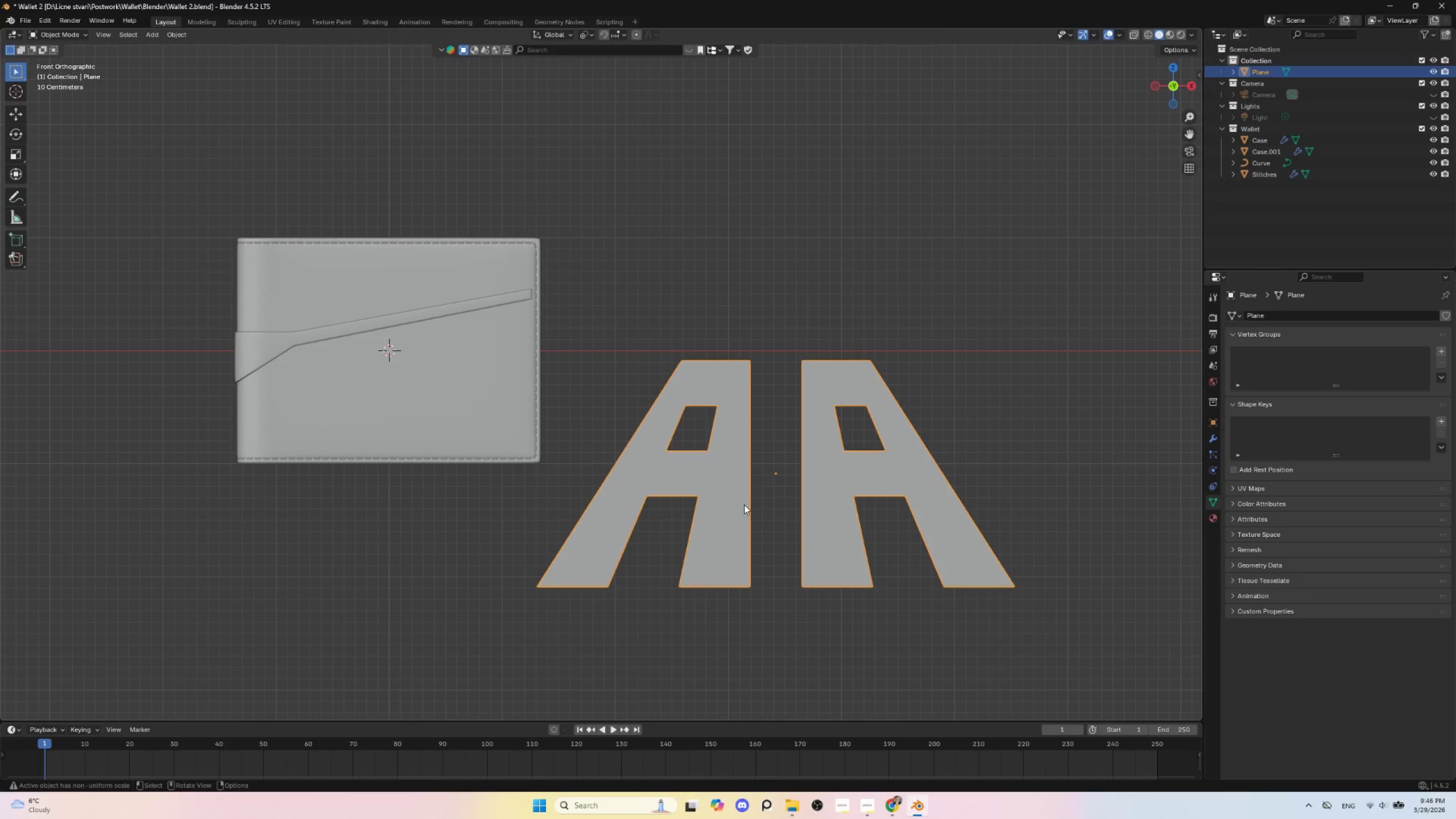 
scroll: coordinate [760, 552], scroll_direction: down, amount: 5.0
 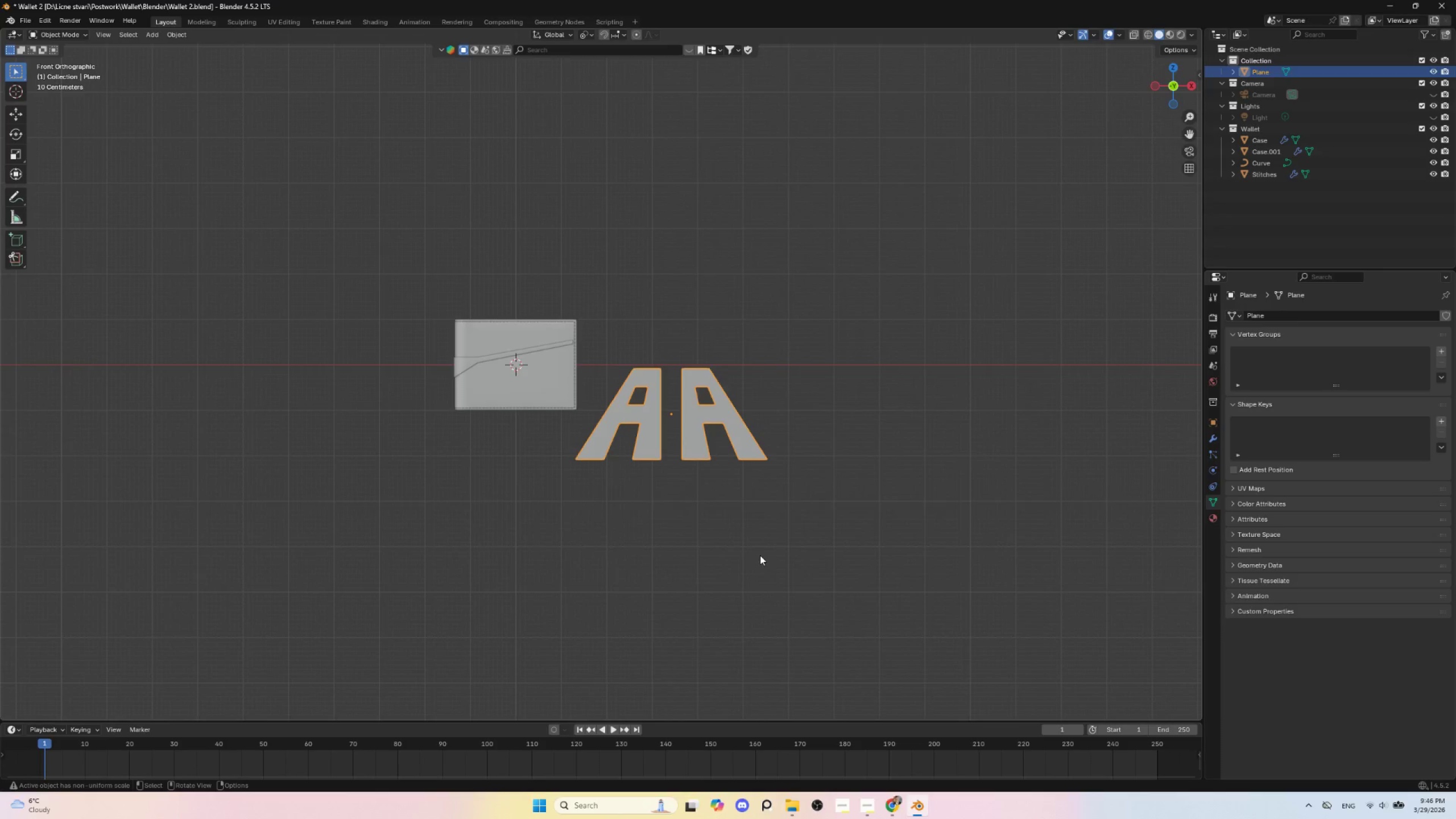 
scroll: coordinate [761, 556], scroll_direction: up, amount: 7.0
 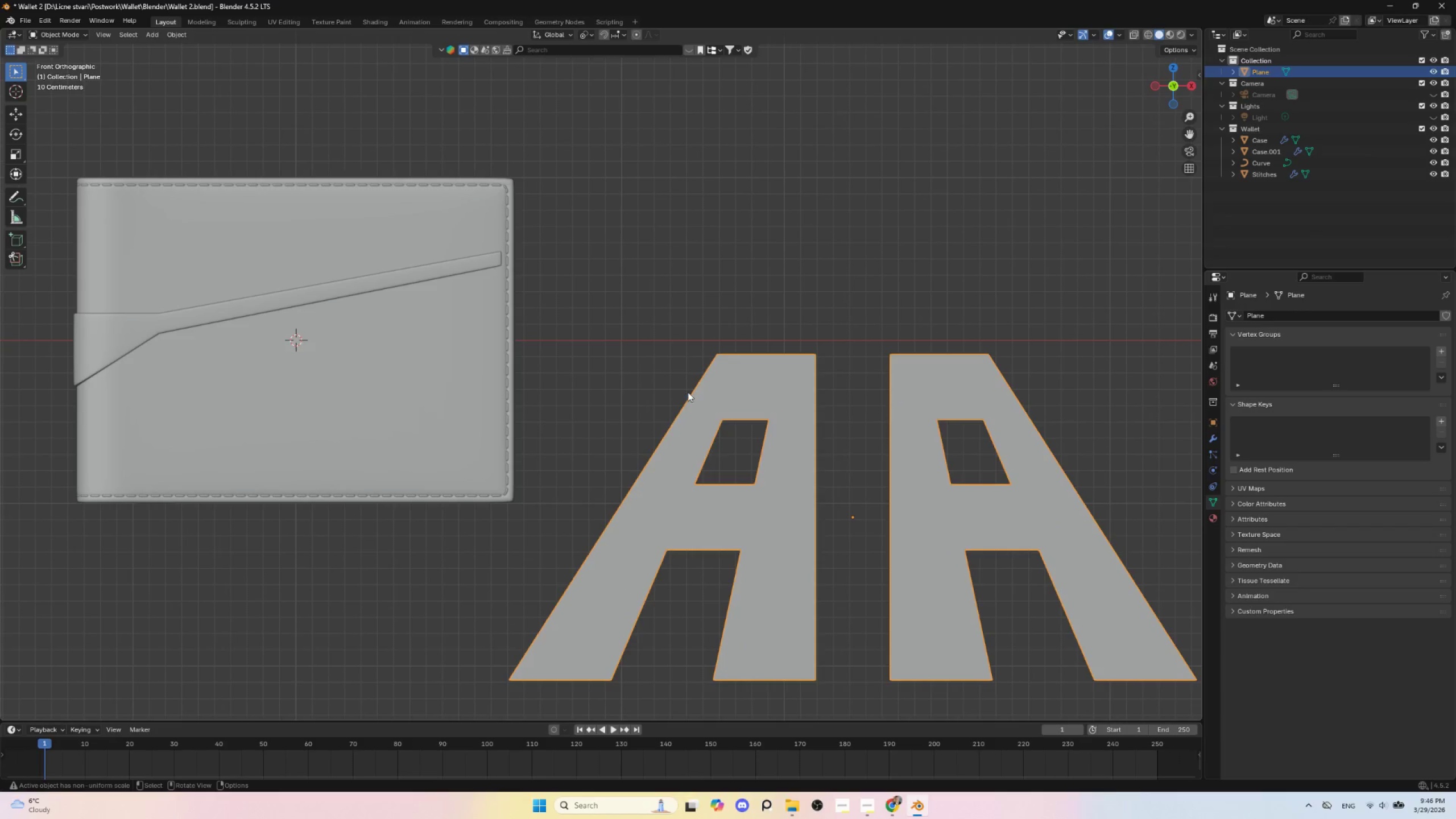 
key(Control+2)
 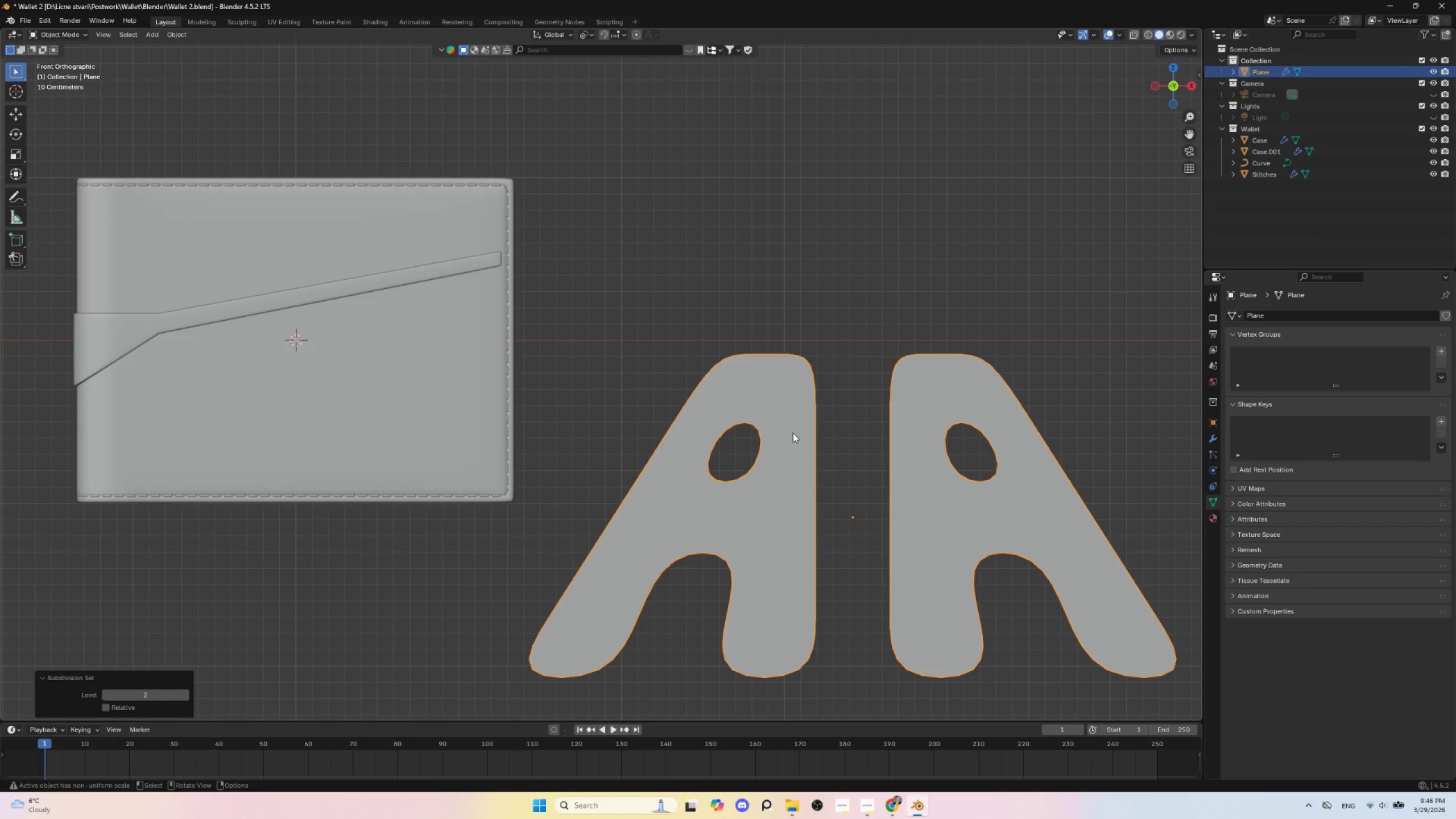 
scroll: coordinate [793, 447], scroll_direction: down, amount: 4.0
 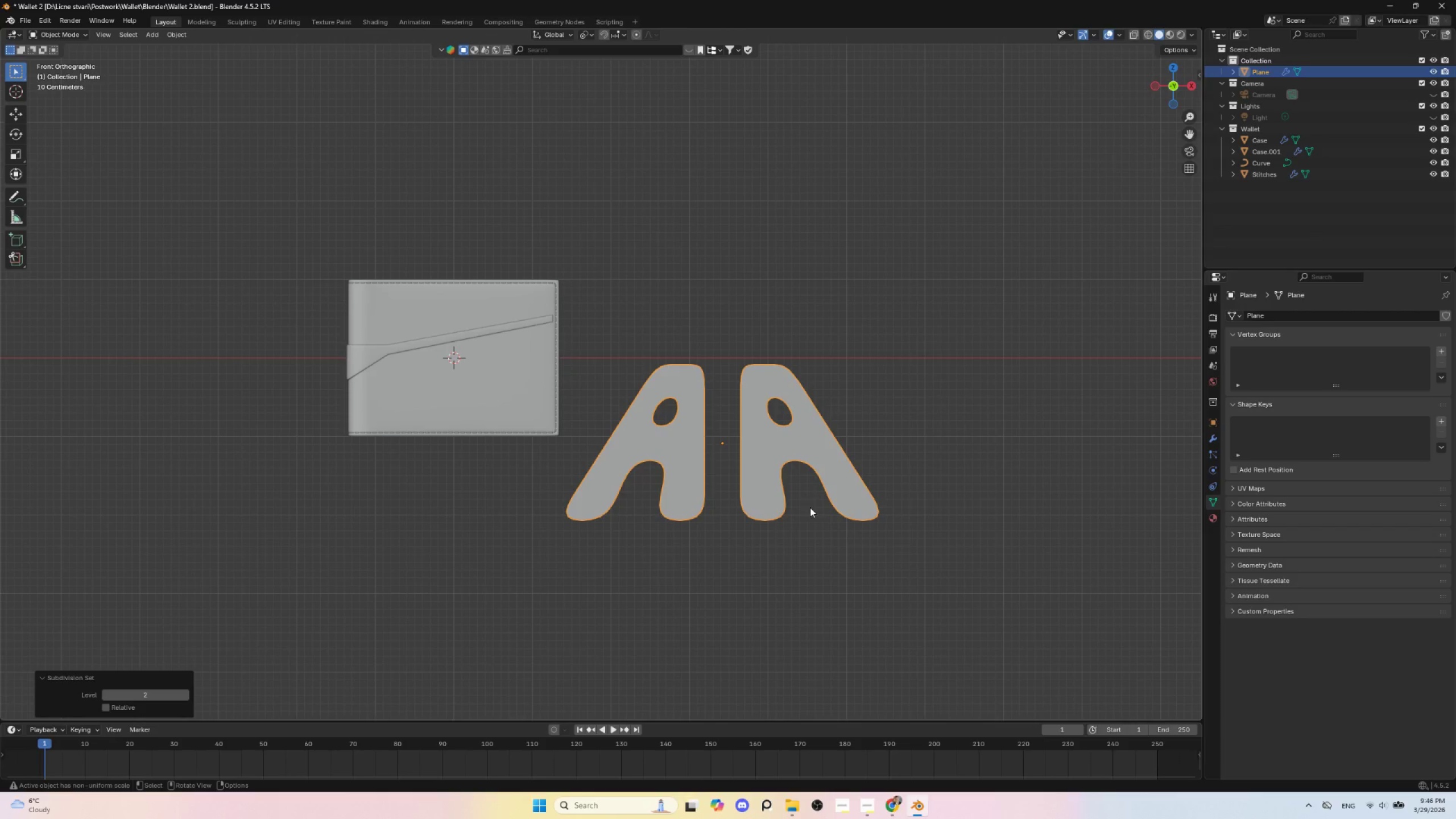 
scroll: coordinate [794, 510], scroll_direction: up, amount: 3.0
 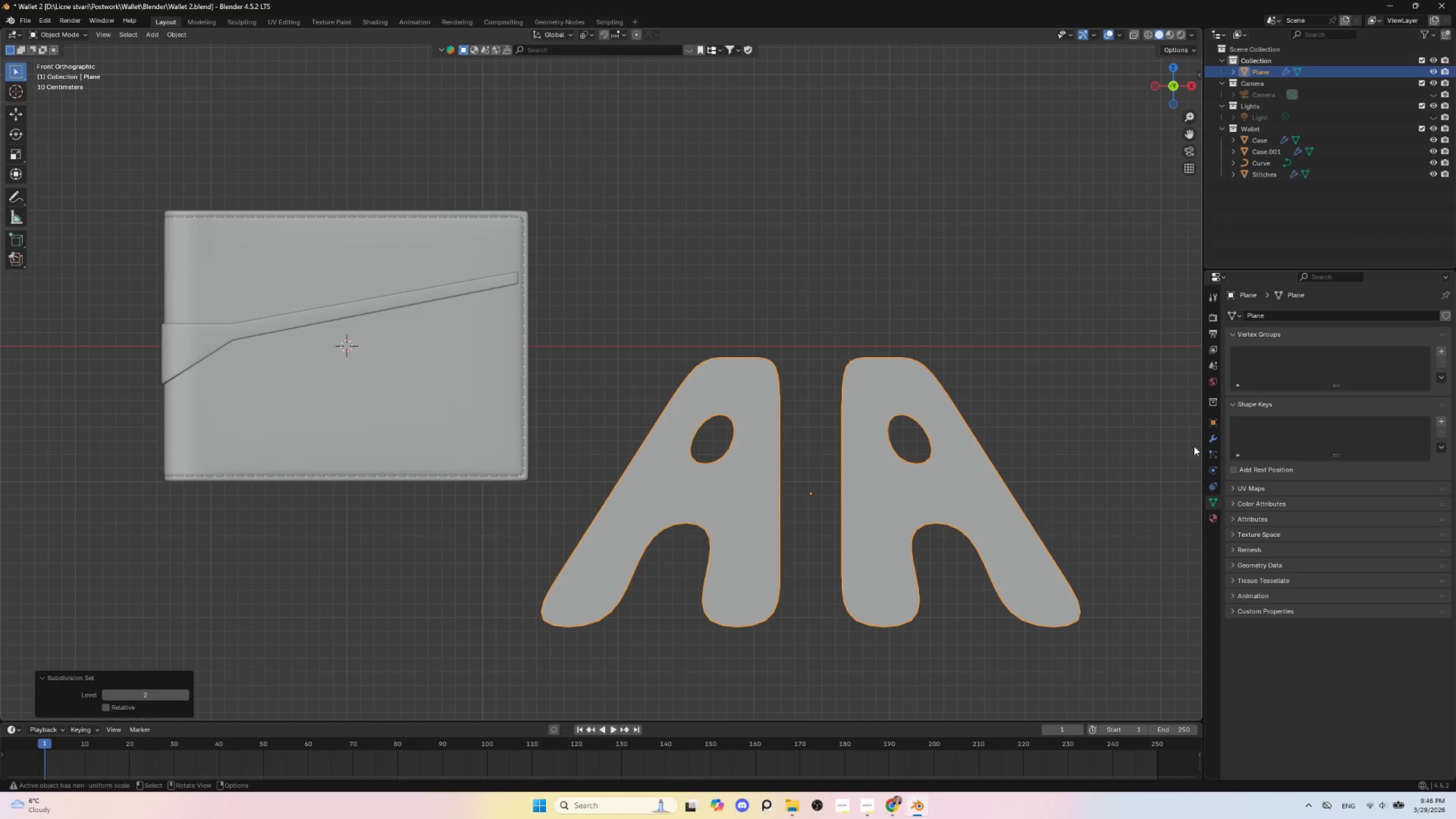 
left_click([1209, 439])
 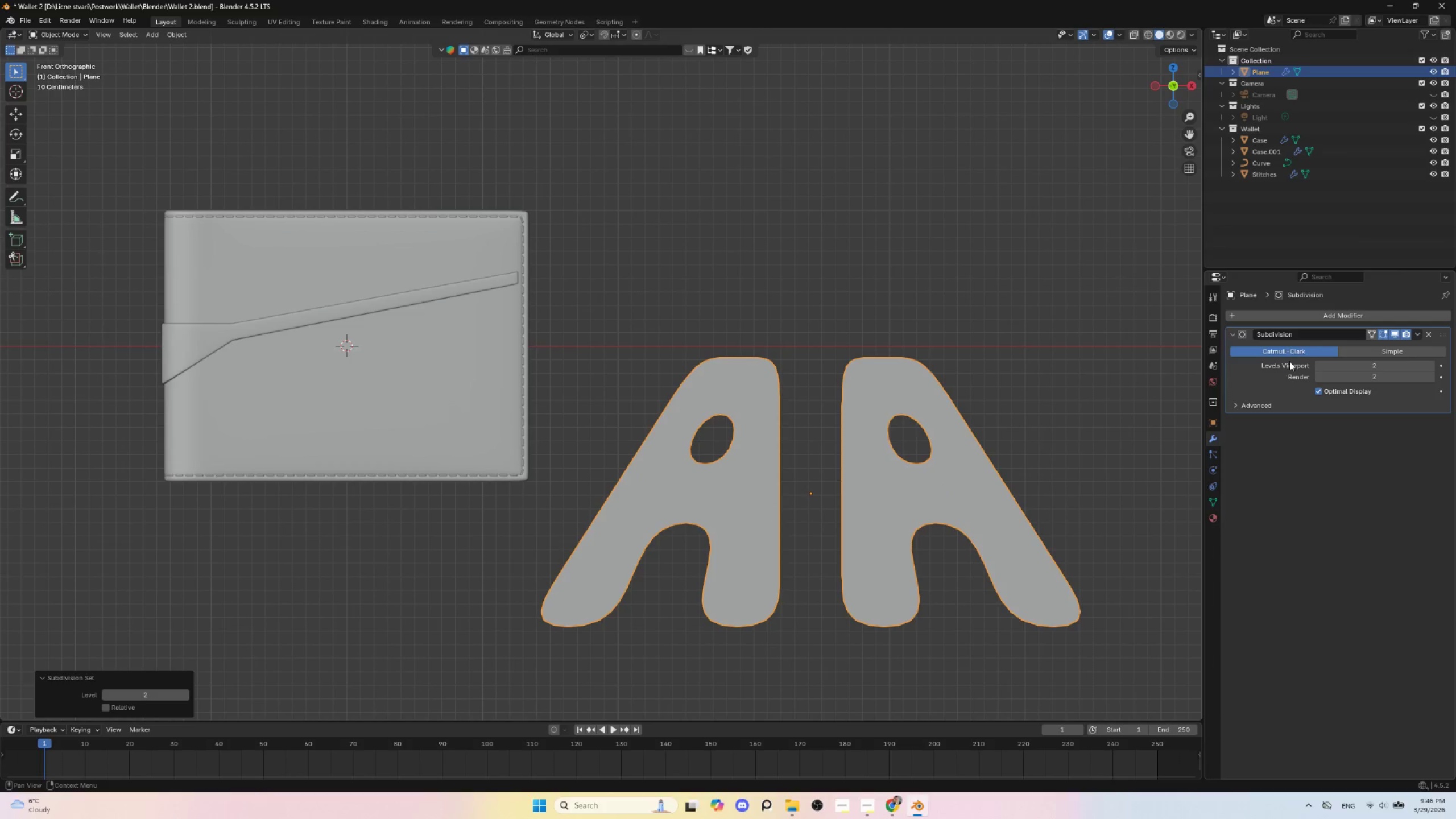 
hold_key(key=ControlLeft, duration=1.0)
 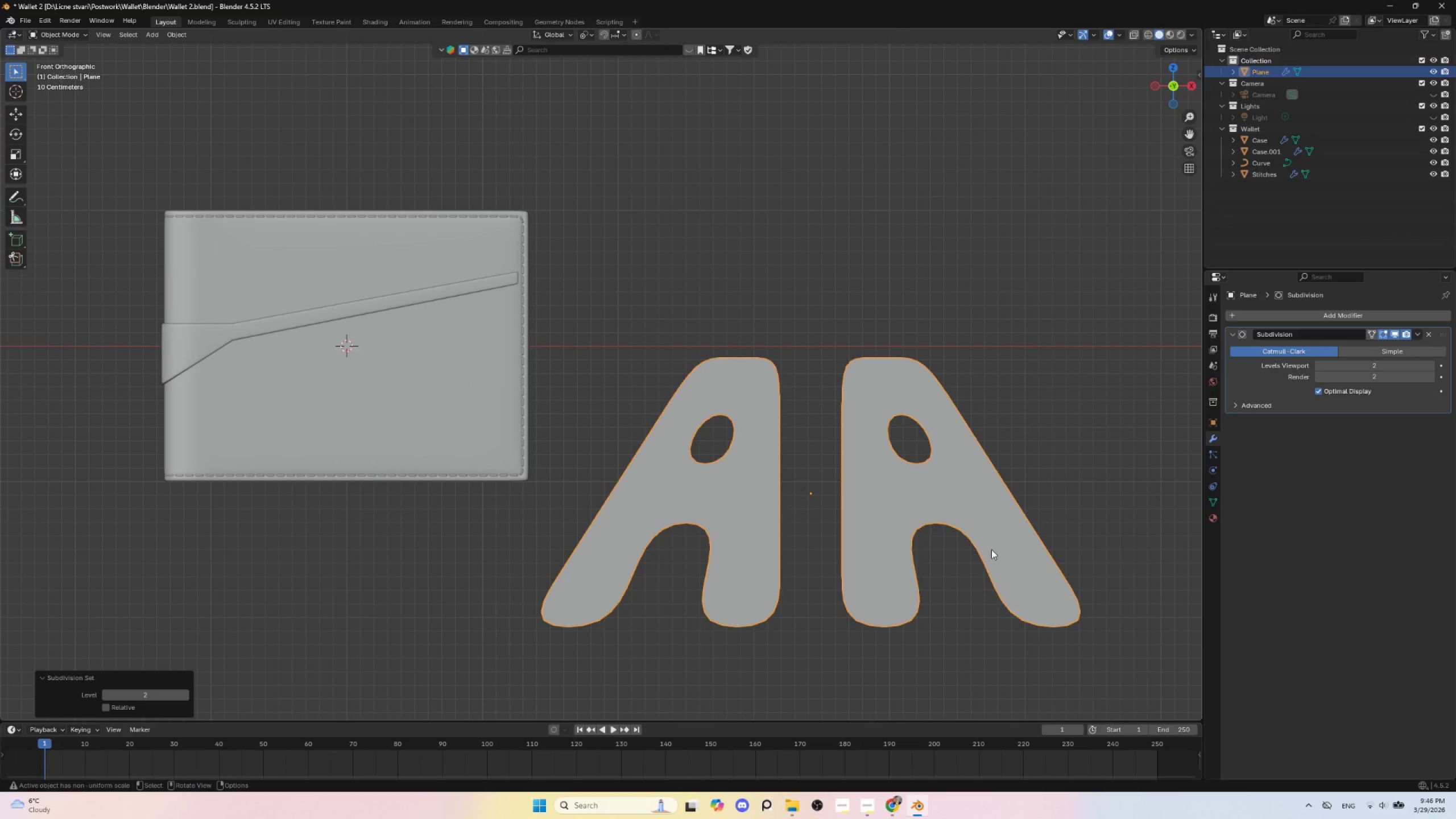 
key(S)
 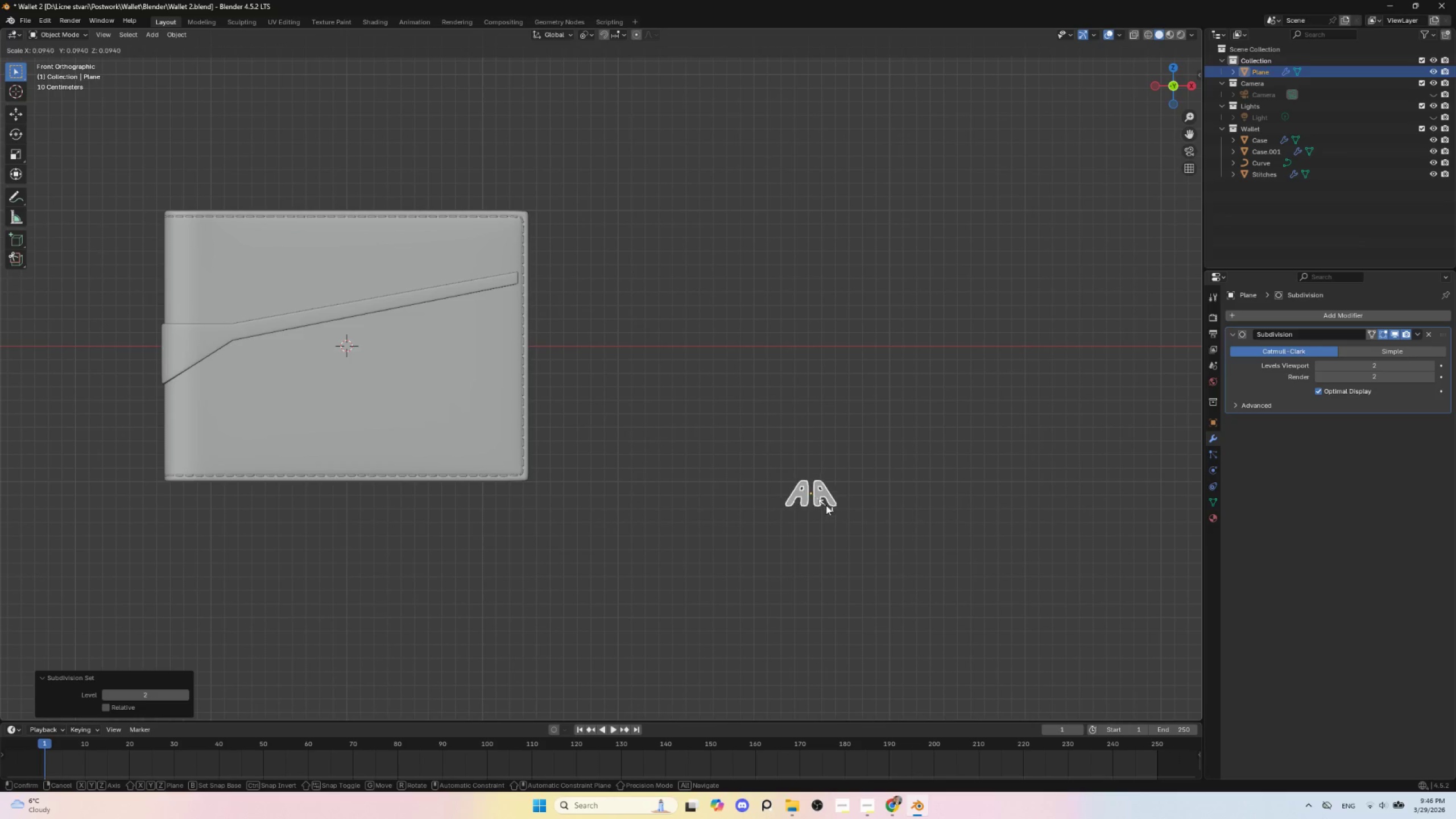 
left_click([826, 505])
 